 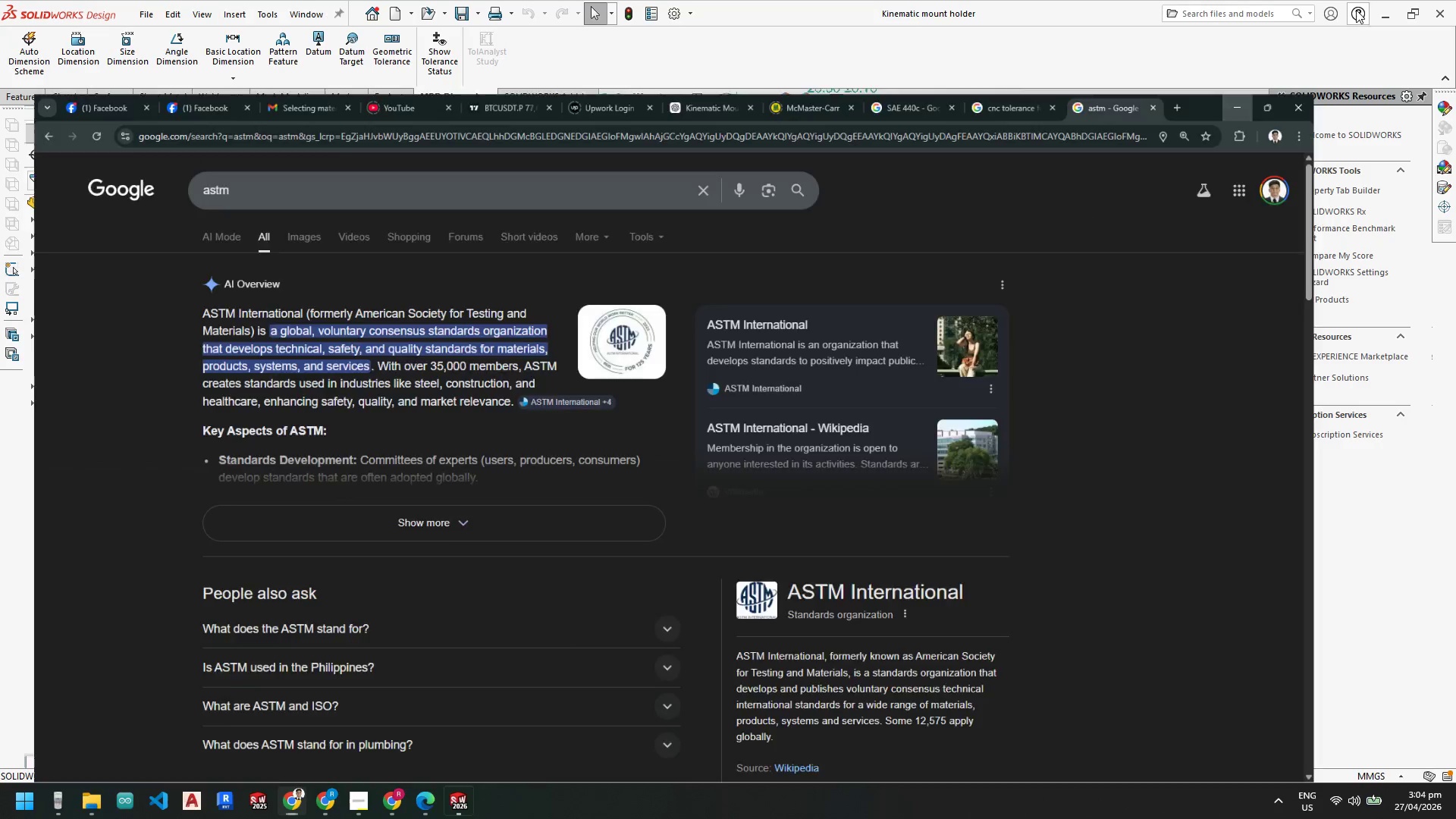 
scroll: coordinate [653, 501], scroll_direction: down, amount: 1.0
 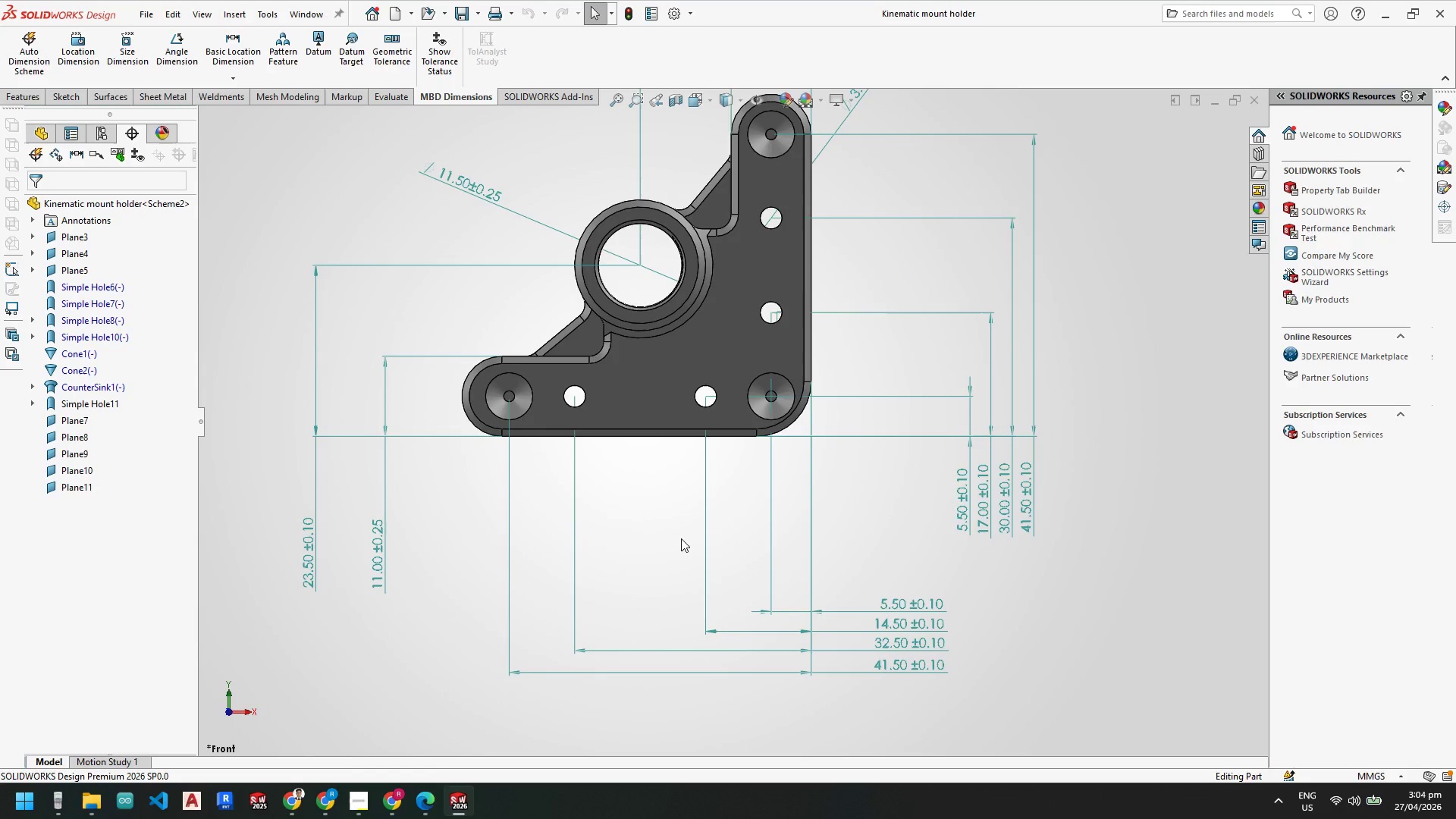 
scroll: coordinate [808, 435], scroll_direction: up, amount: 2.0
 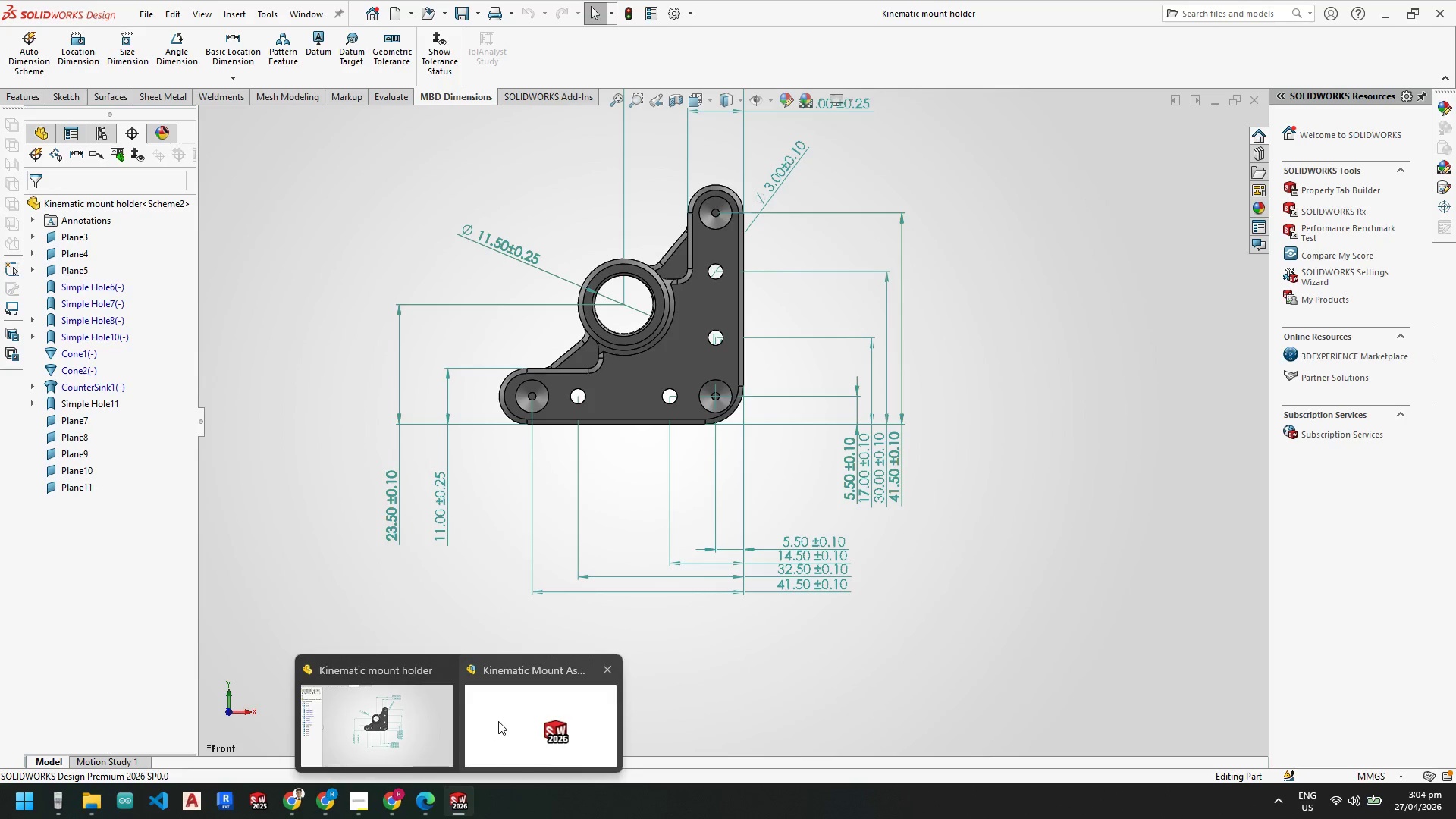 
wait(6.89)
 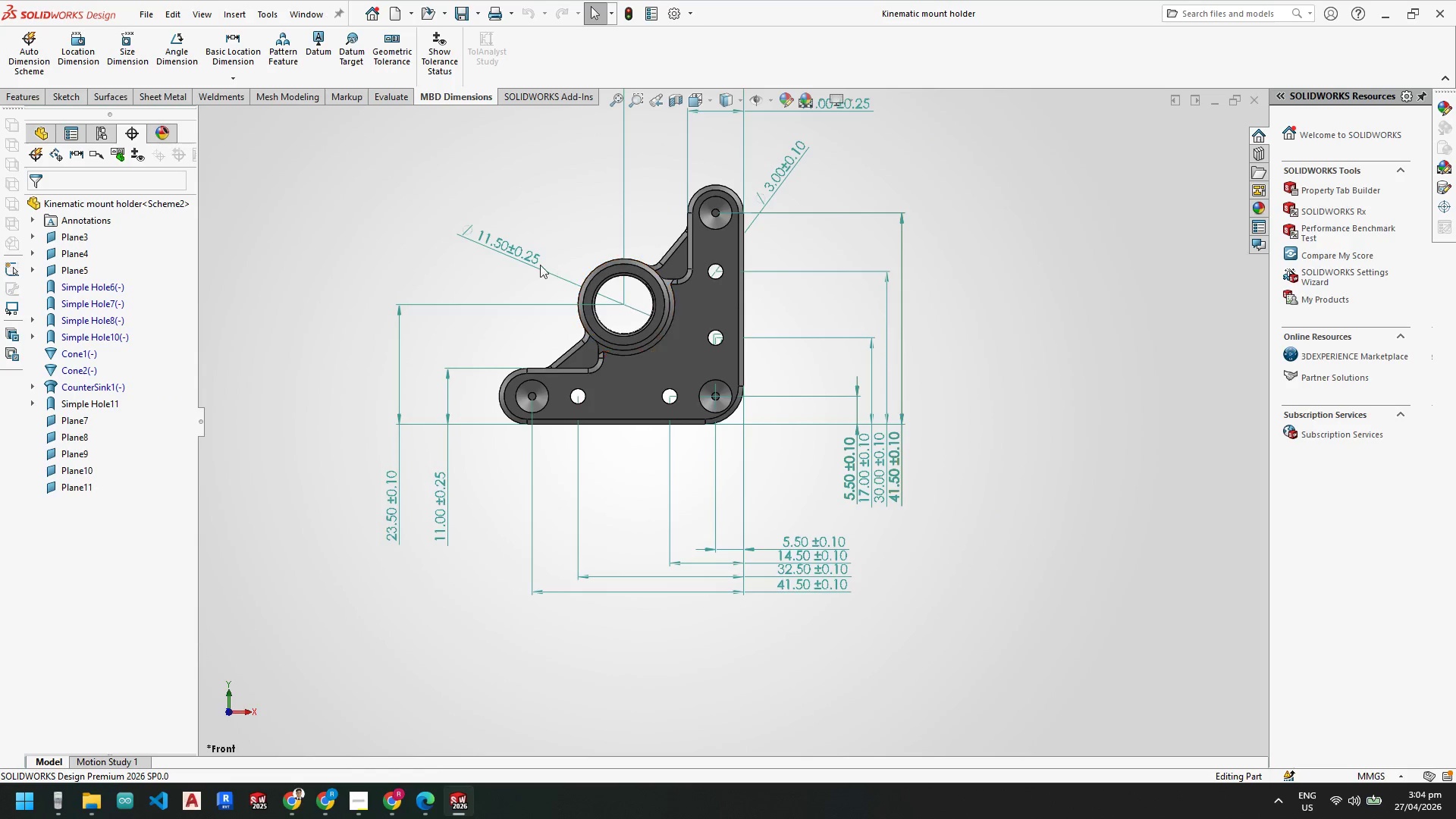 
left_click([498, 721])
 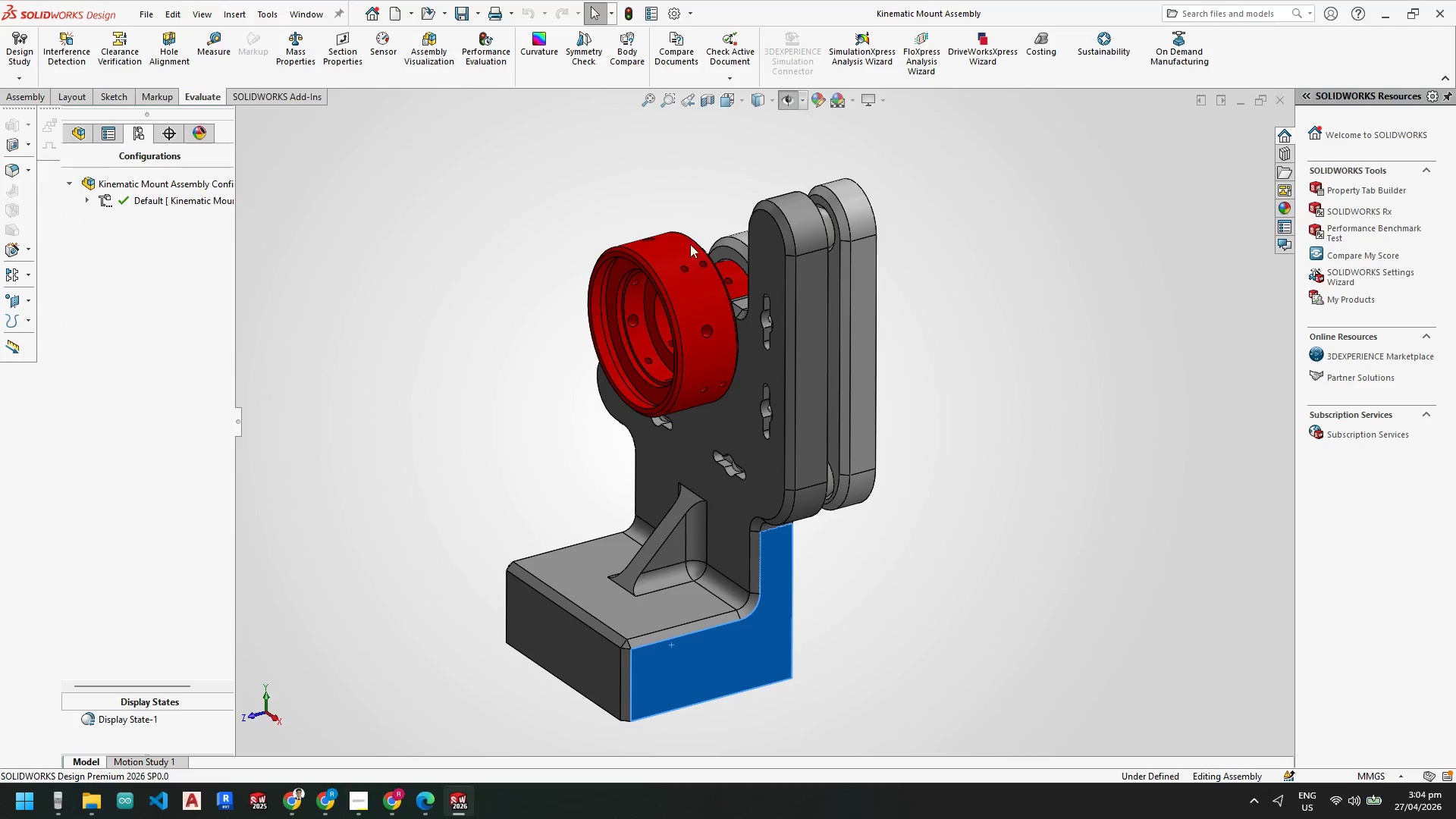 
scroll: coordinate [701, 413], scroll_direction: down, amount: 1.0
 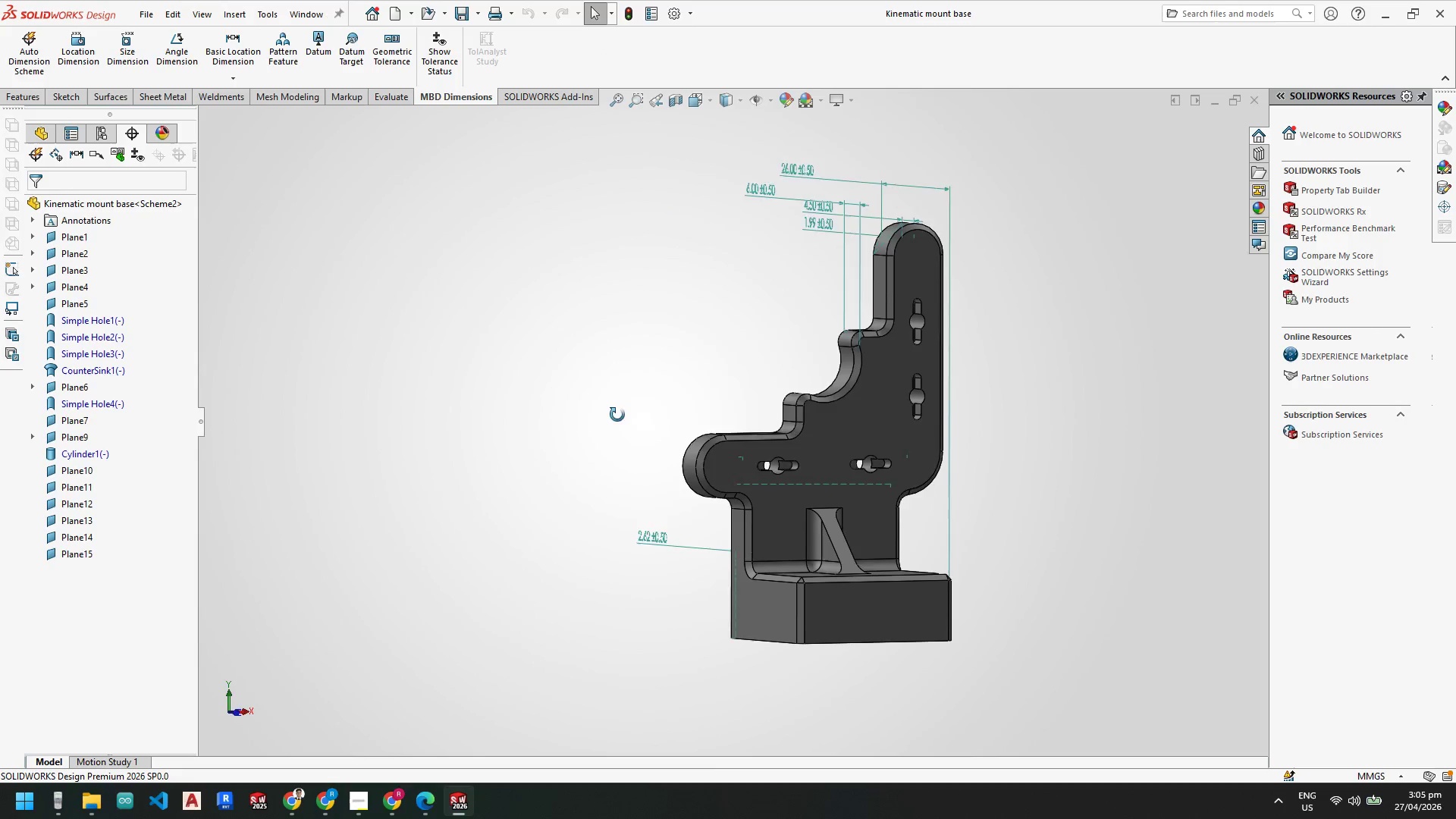 
scroll: coordinate [711, 516], scroll_direction: up, amount: 4.0
 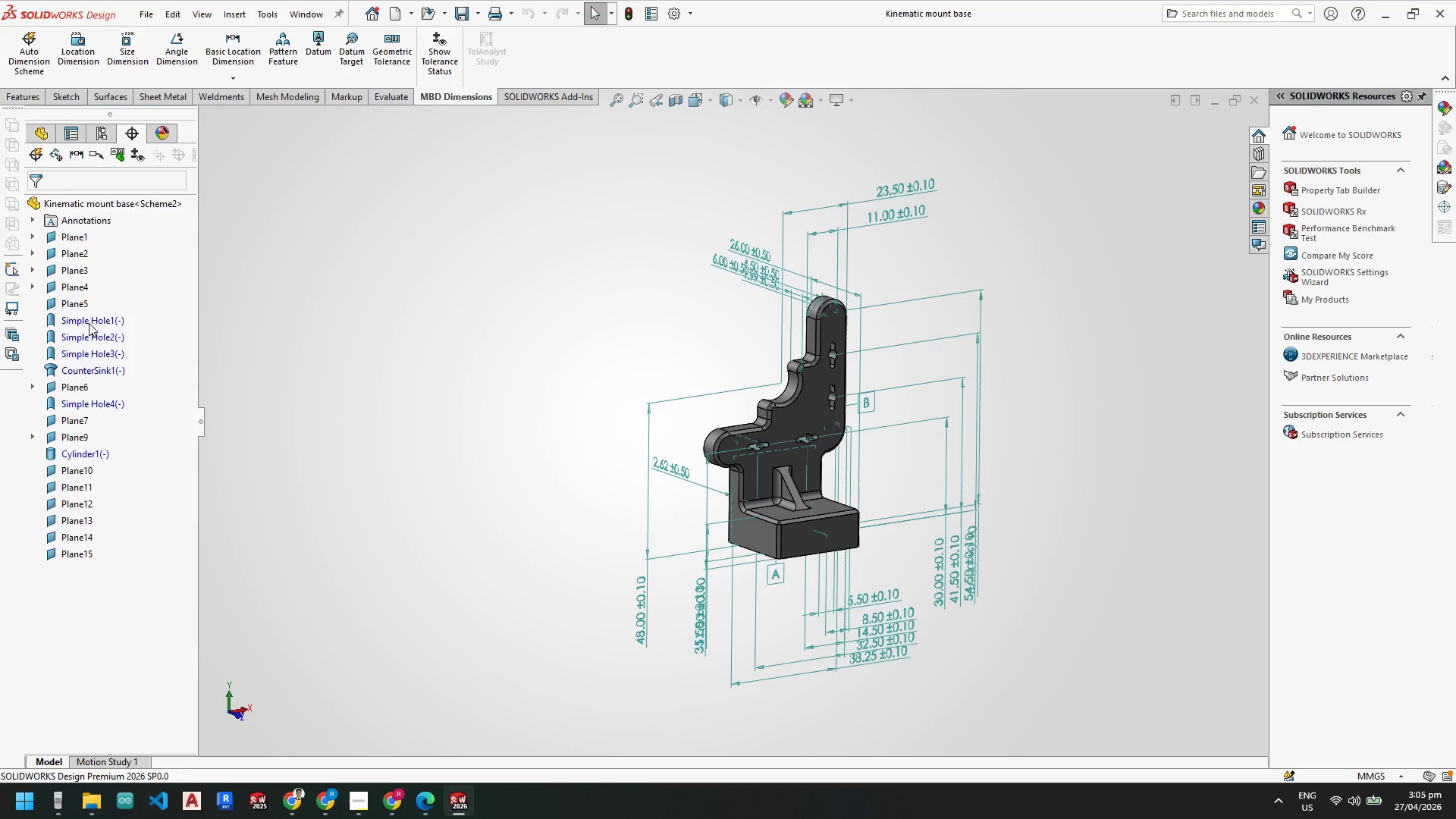 
left_click([89, 323])
 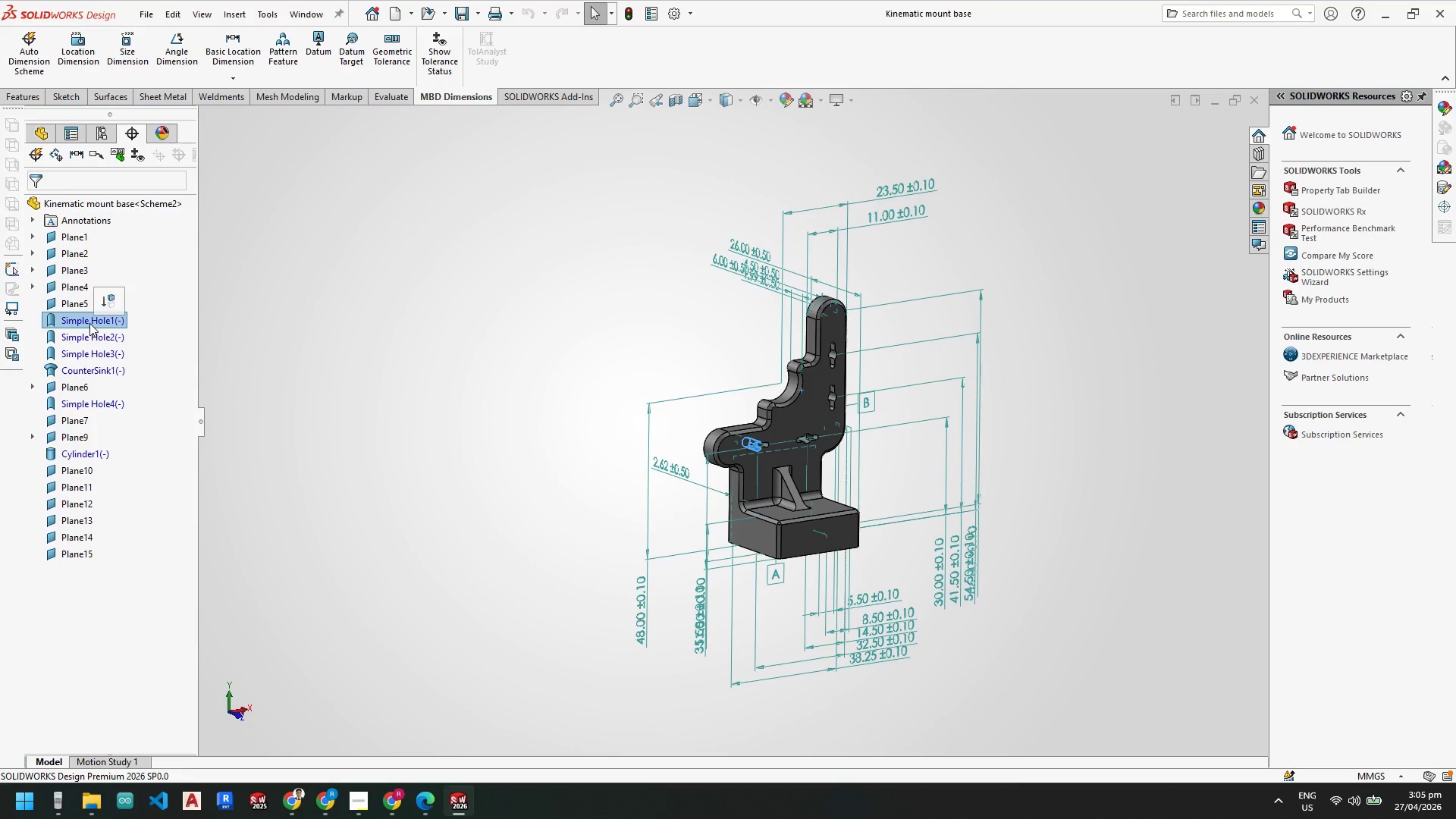 
right_click([89, 323])
 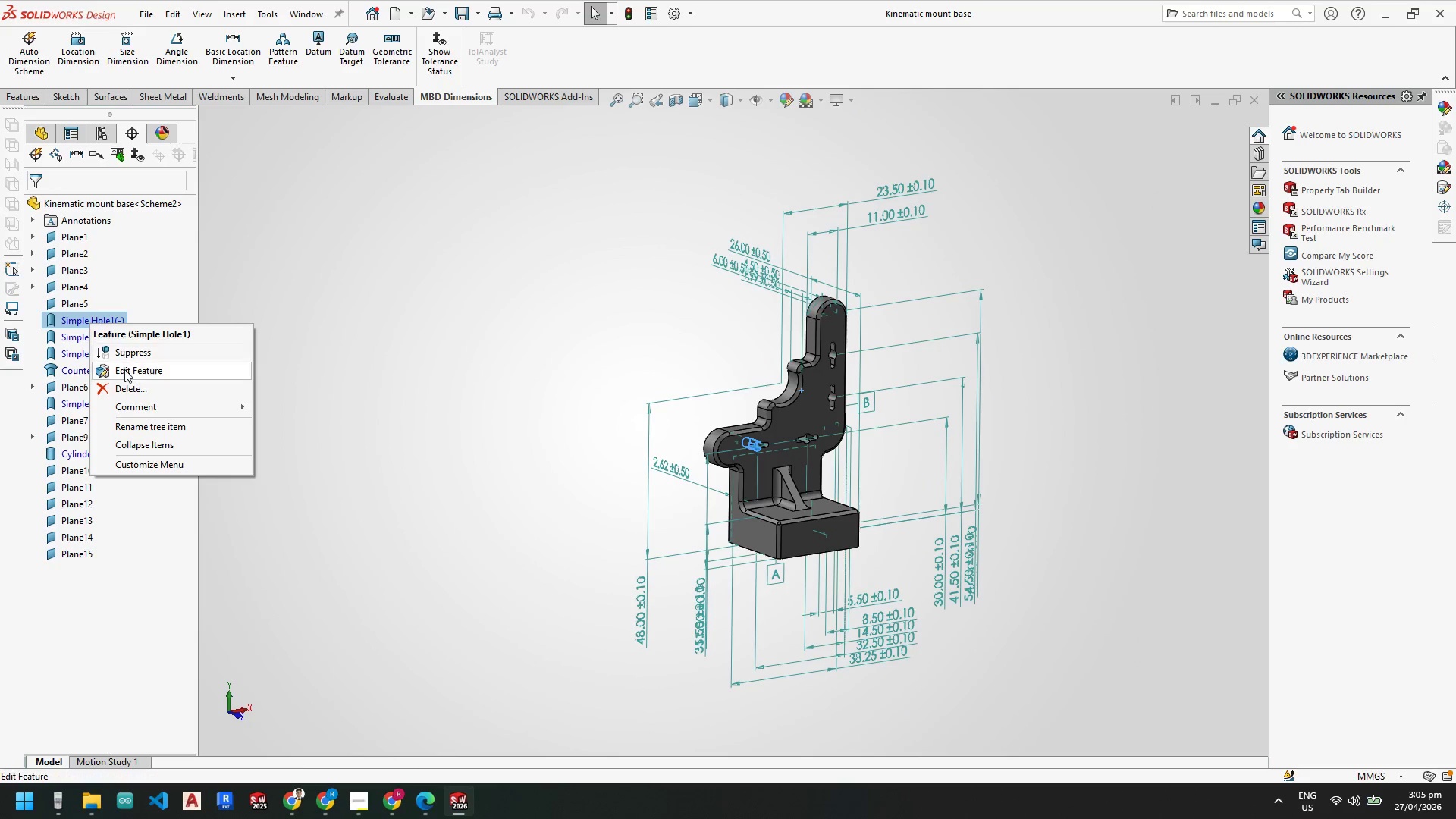 
left_click([130, 371])
 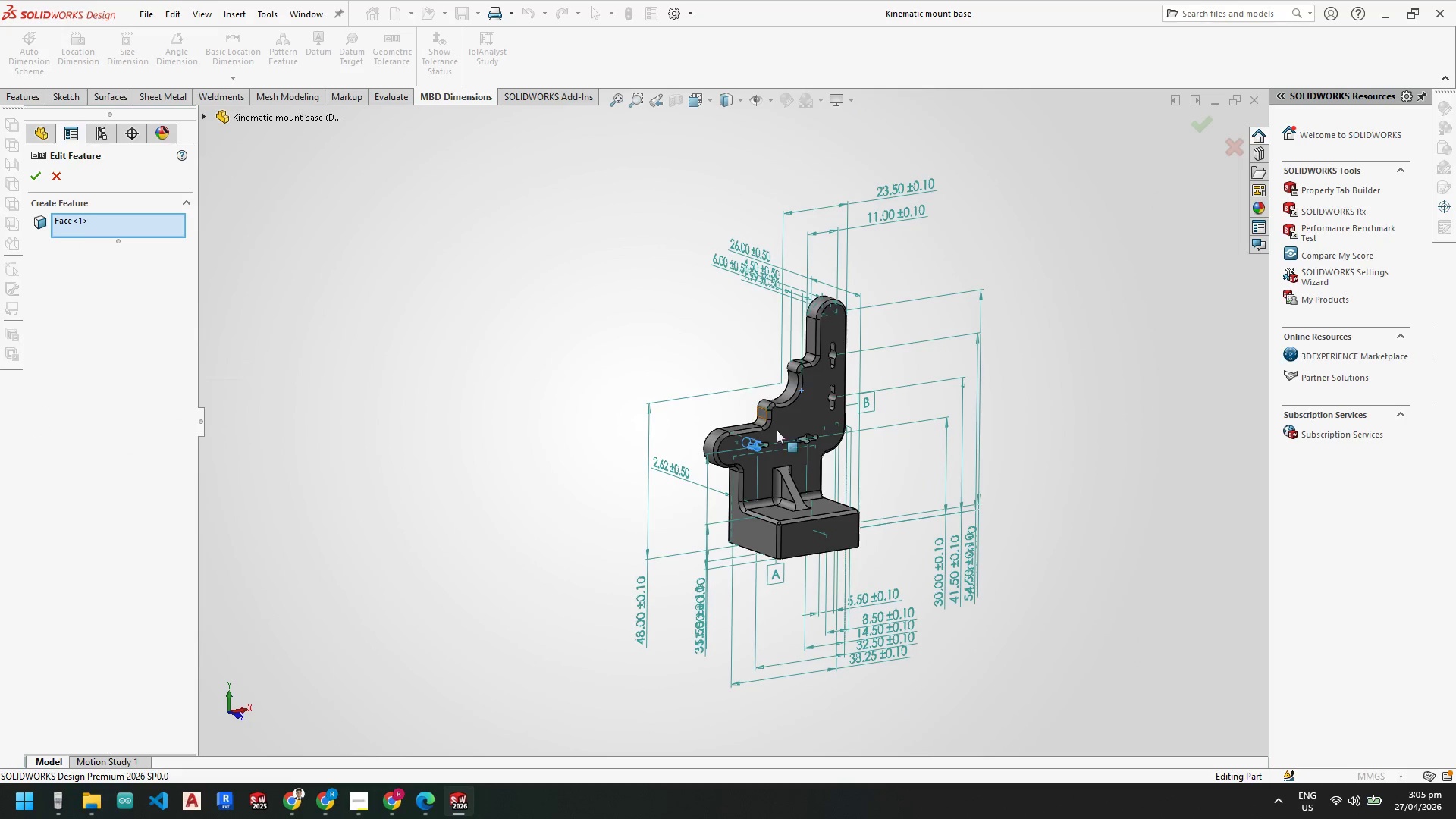 
scroll: coordinate [723, 390], scroll_direction: down, amount: 12.0
 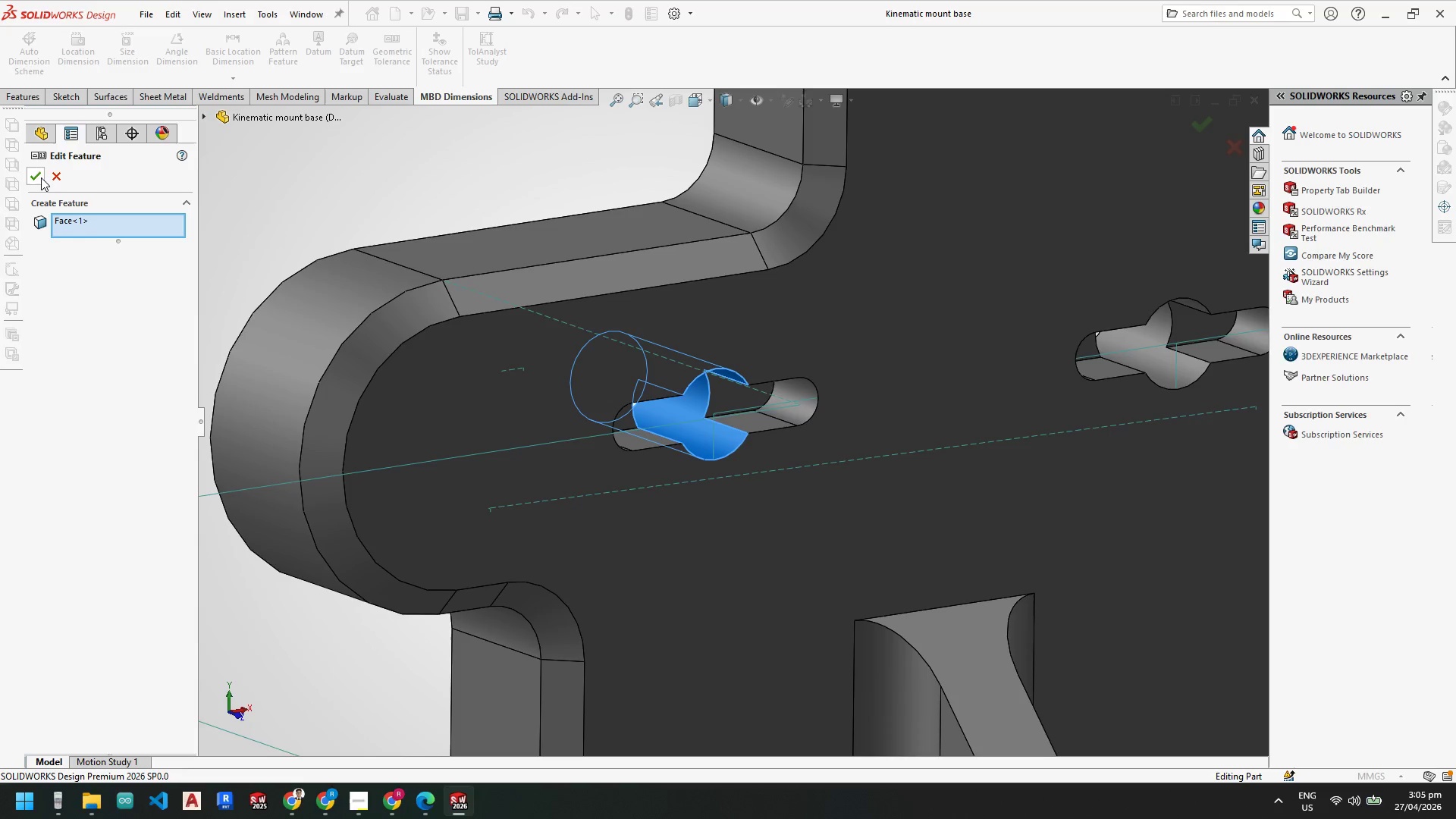 
left_click([39, 177])
 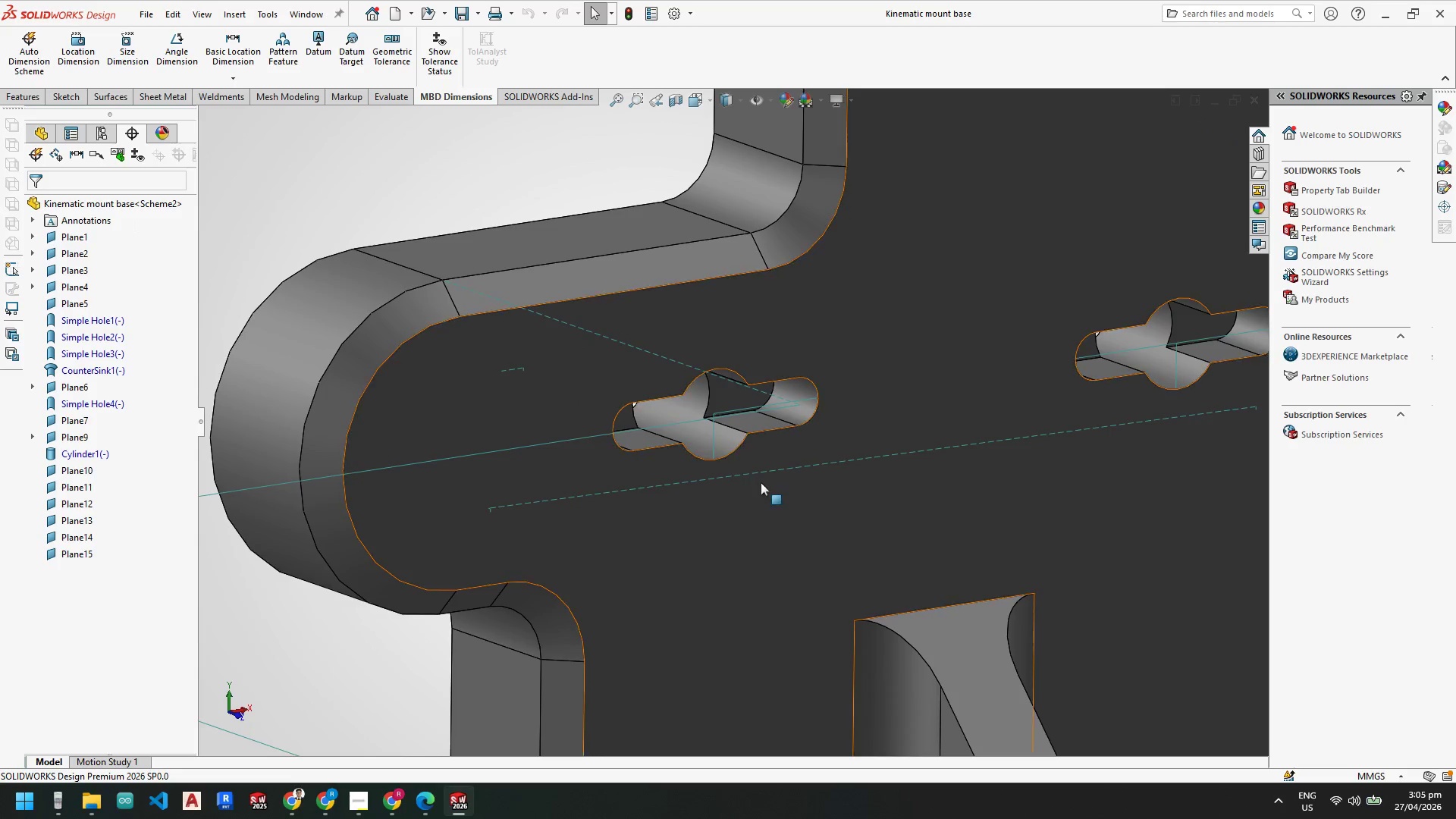 
scroll: coordinate [840, 462], scroll_direction: up, amount: 11.0
 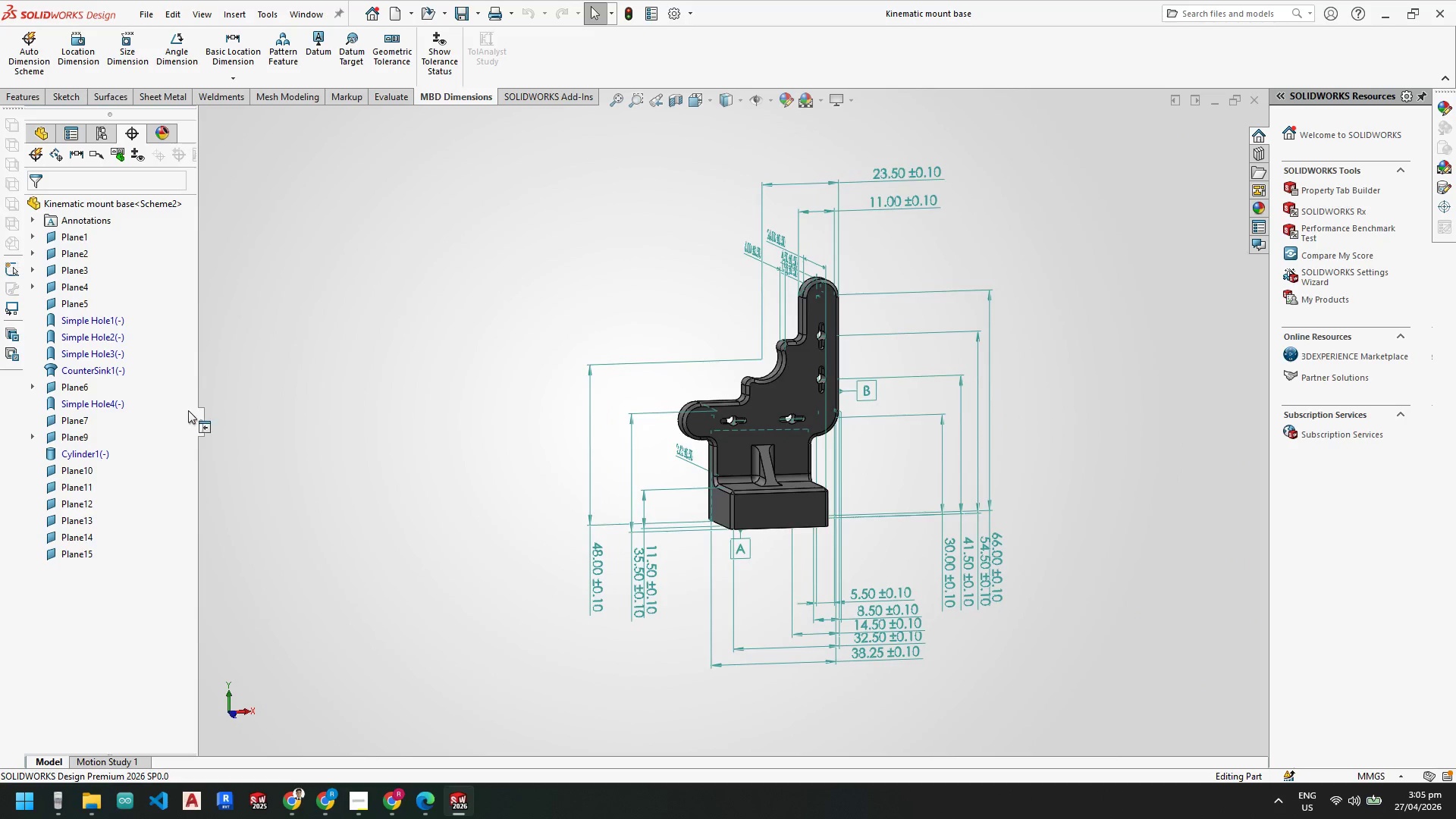 
left_click([99, 371])
 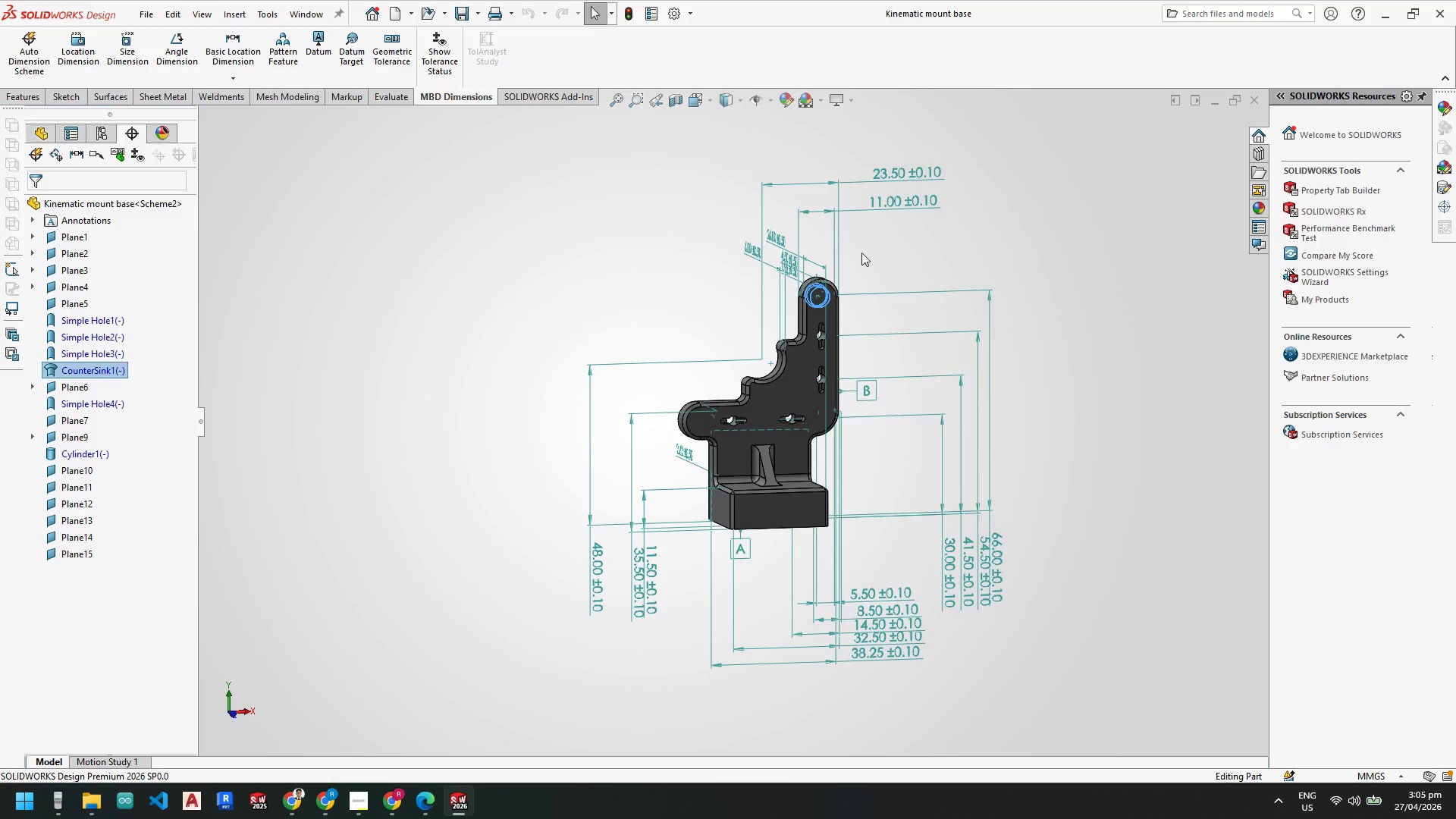 
scroll: coordinate [531, 440], scroll_direction: down, amount: 9.0
 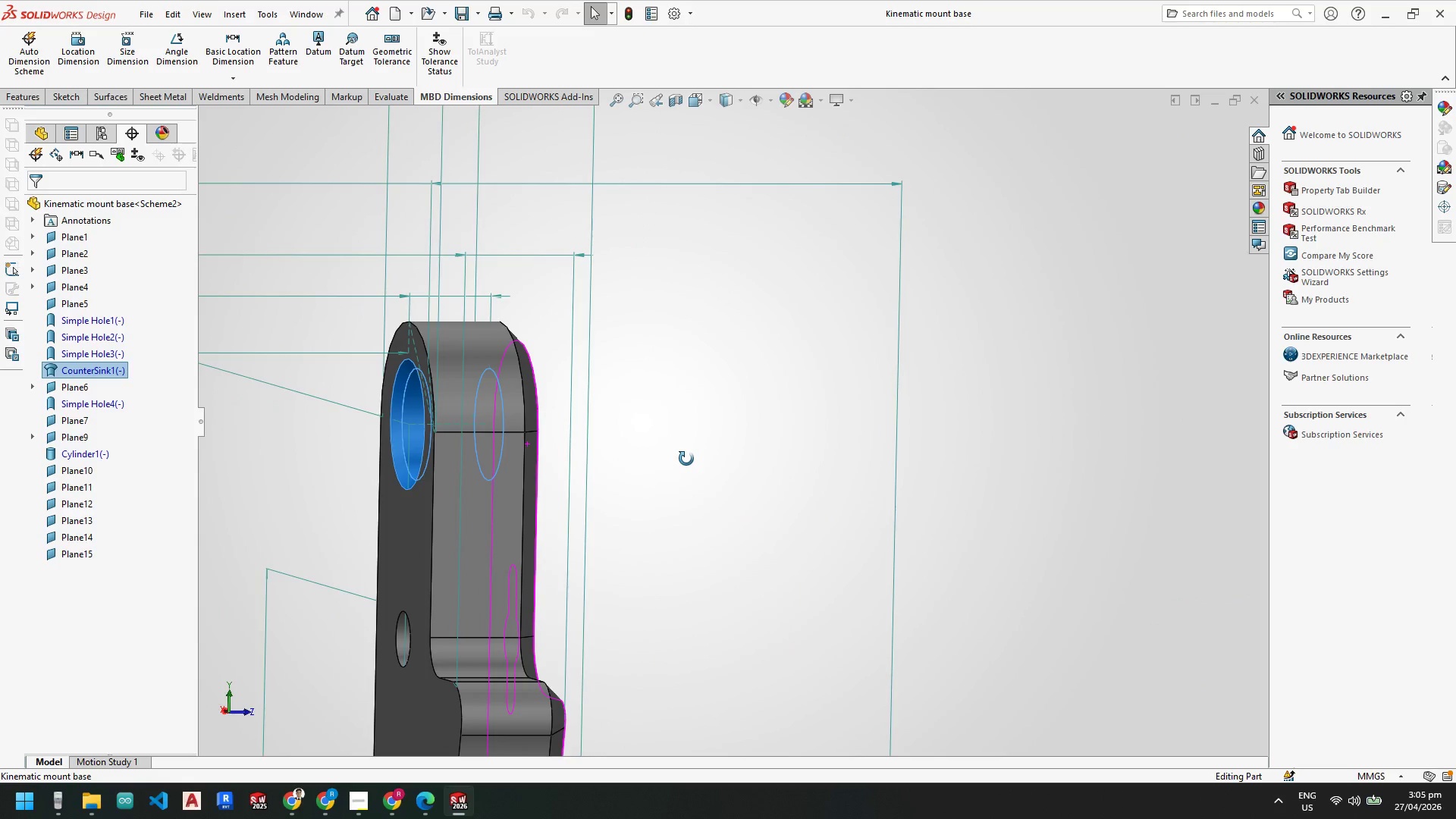 
scroll: coordinate [781, 428], scroll_direction: up, amount: 10.0
 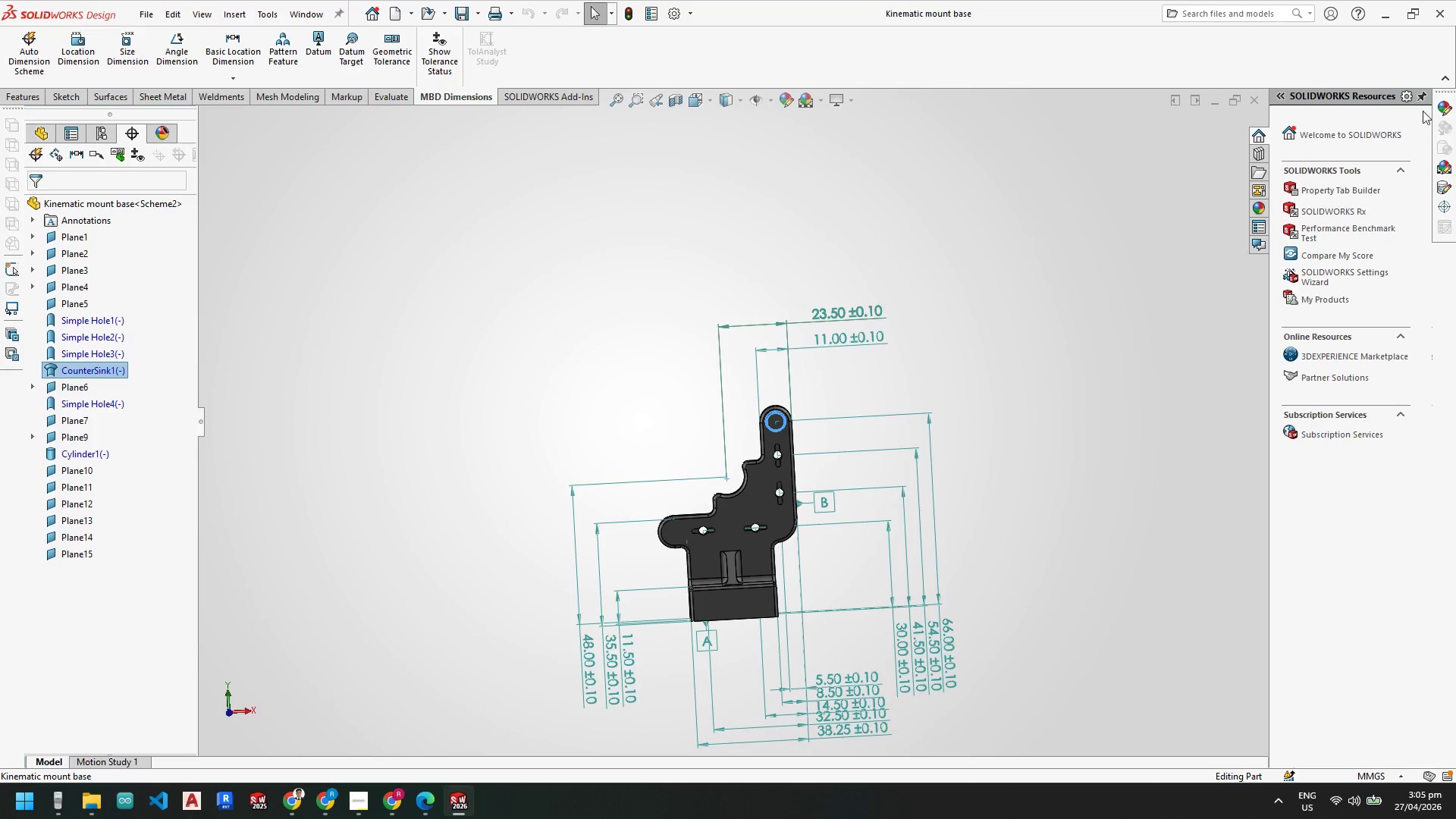 
left_click([1250, 98])
 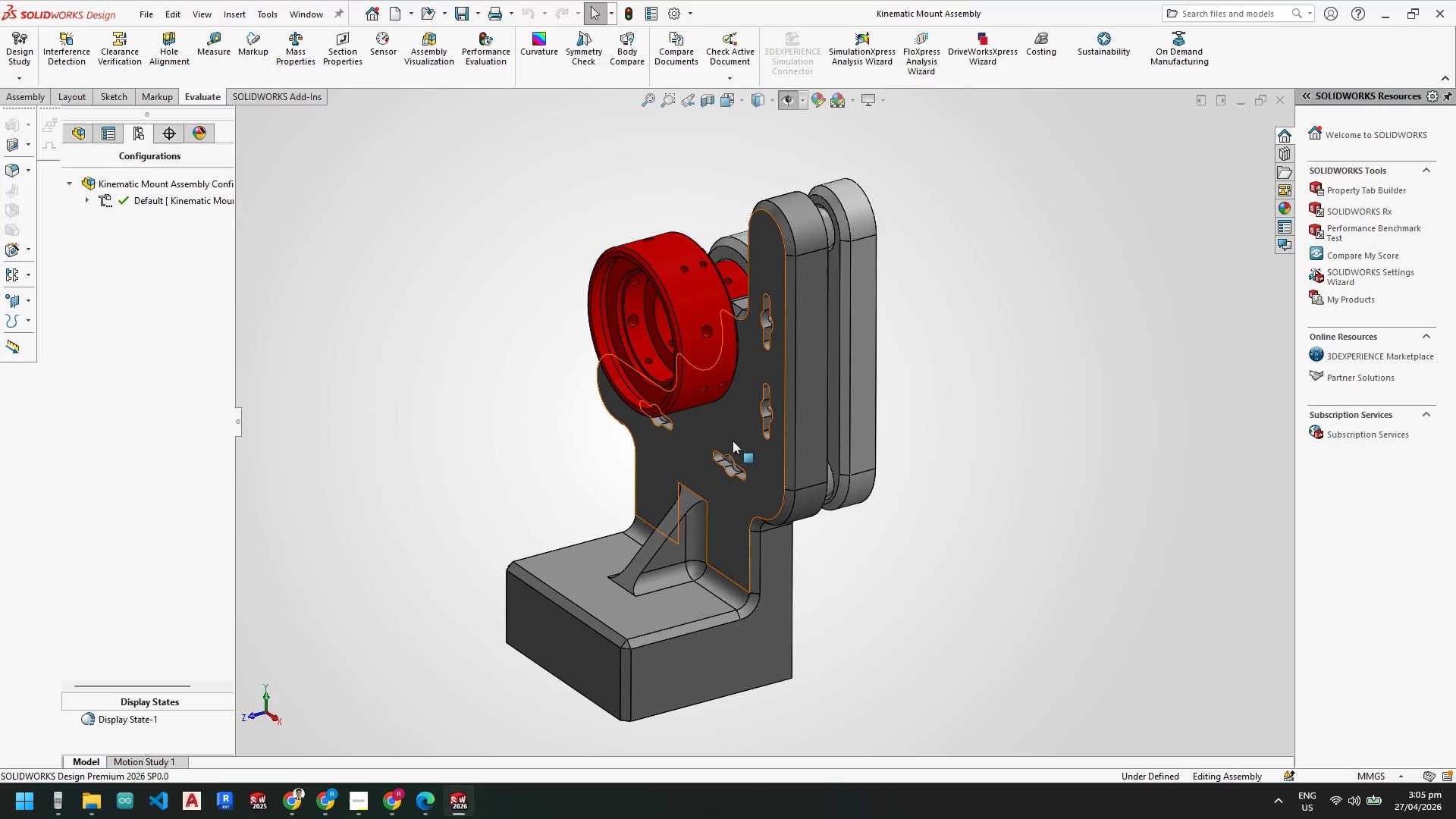 
scroll: coordinate [724, 501], scroll_direction: up, amount: 4.0
 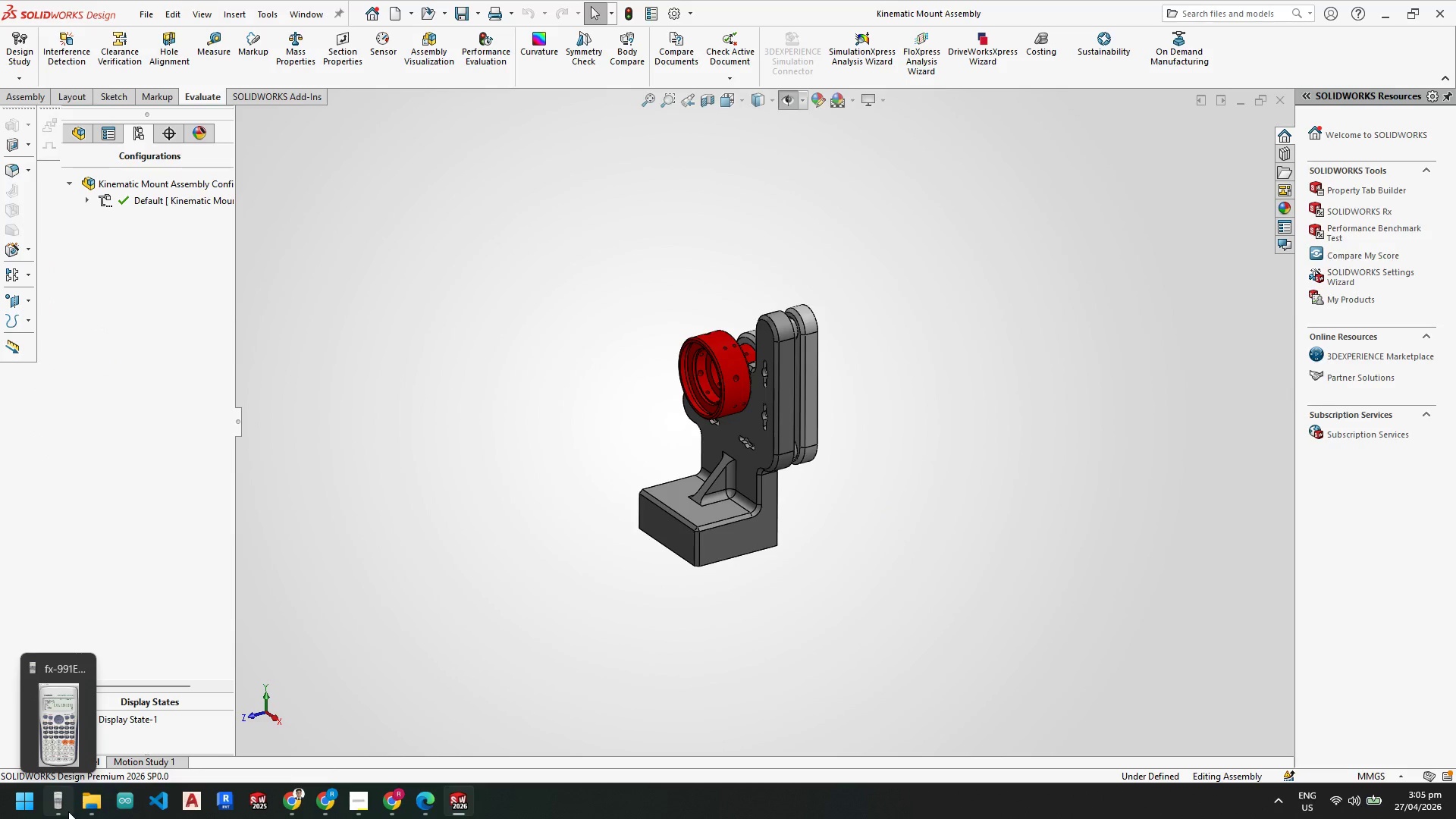 
left_click([68, 811])
 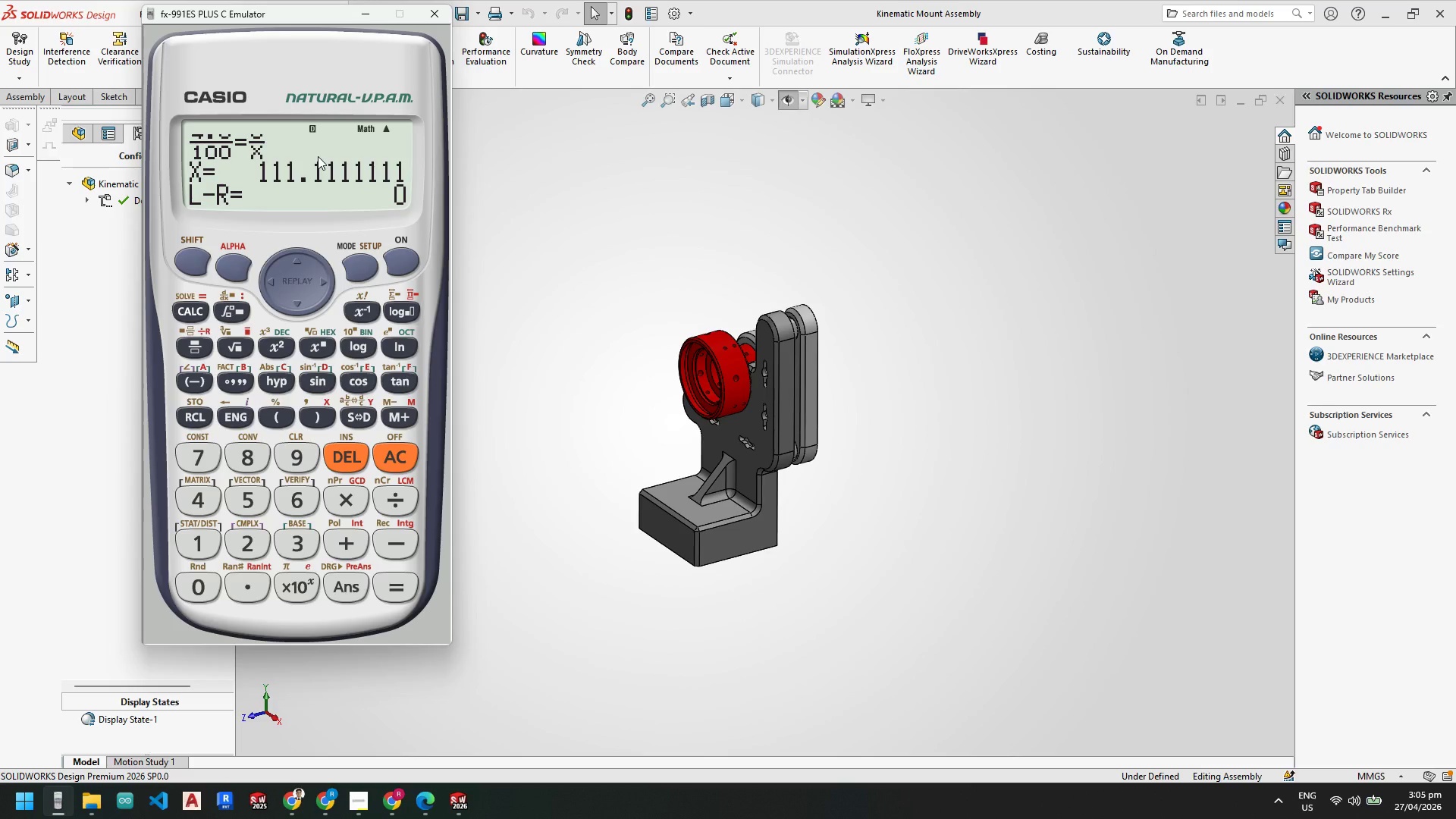 
wait(23.09)
 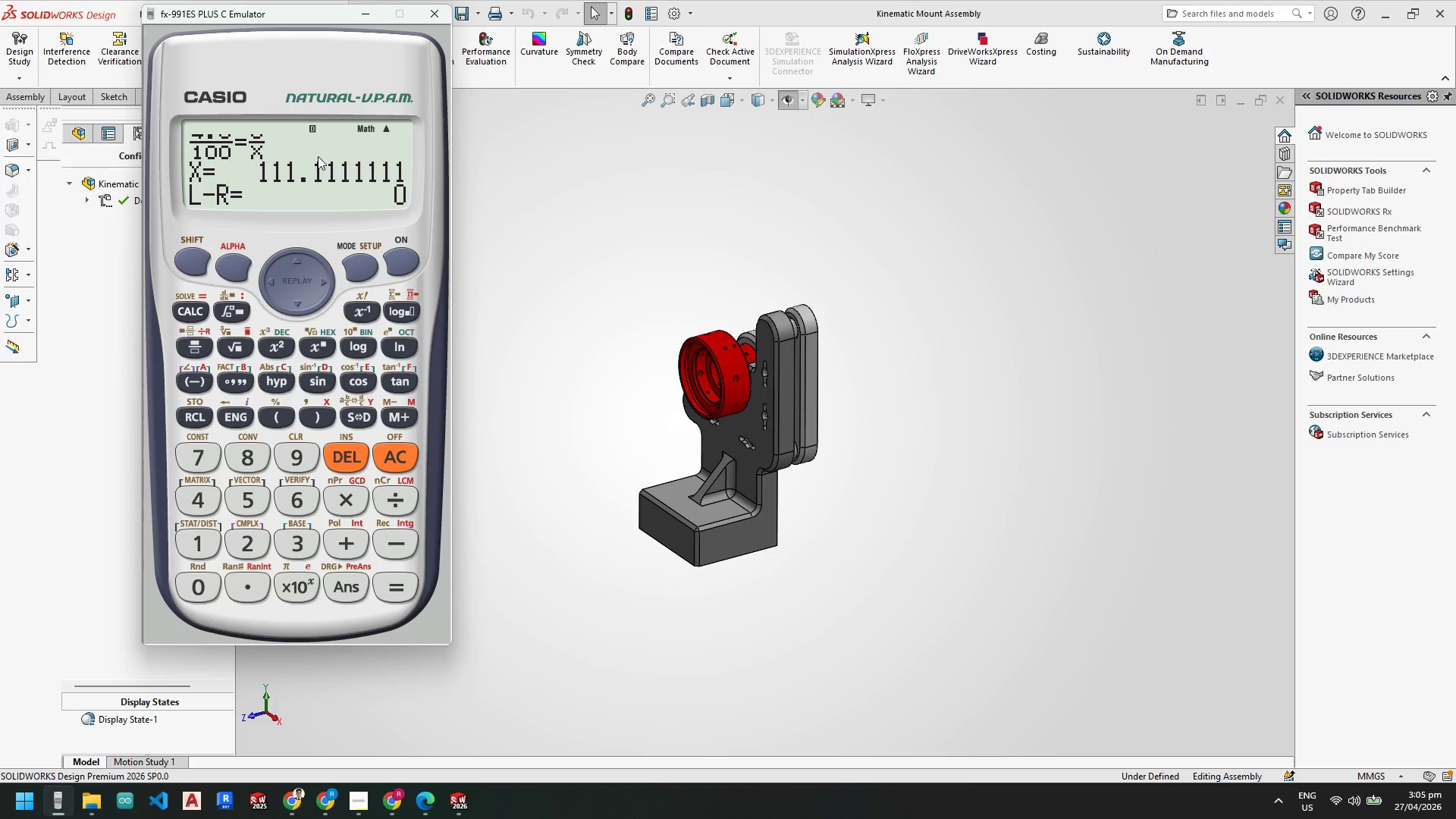 
scroll: coordinate [785, 416], scroll_direction: up, amount: 3.0
 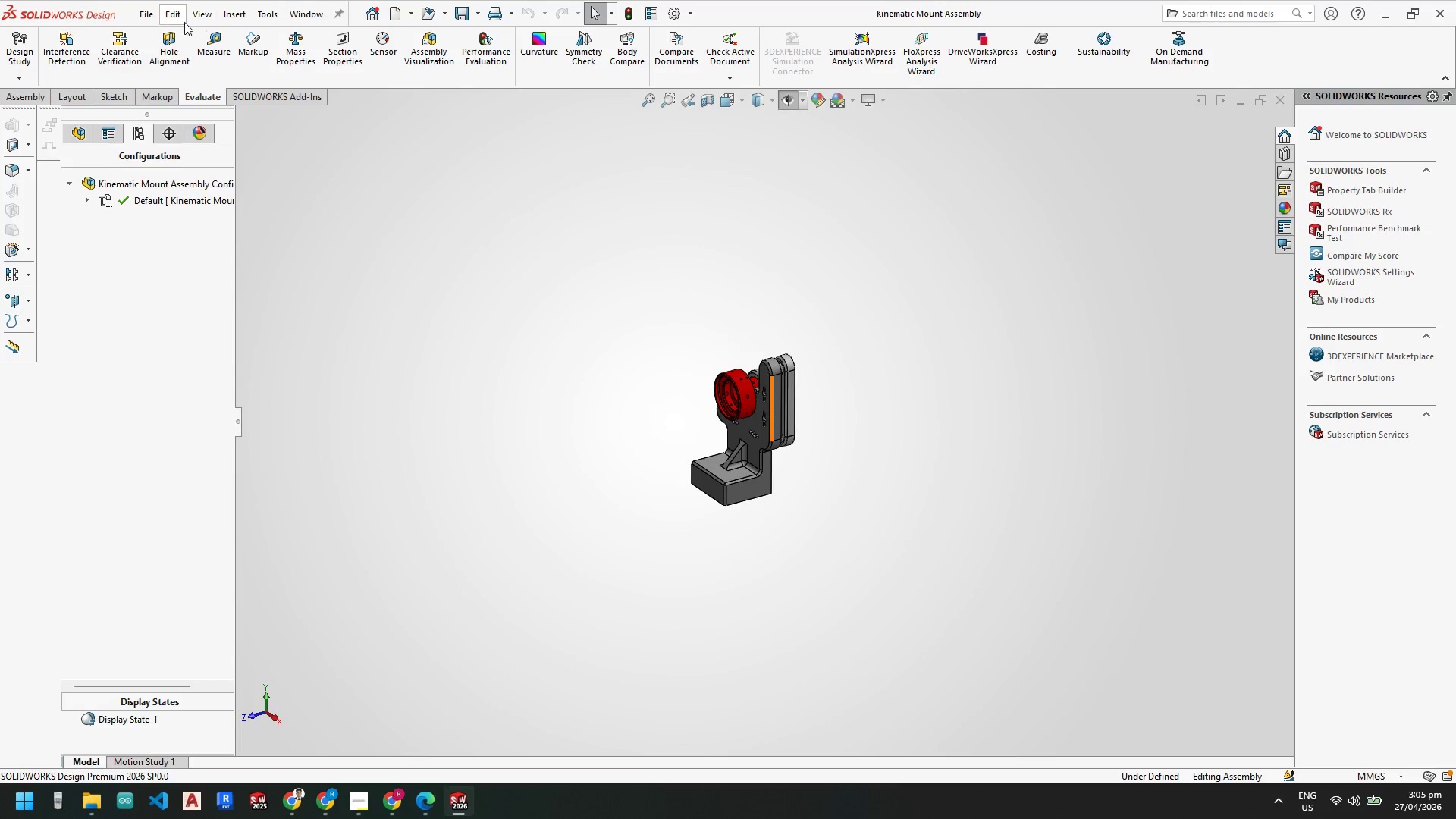 
left_click([146, 17])
 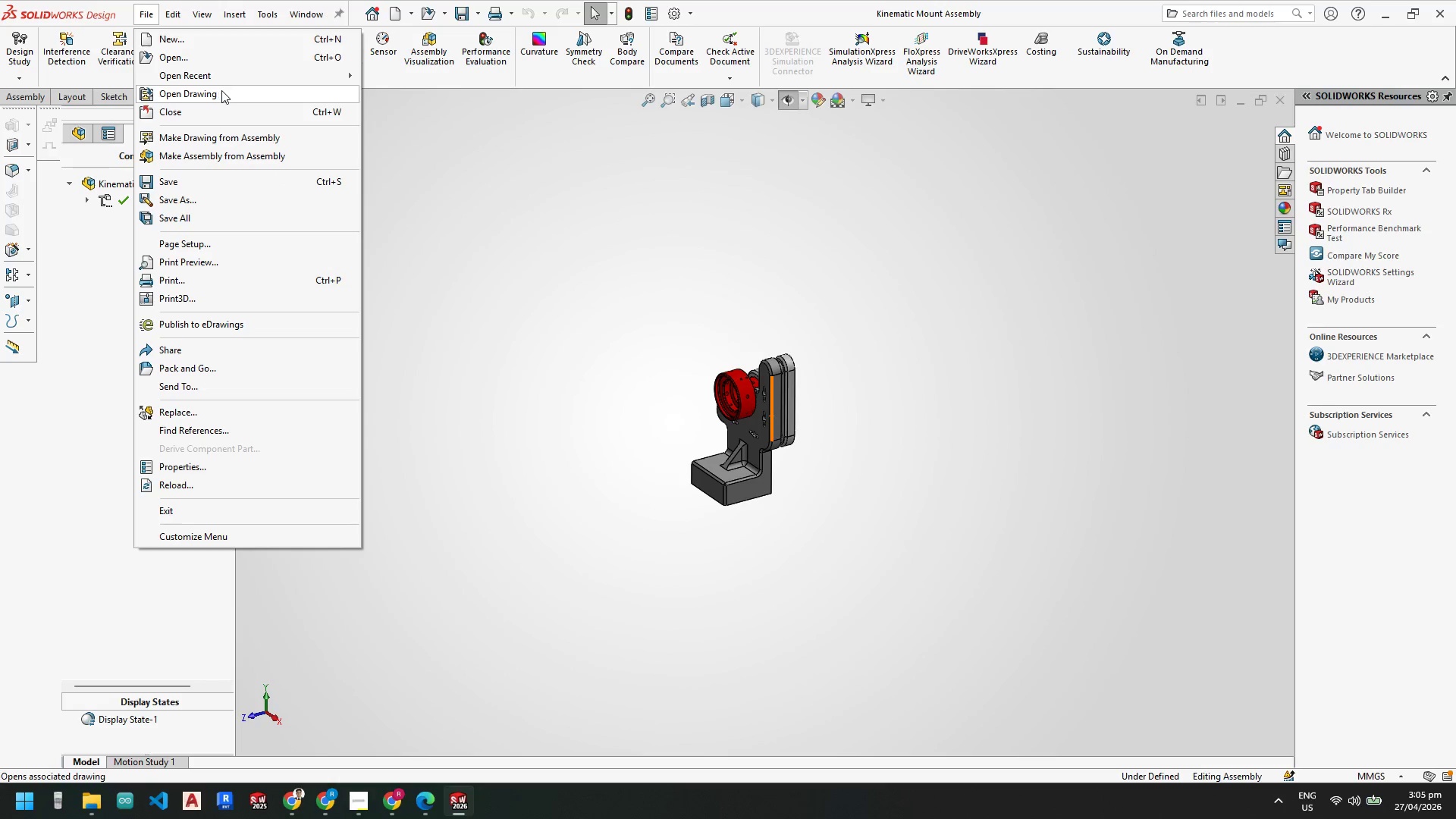 
left_click([235, 76])
 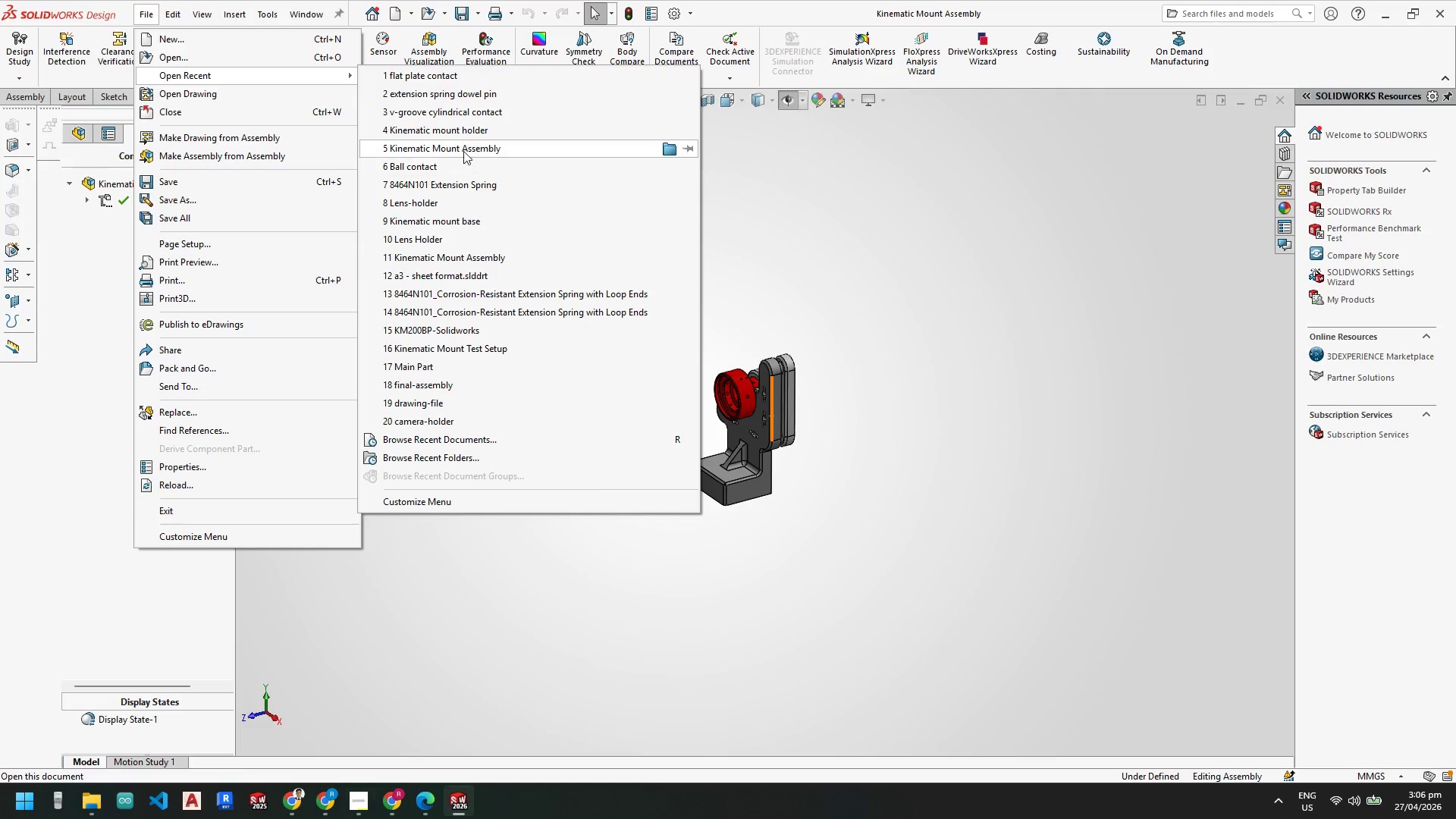 
wait(21.69)
 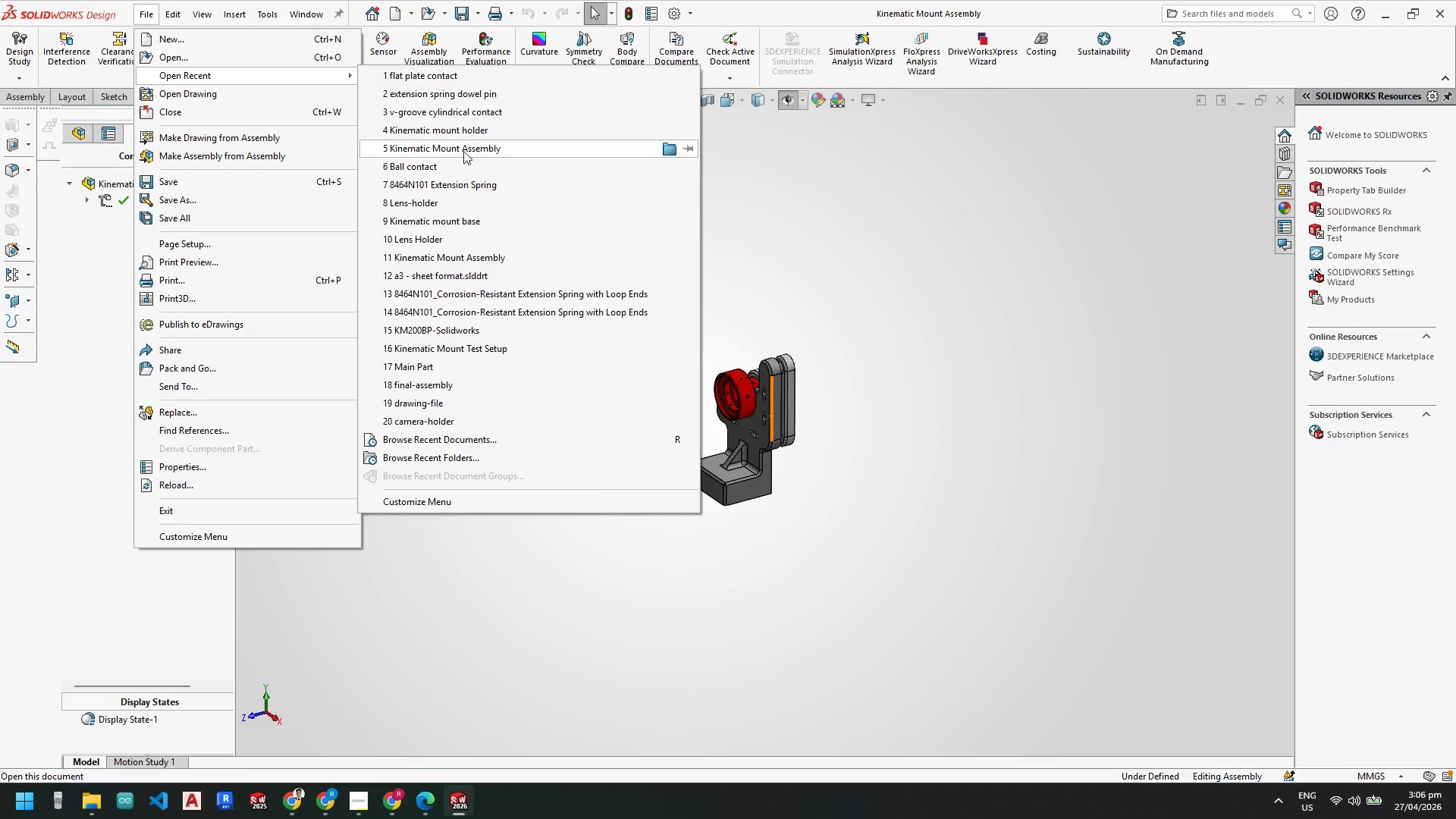 
scroll: coordinate [868, 474], scroll_direction: up, amount: 3.0
 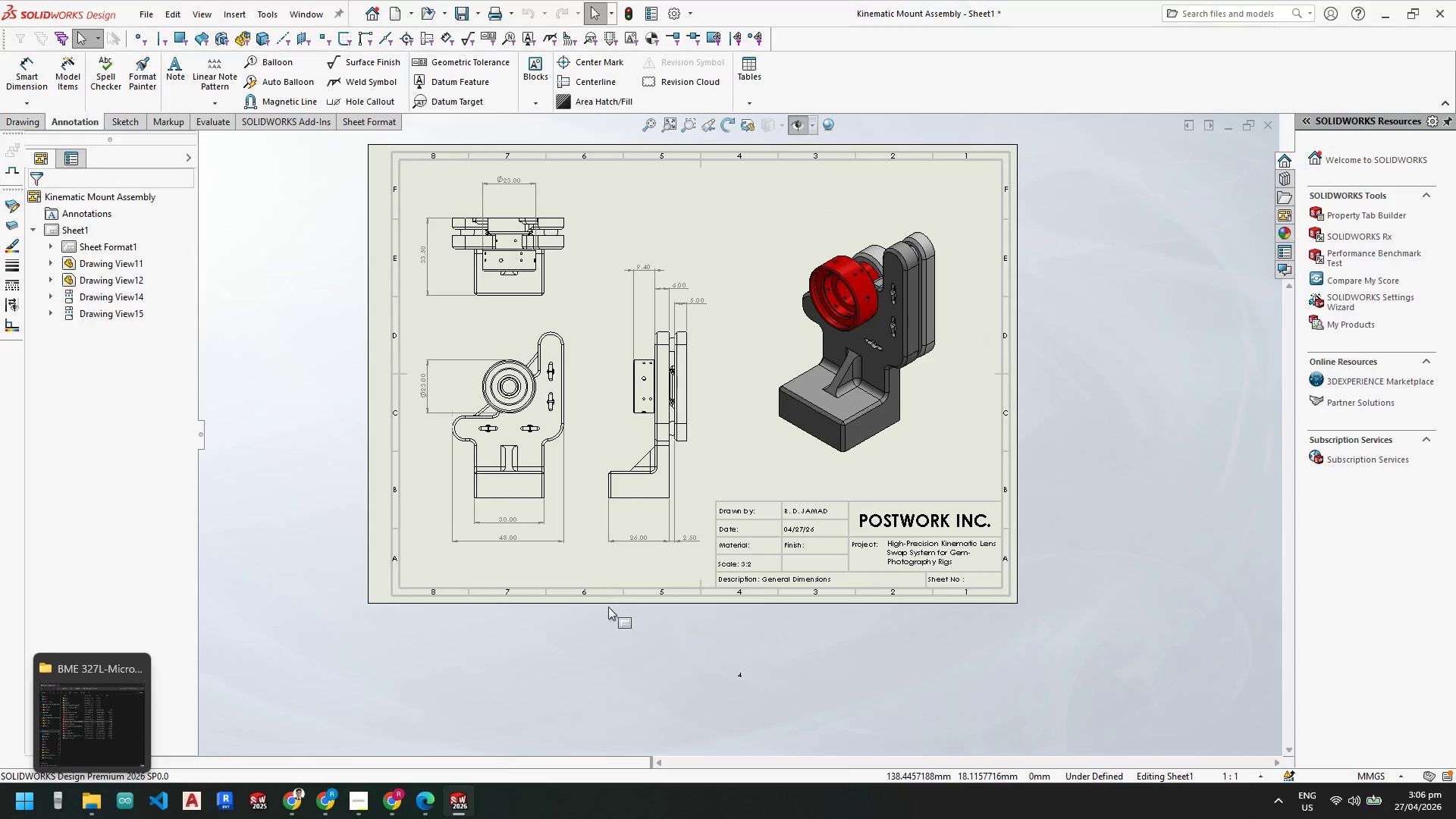 
left_click([86, 761])
 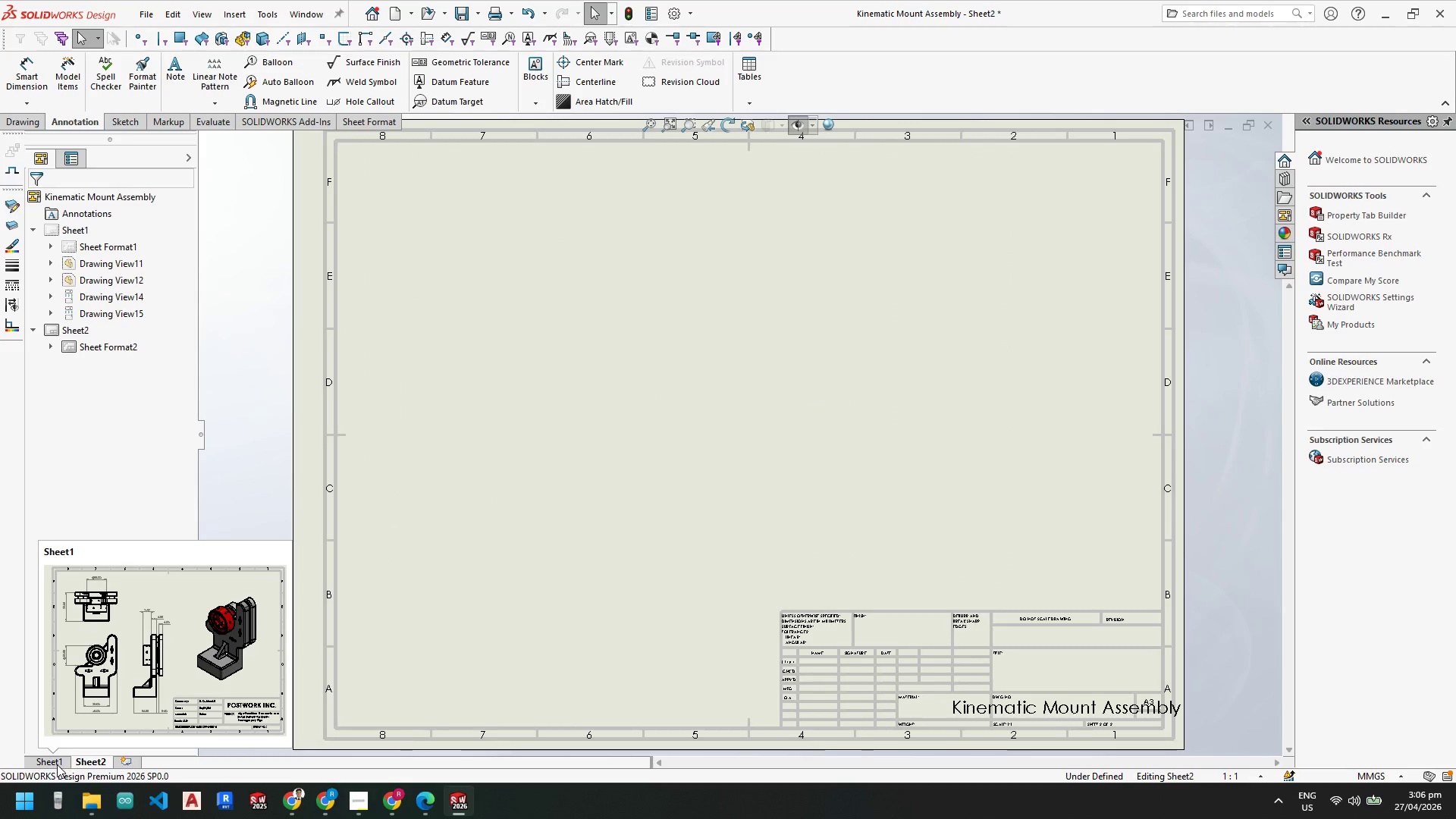 
left_click([57, 764])
 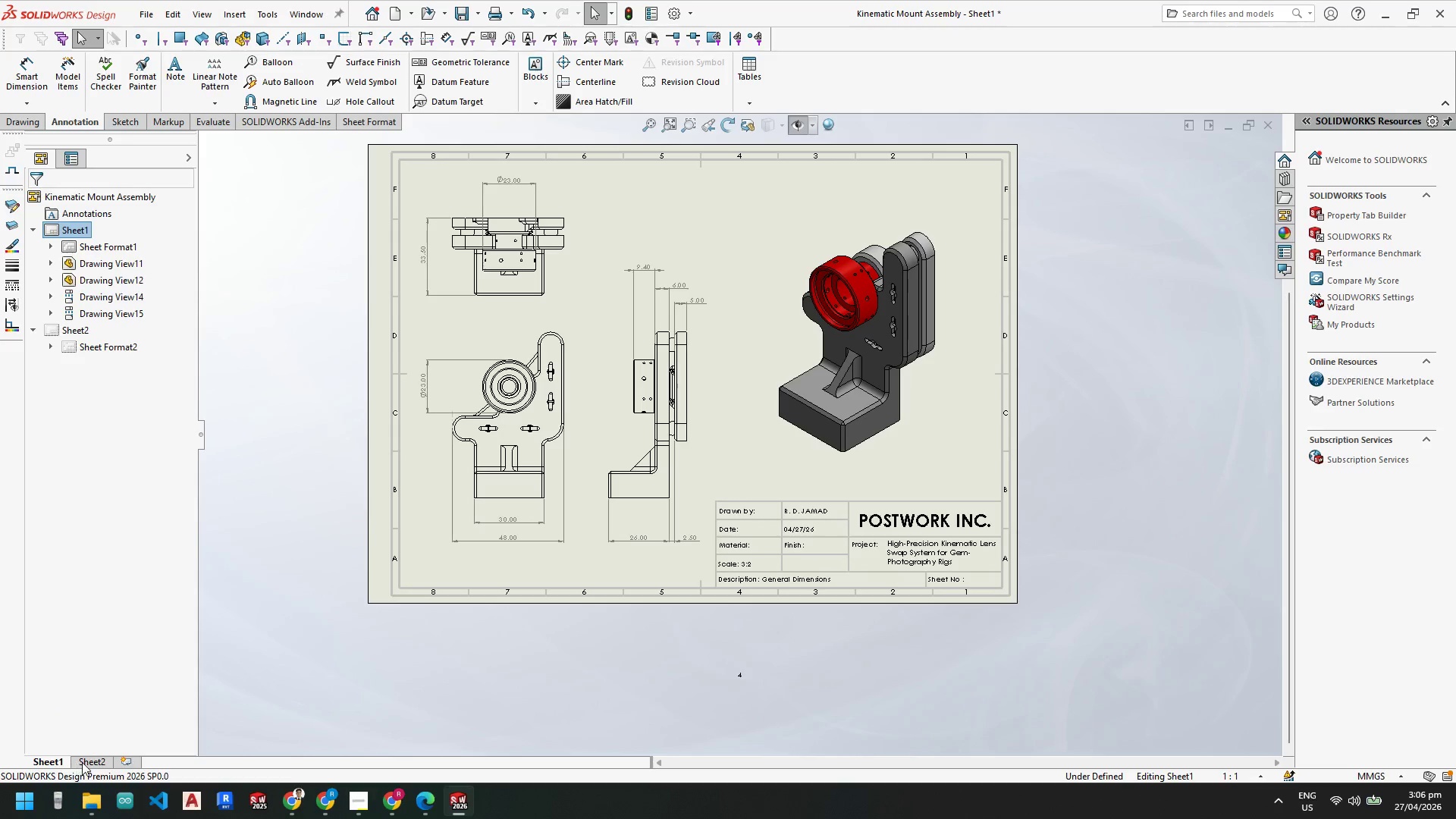 
left_click([83, 762])
 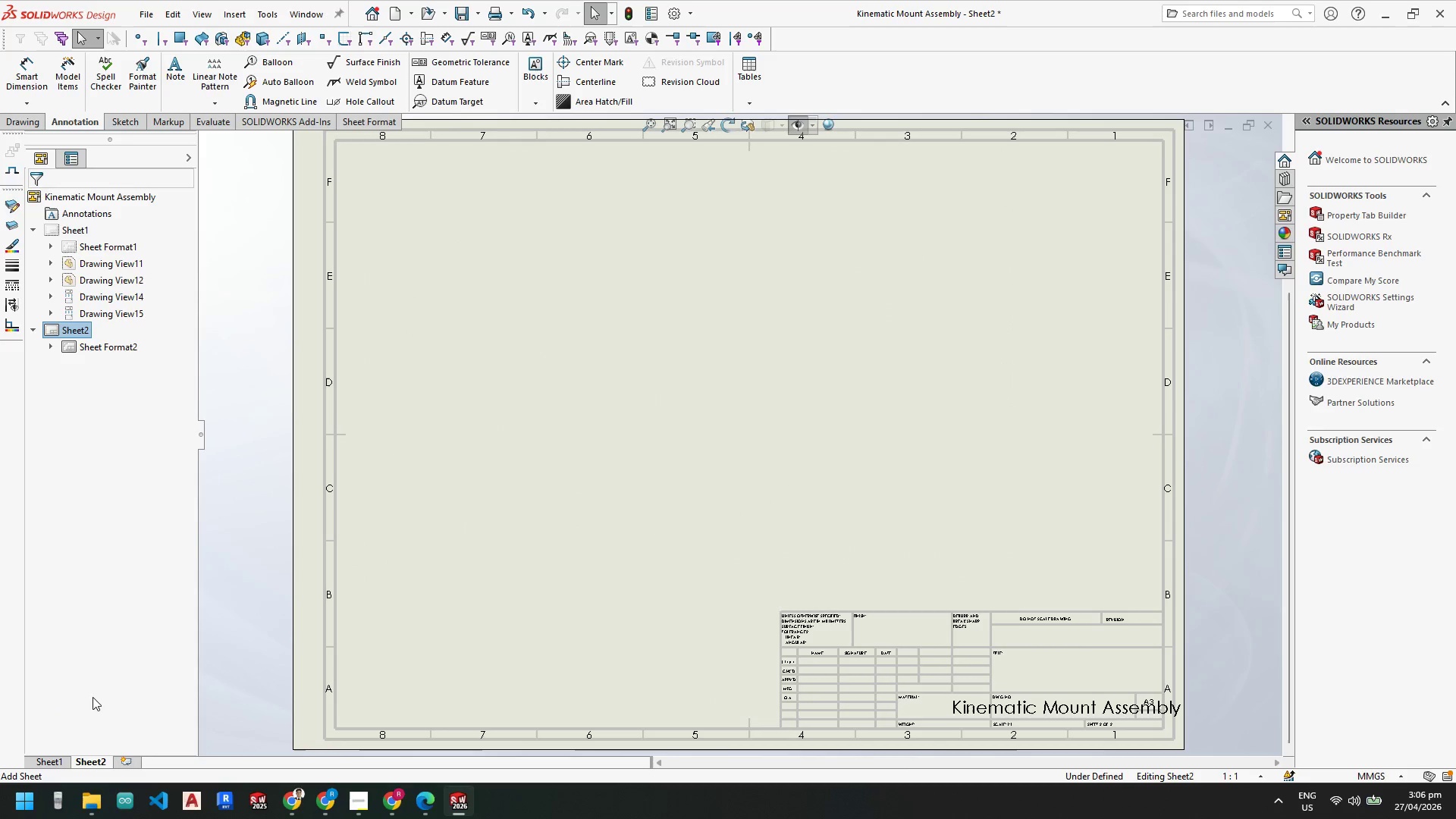 
left_click([54, 758])
 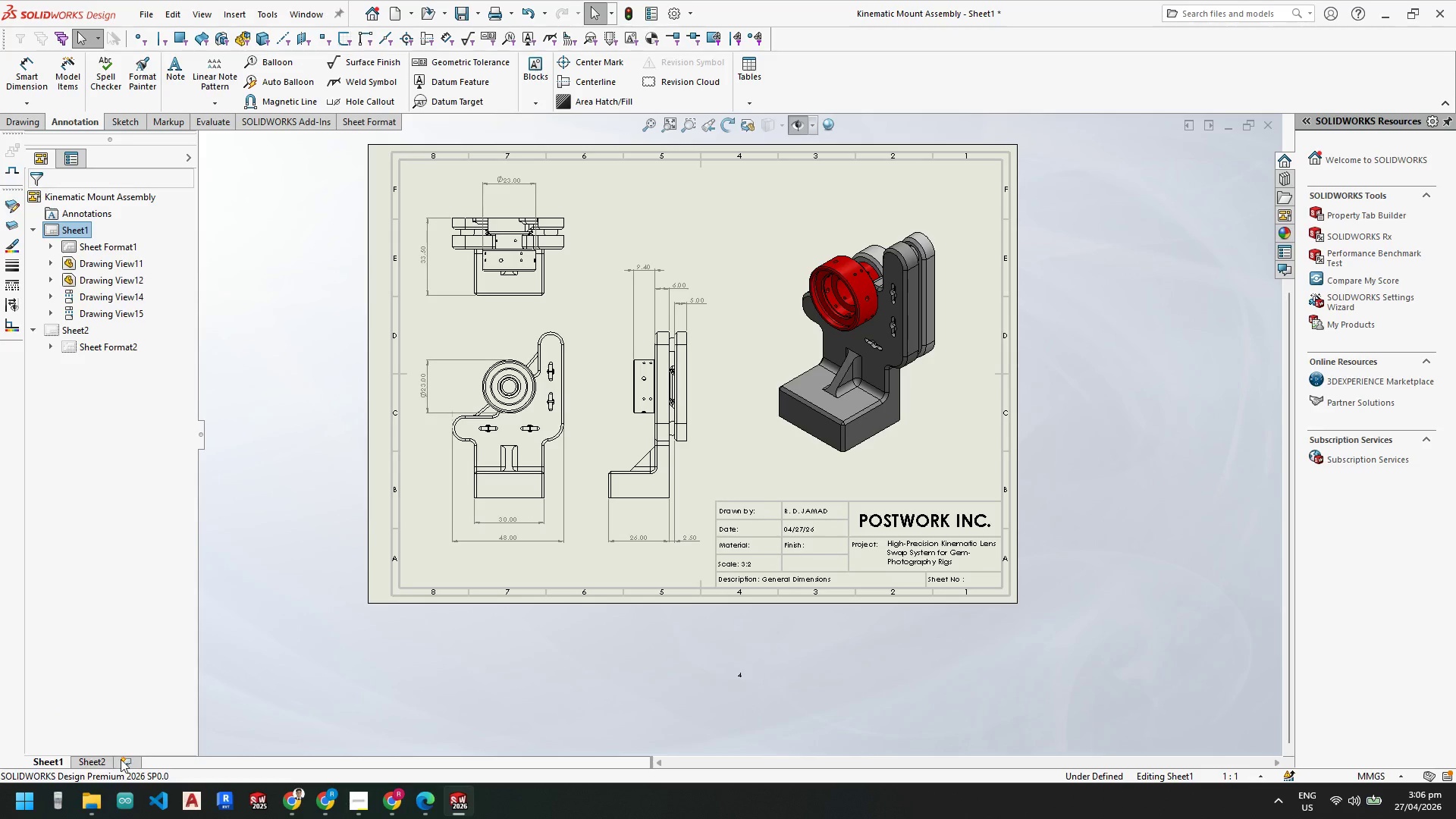 
left_click([125, 759])
 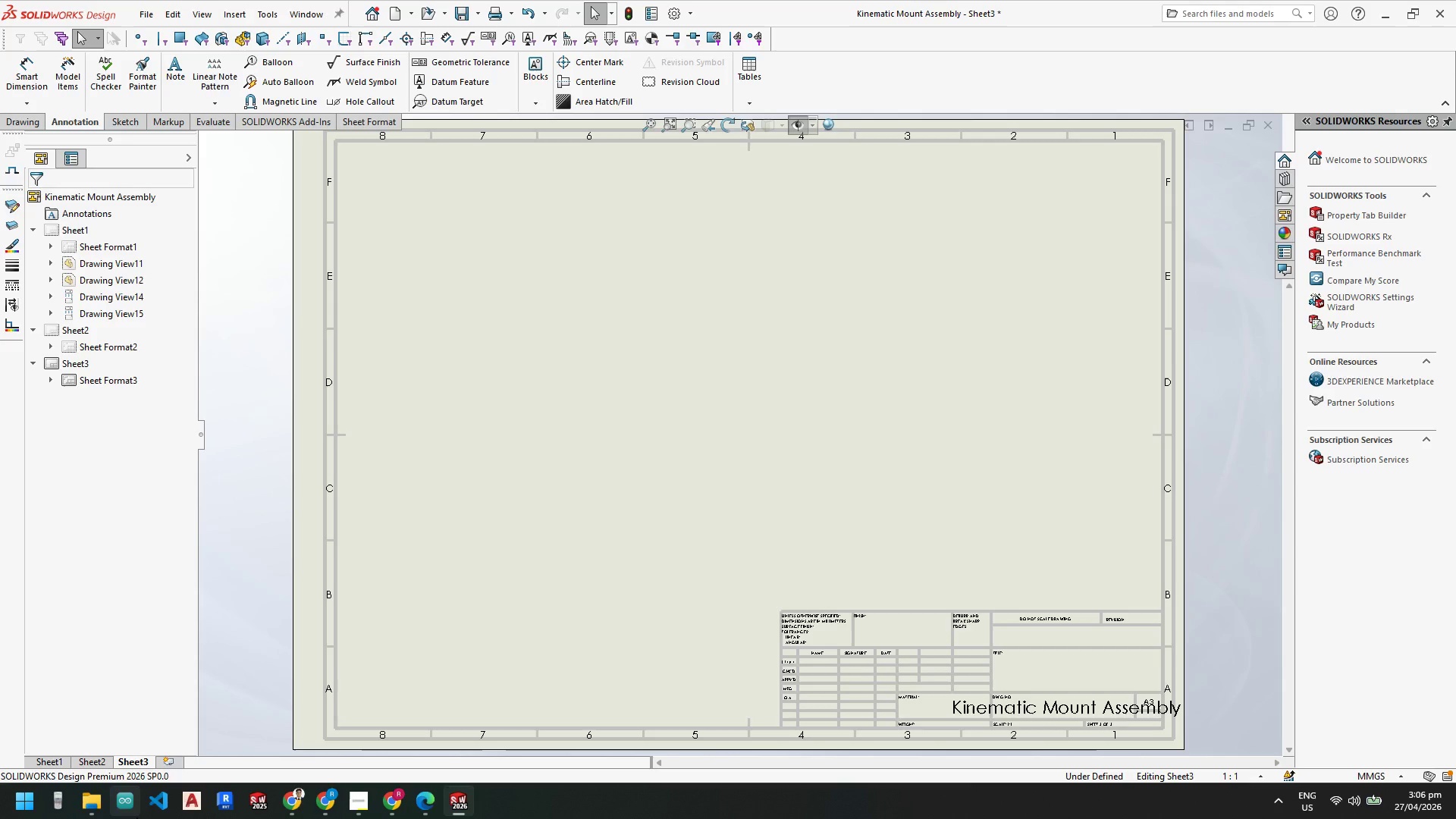 
mouse_move([463, 799])
 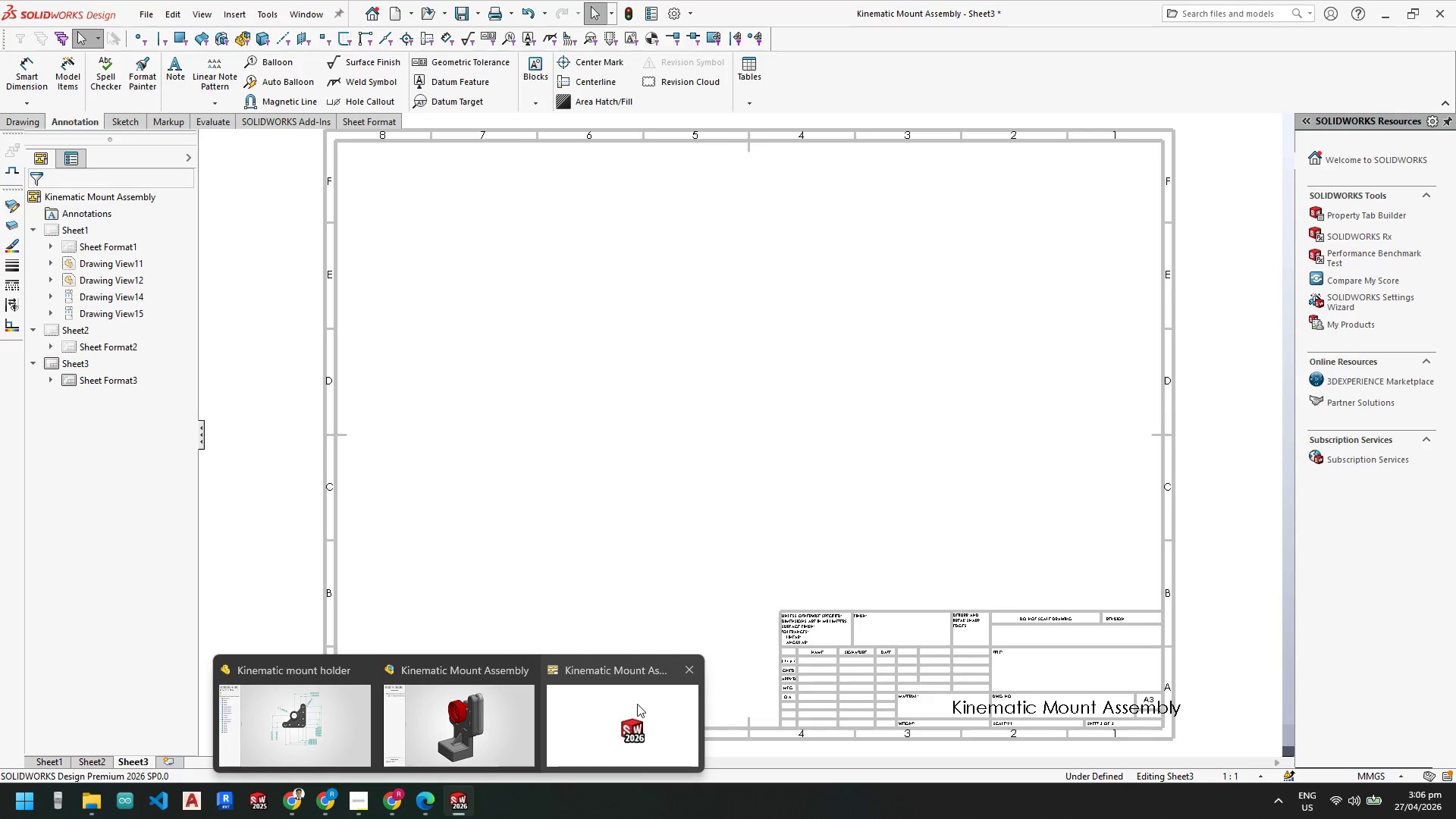 
left_click([637, 704])
 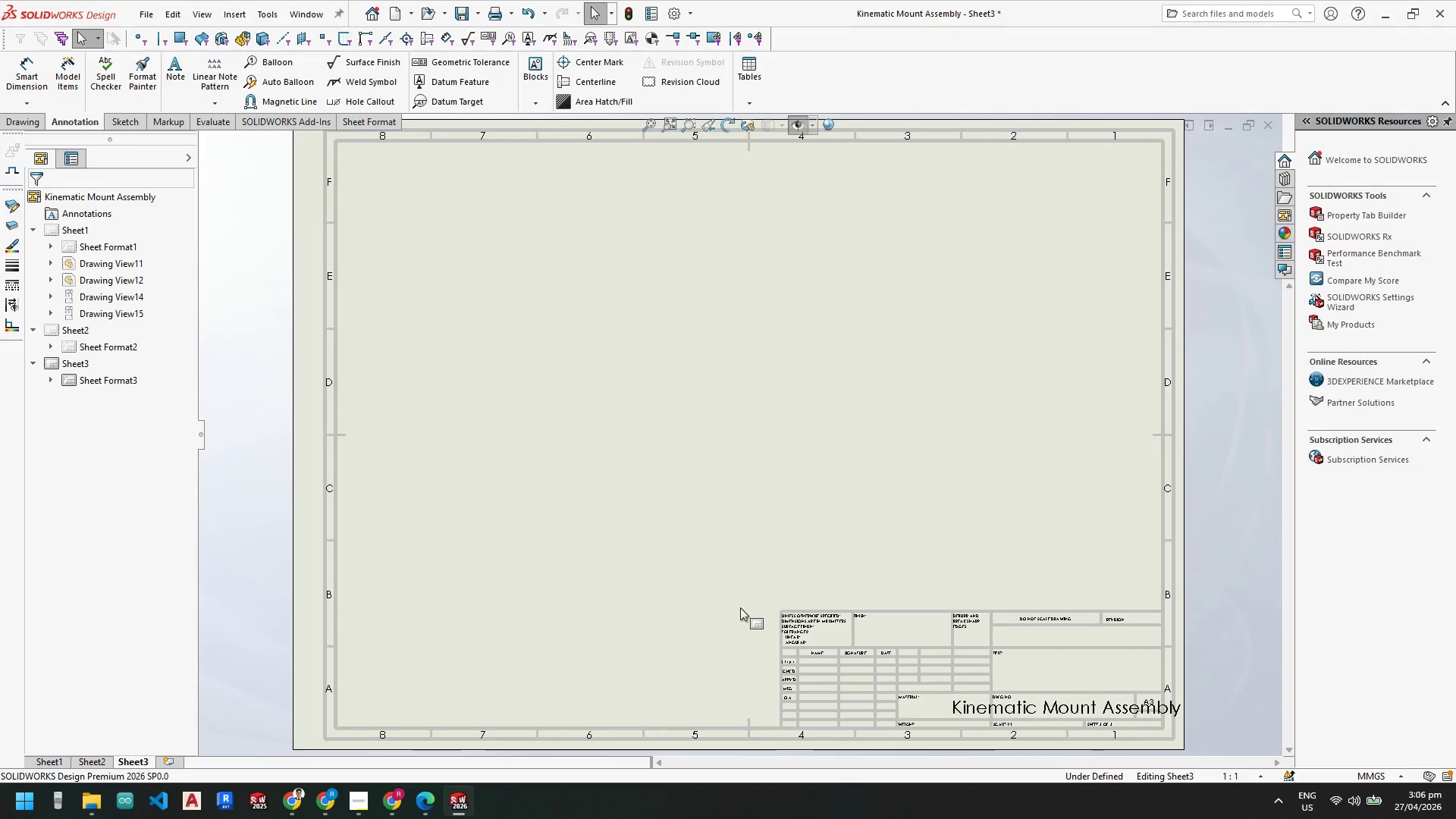 
scroll: coordinate [740, 607], scroll_direction: up, amount: 4.0
 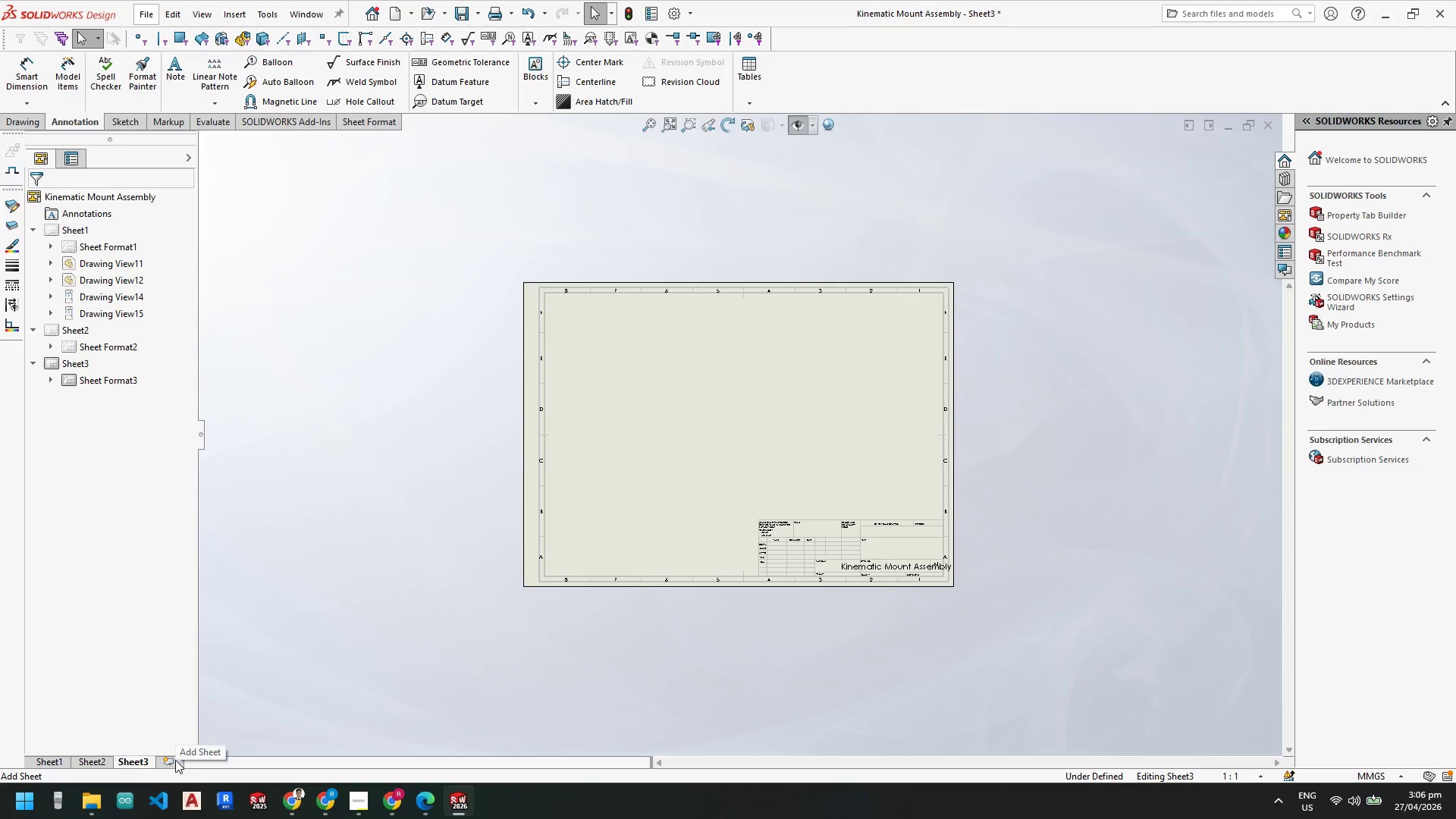 
left_click([92, 762])
 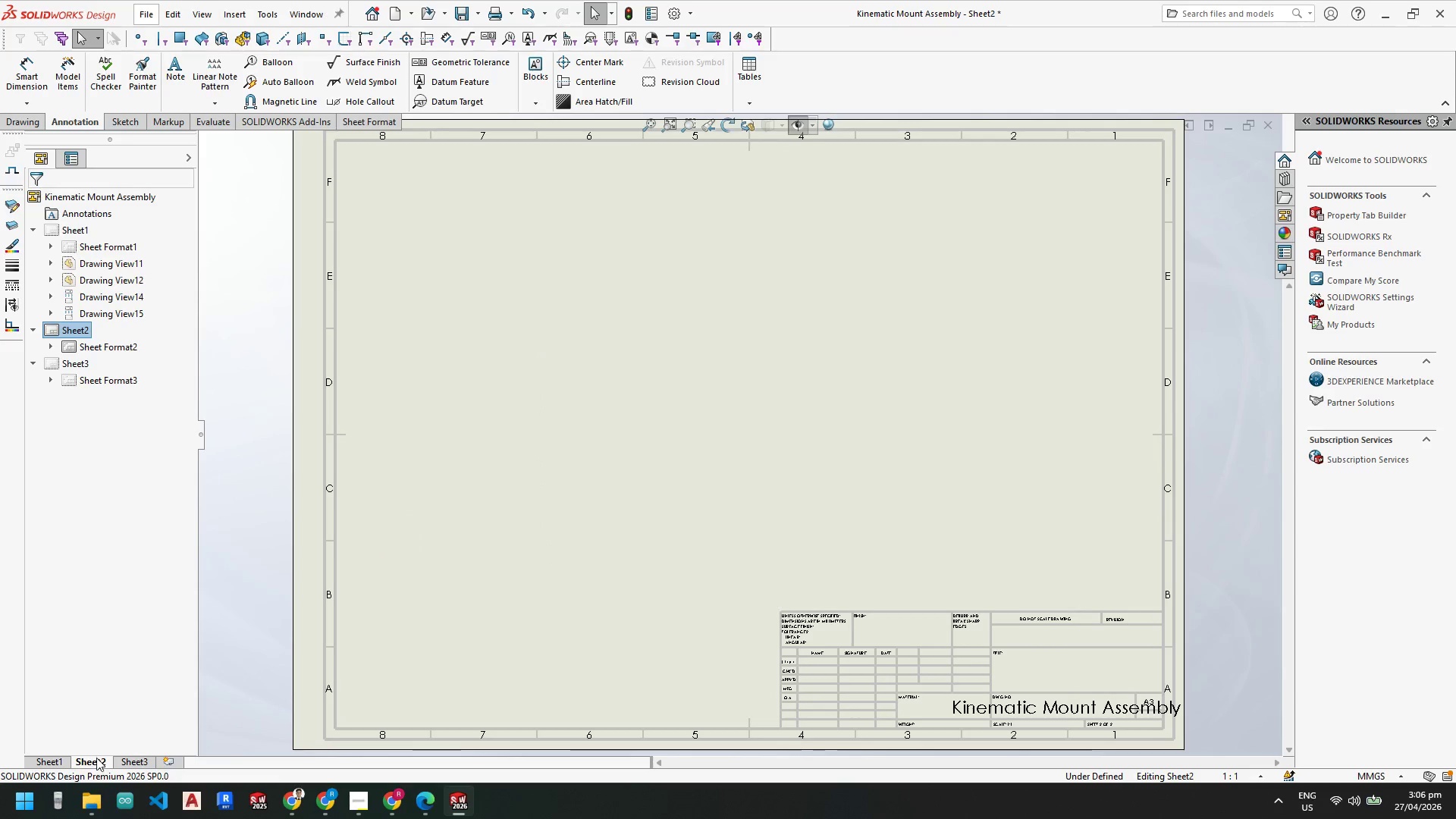 
left_click([115, 698])
 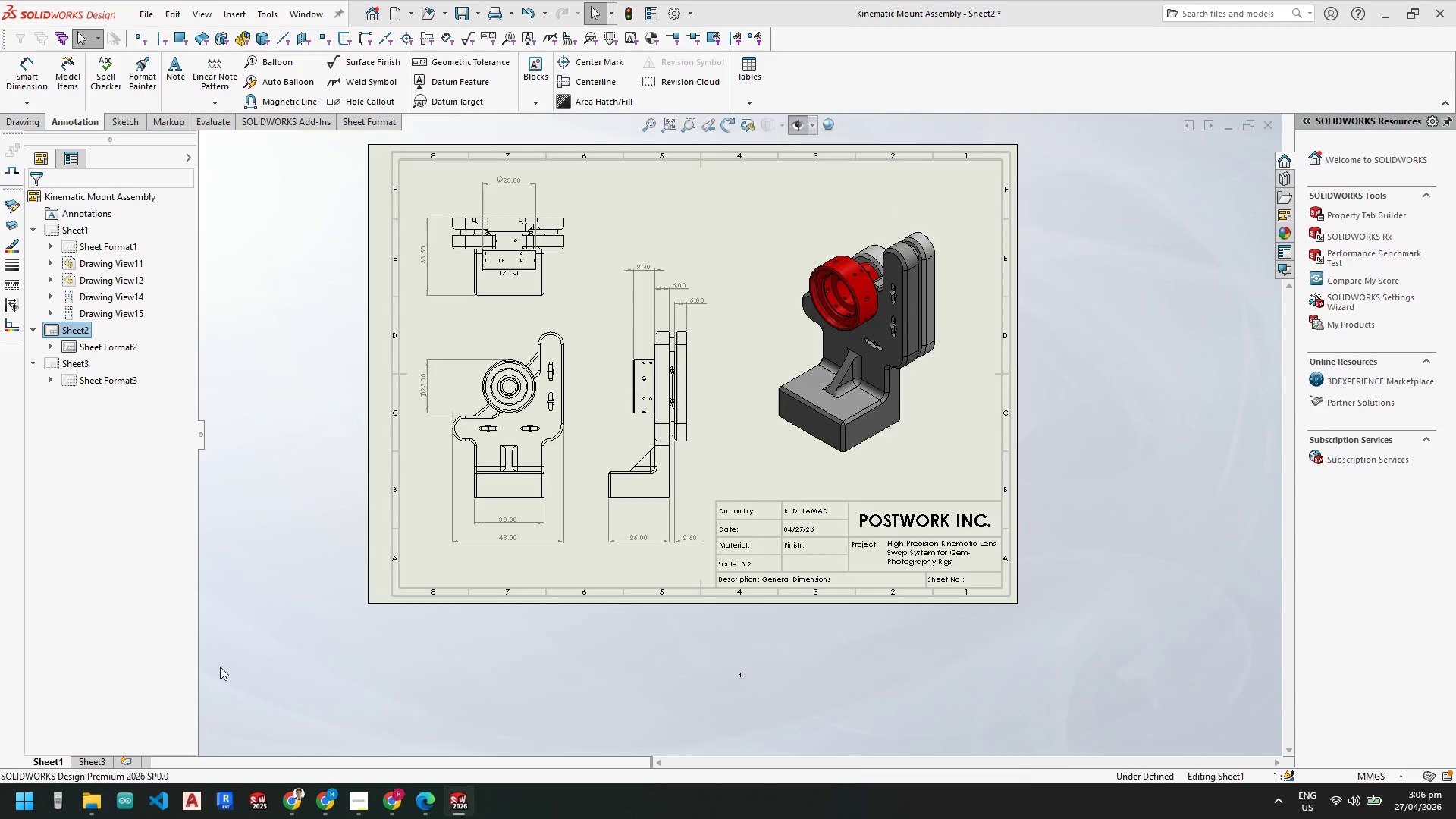 
right_click([105, 761])
 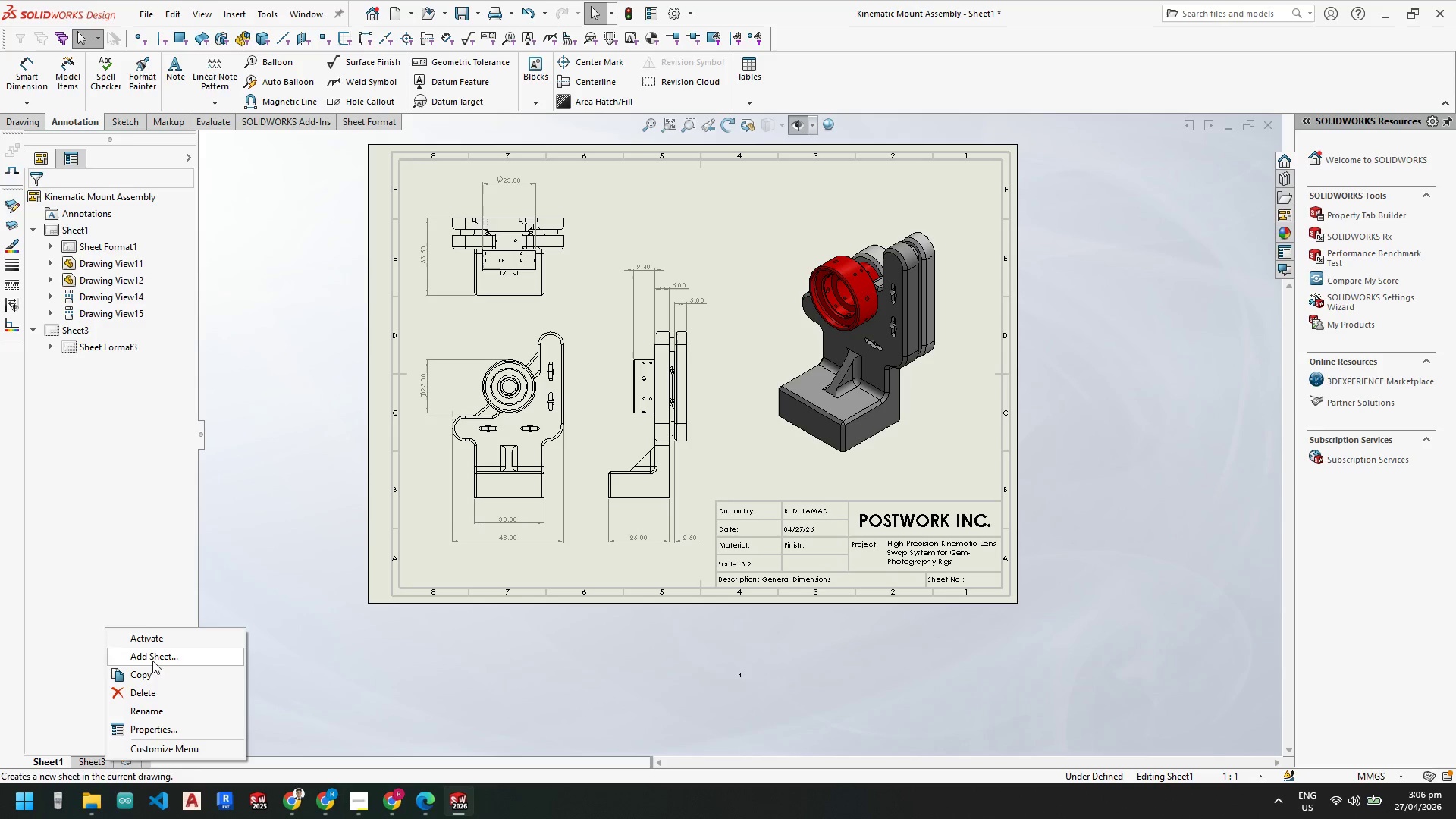 
left_click([152, 688])
 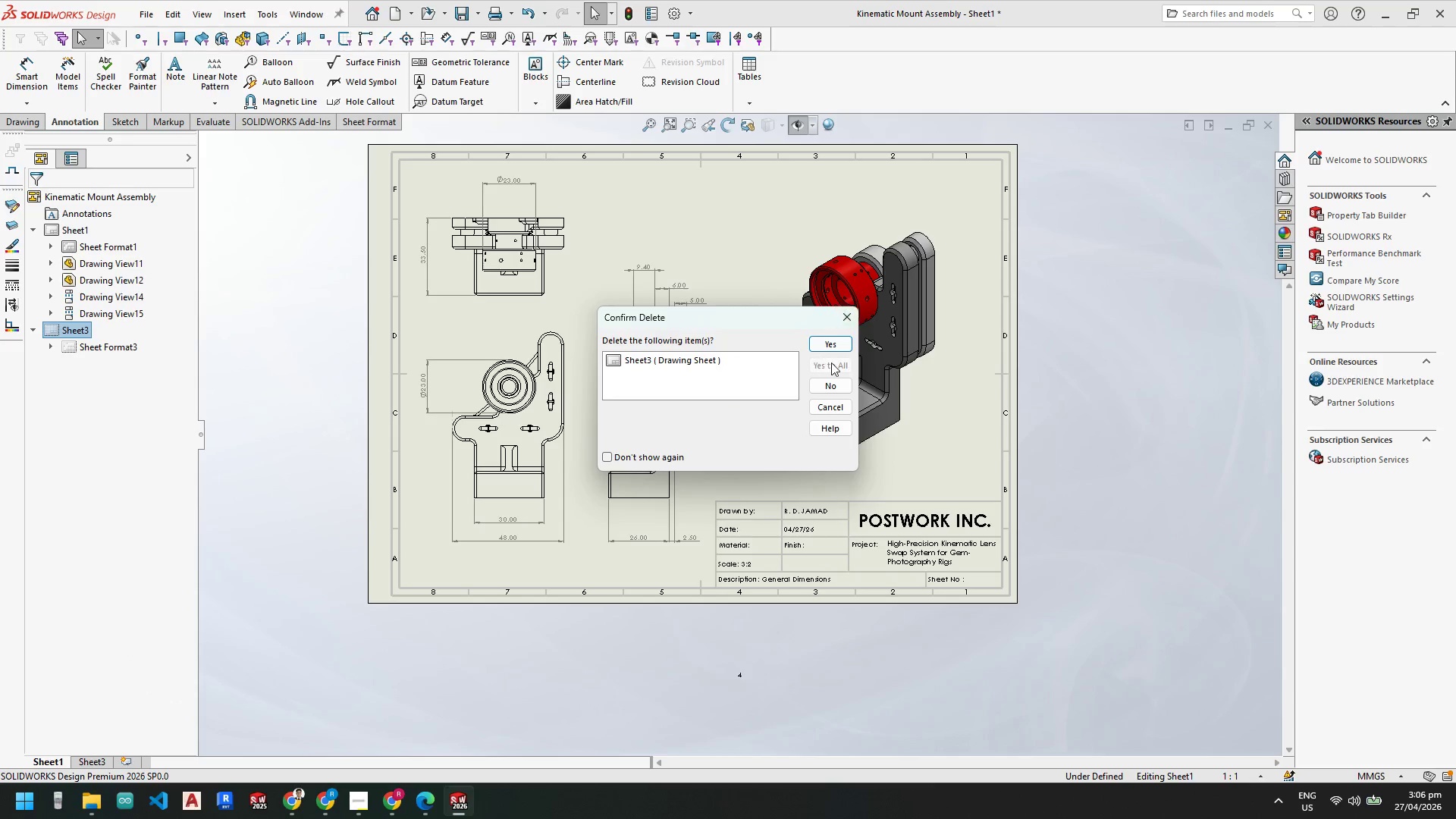 
left_click([835, 347])
 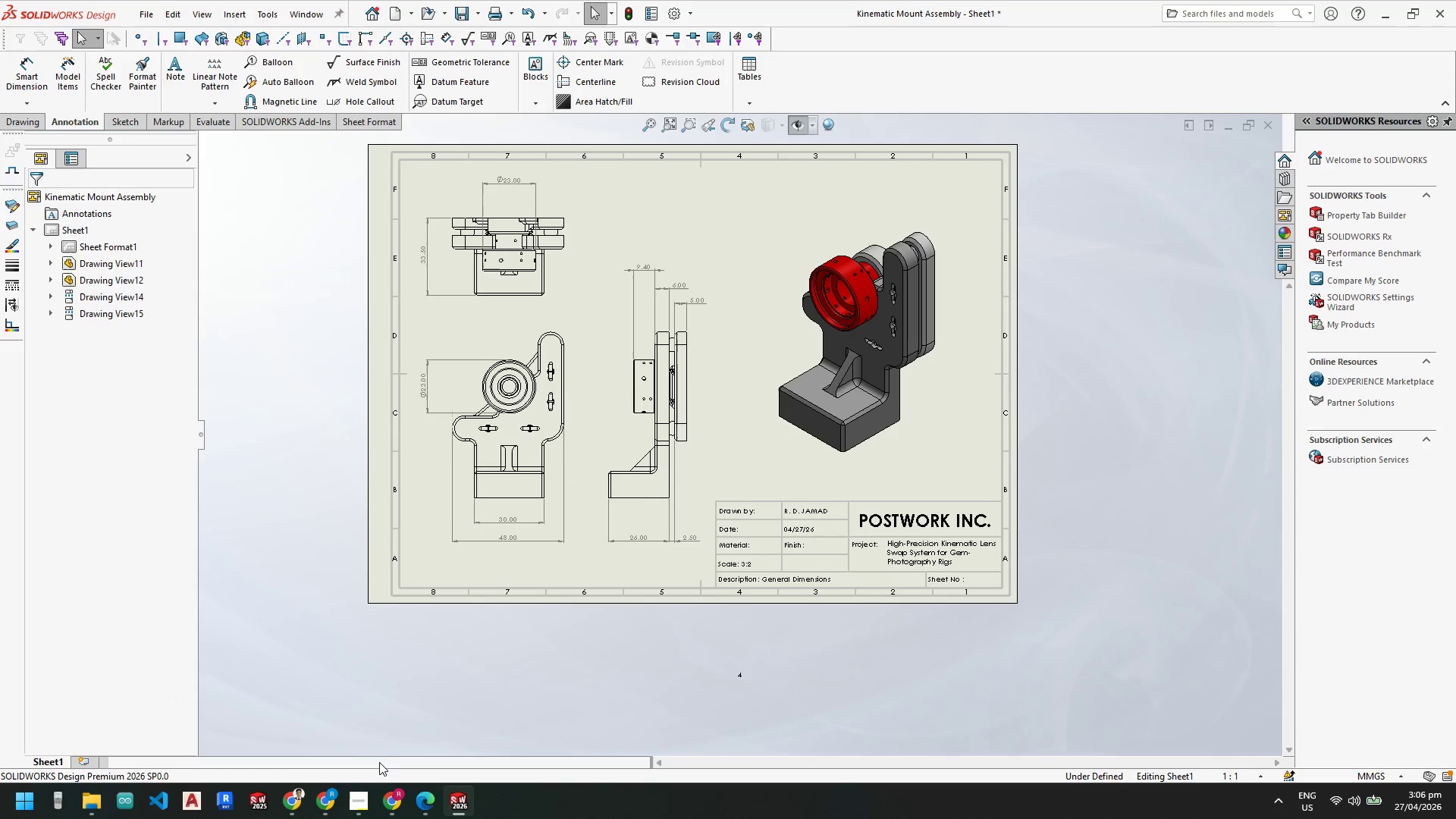 
left_click([465, 804])
 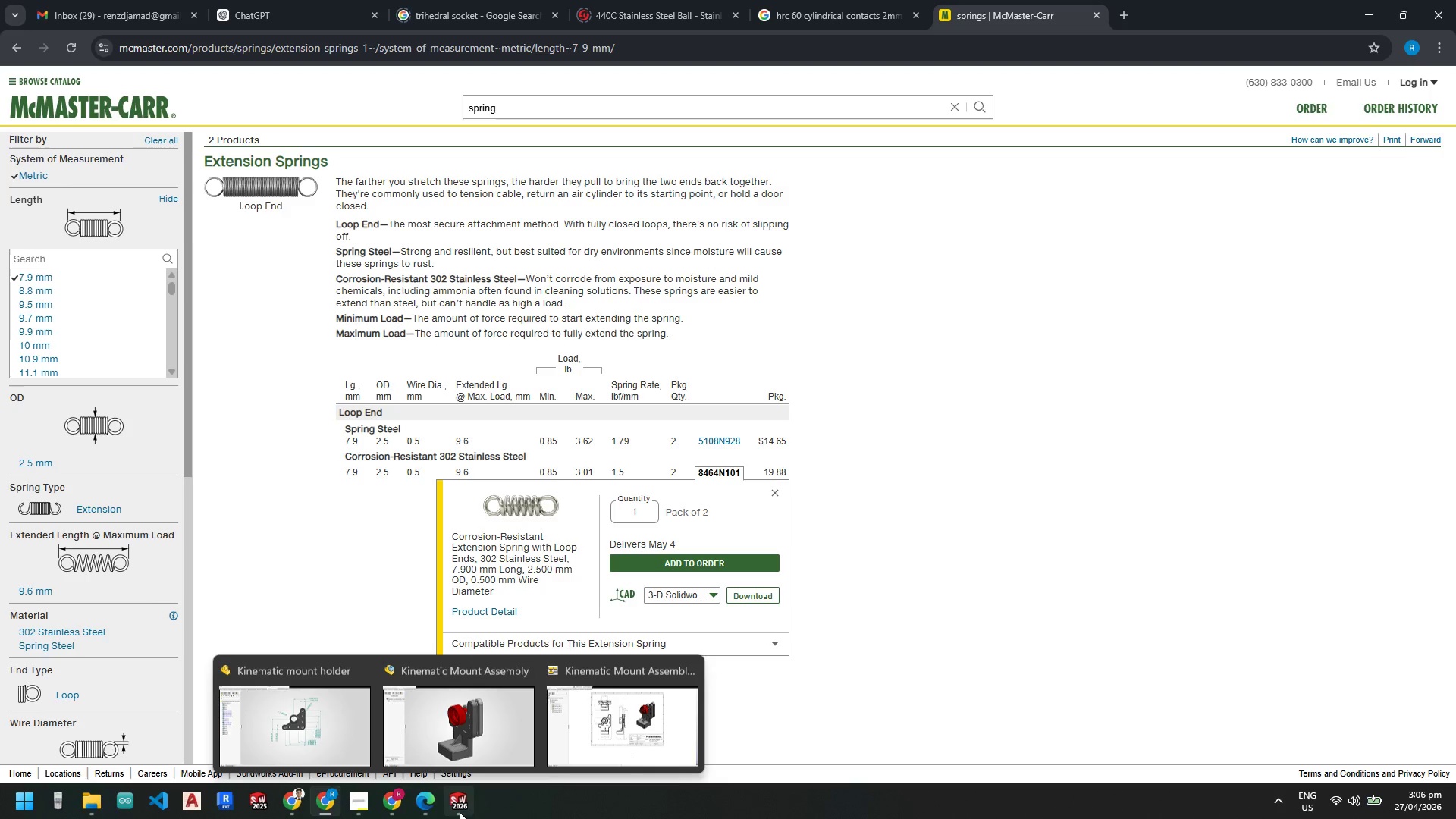 
left_click([472, 737])
 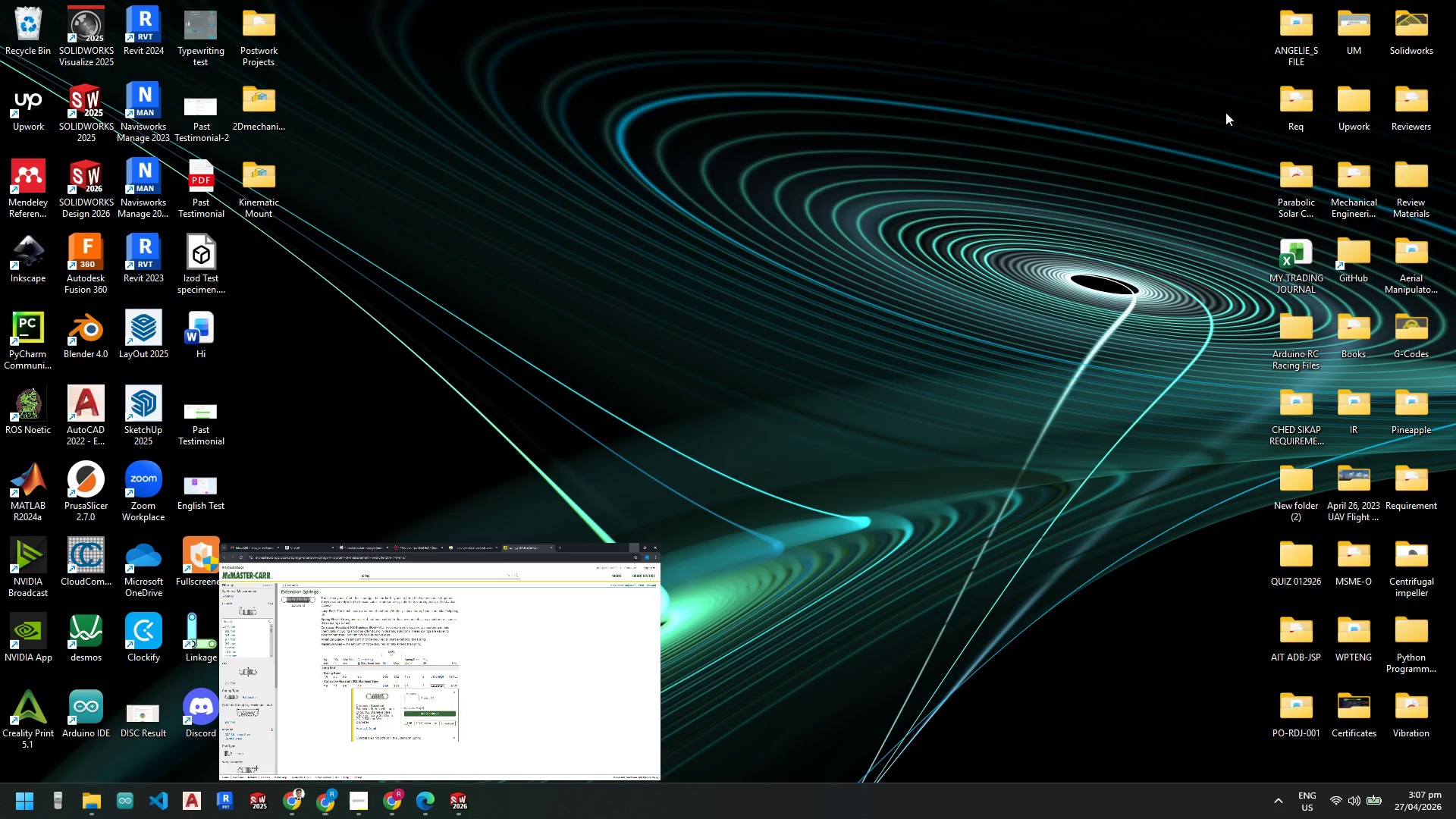 
left_click([466, 801])
 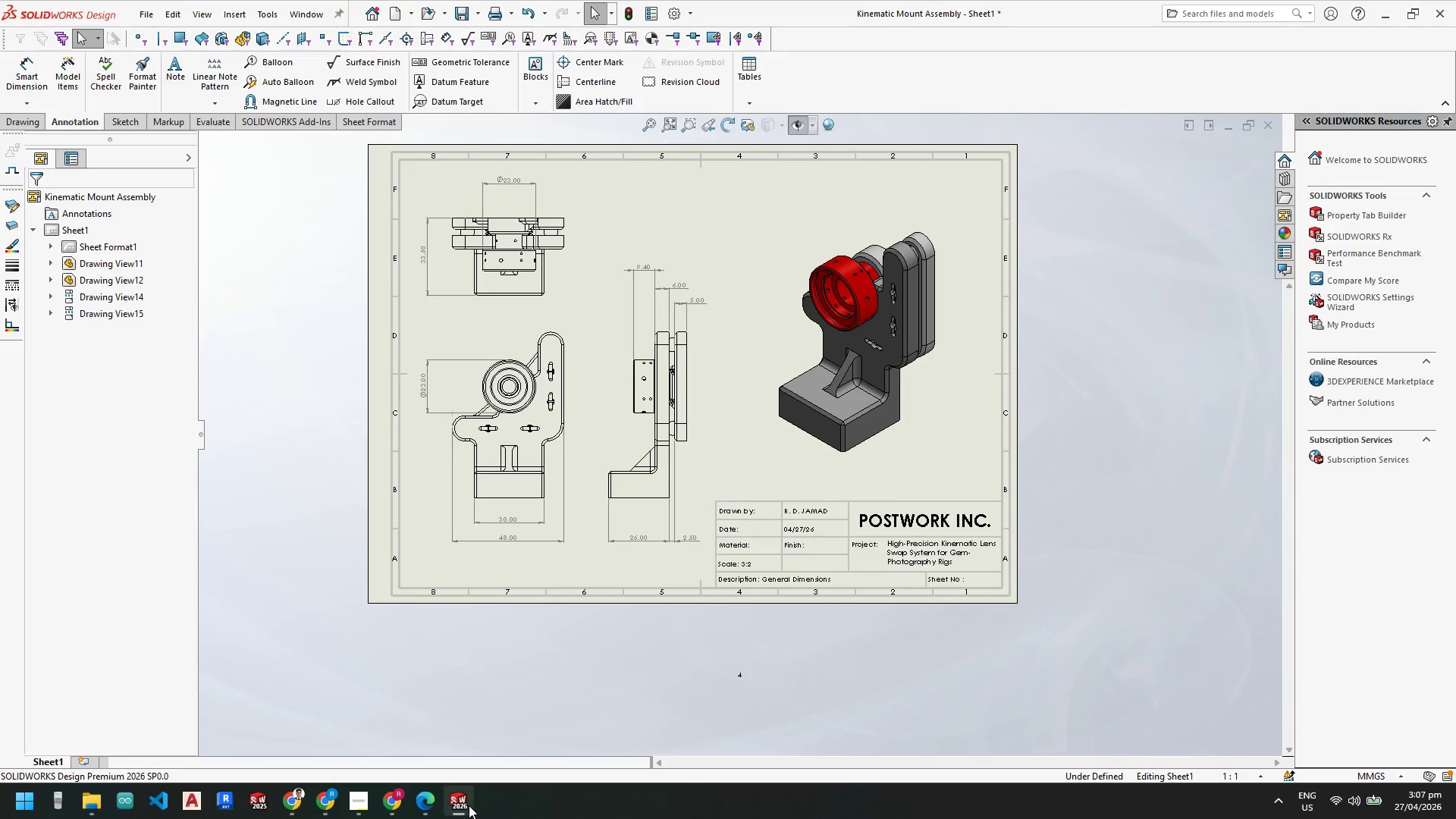 
left_click([477, 743])
 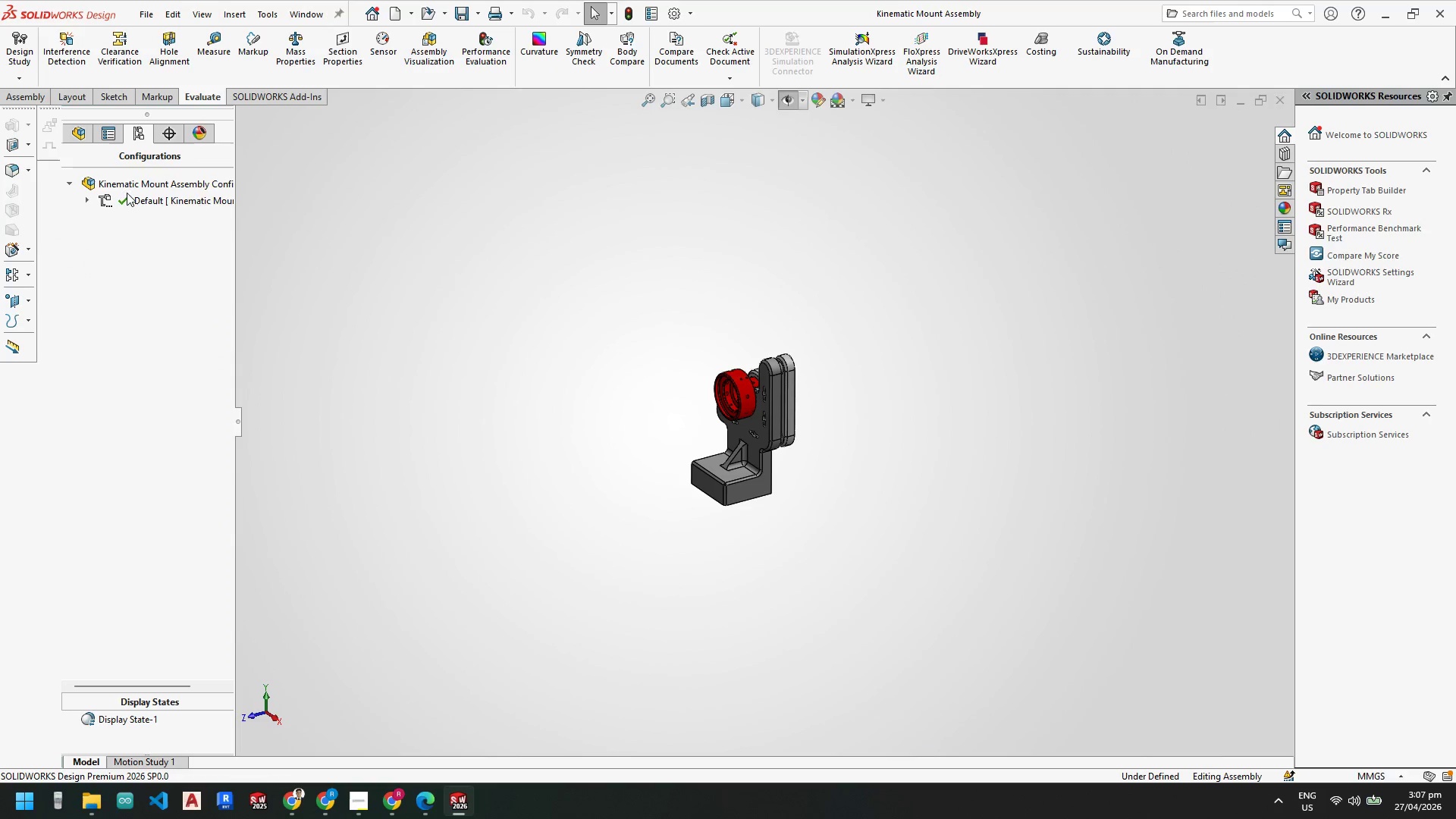 
left_click([79, 133])
 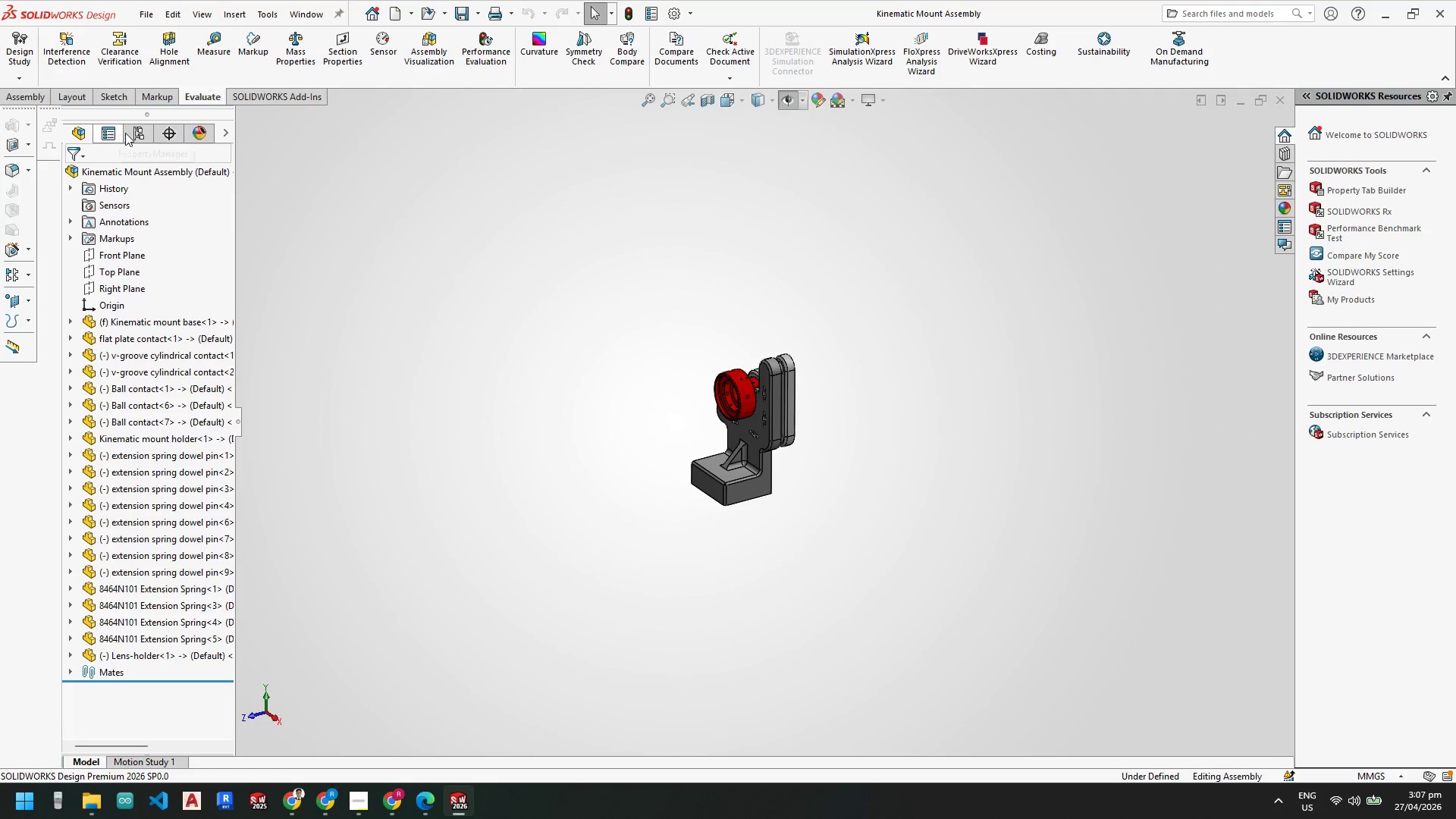 
left_click([142, 134])
 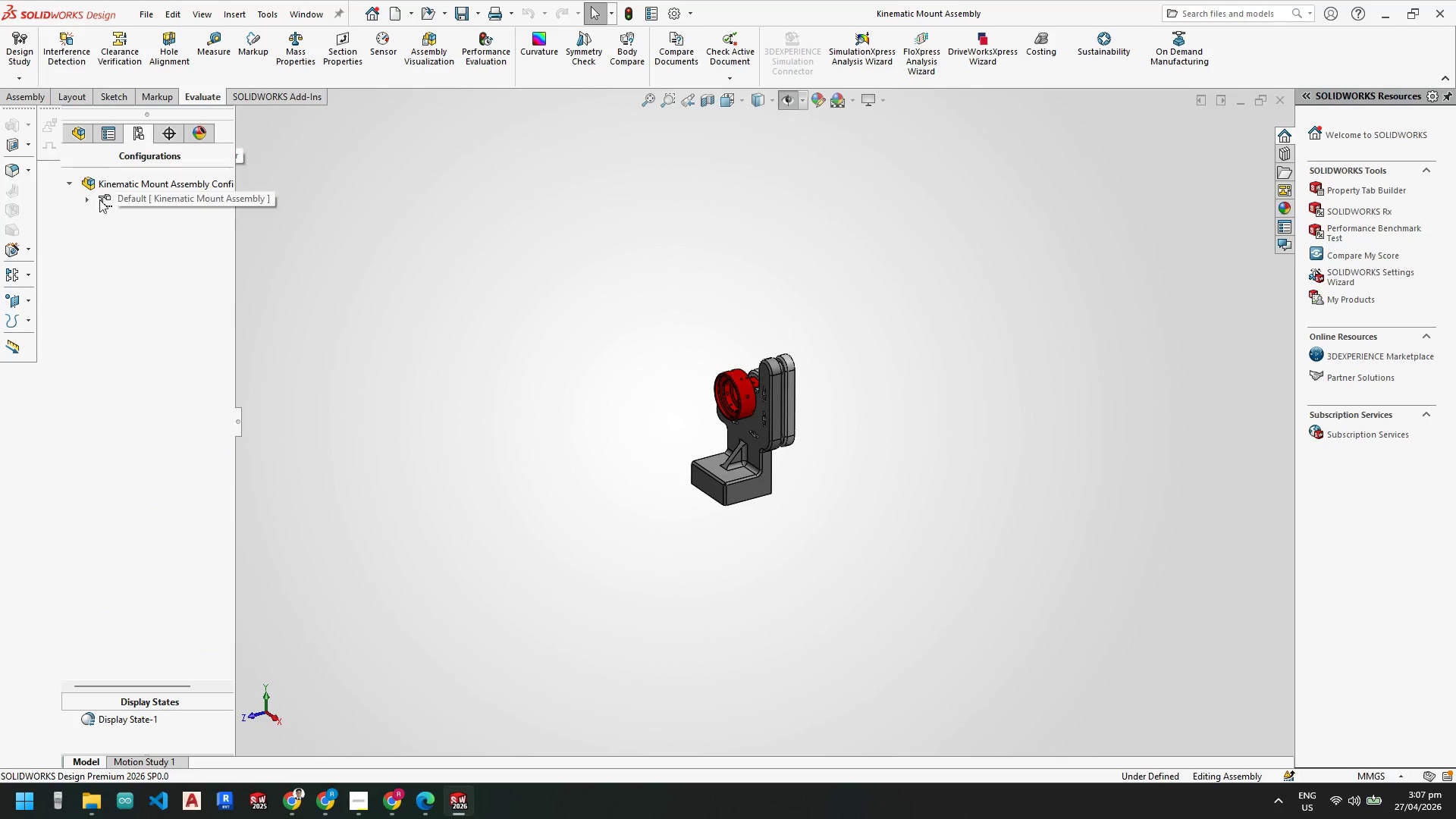 
left_click([90, 202])
 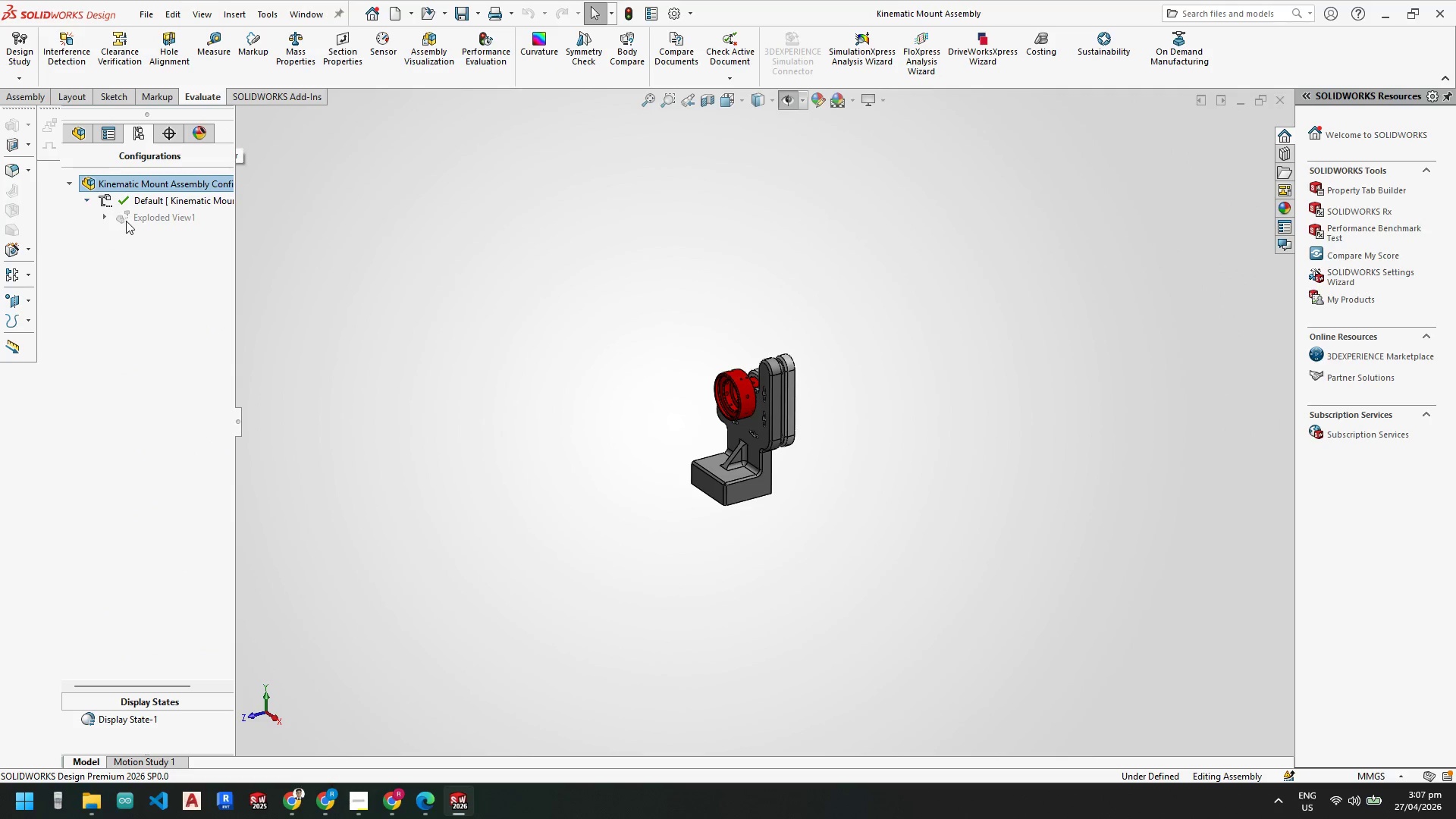 
right_click([133, 218])
 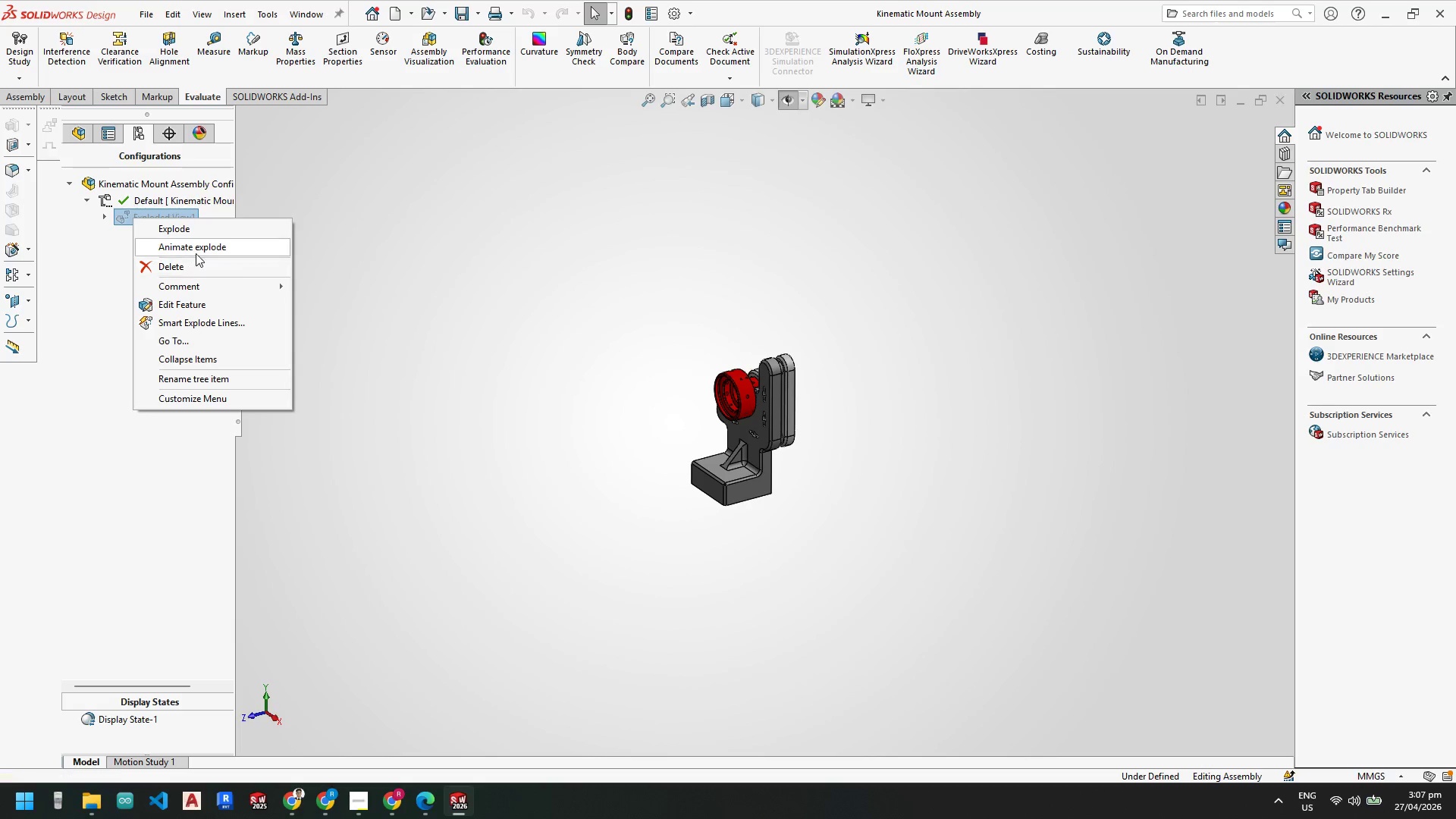 
left_click([189, 234])
 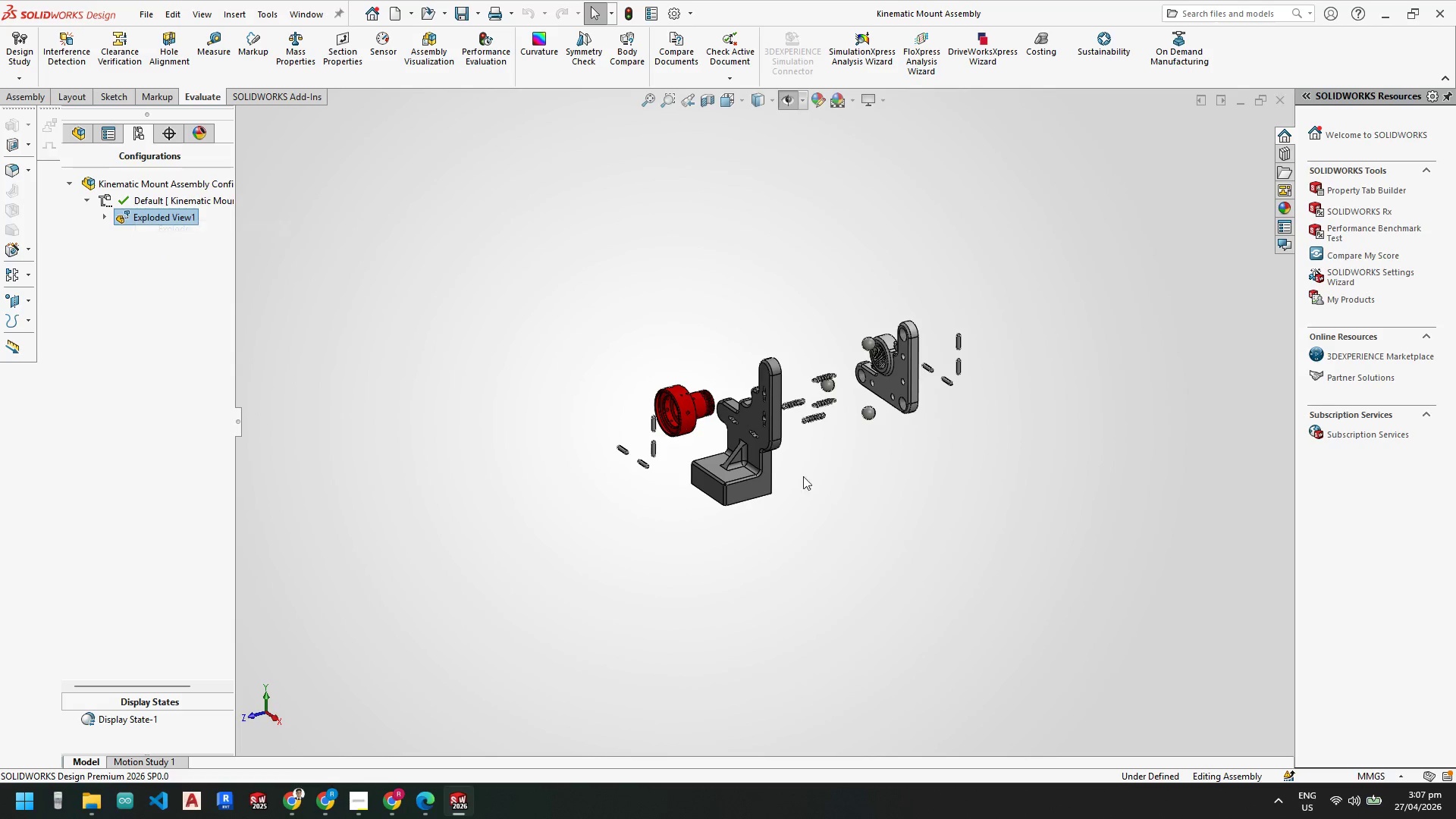 
scroll: coordinate [773, 417], scroll_direction: down, amount: 2.0
 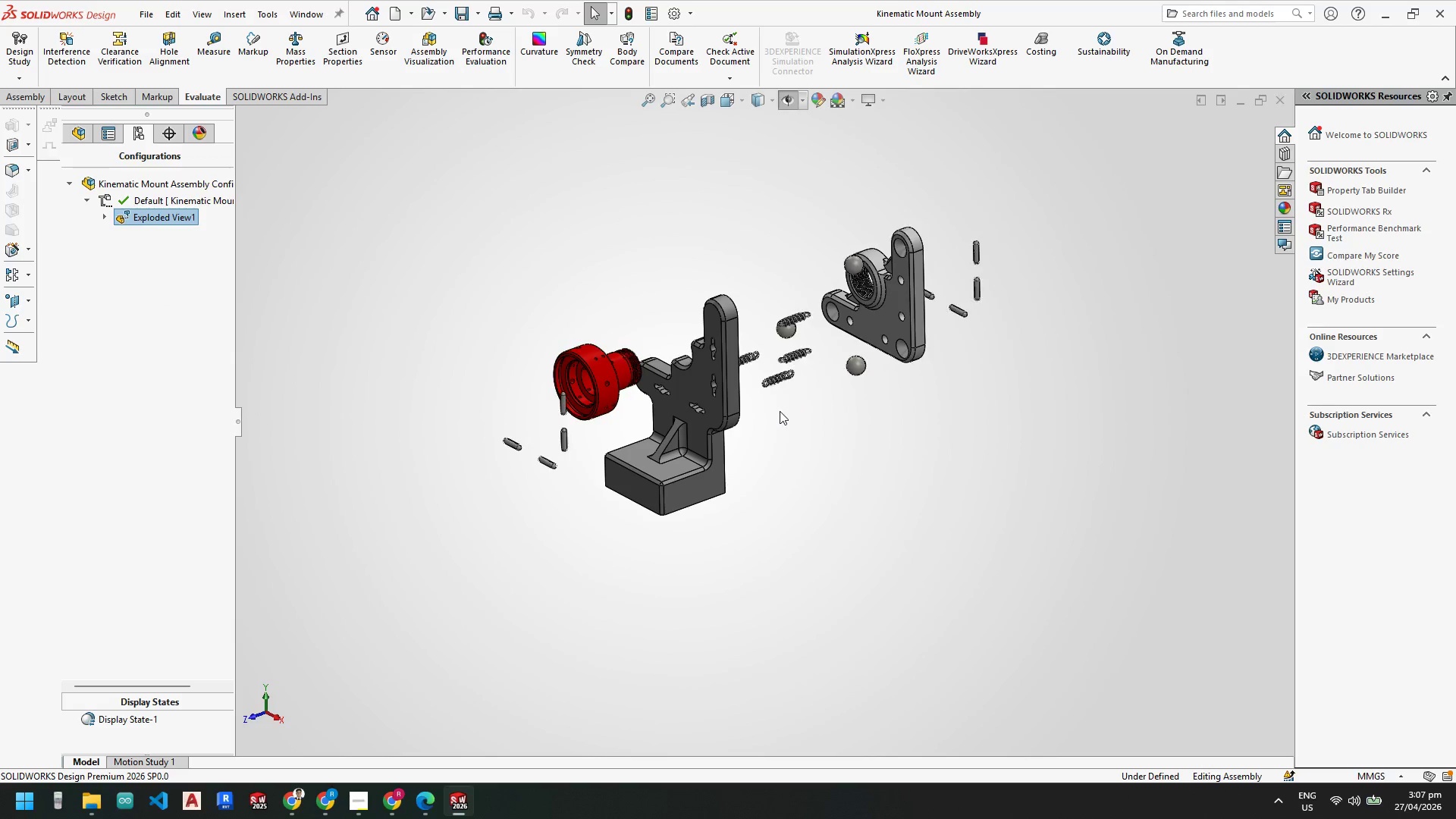 
key(Space)
 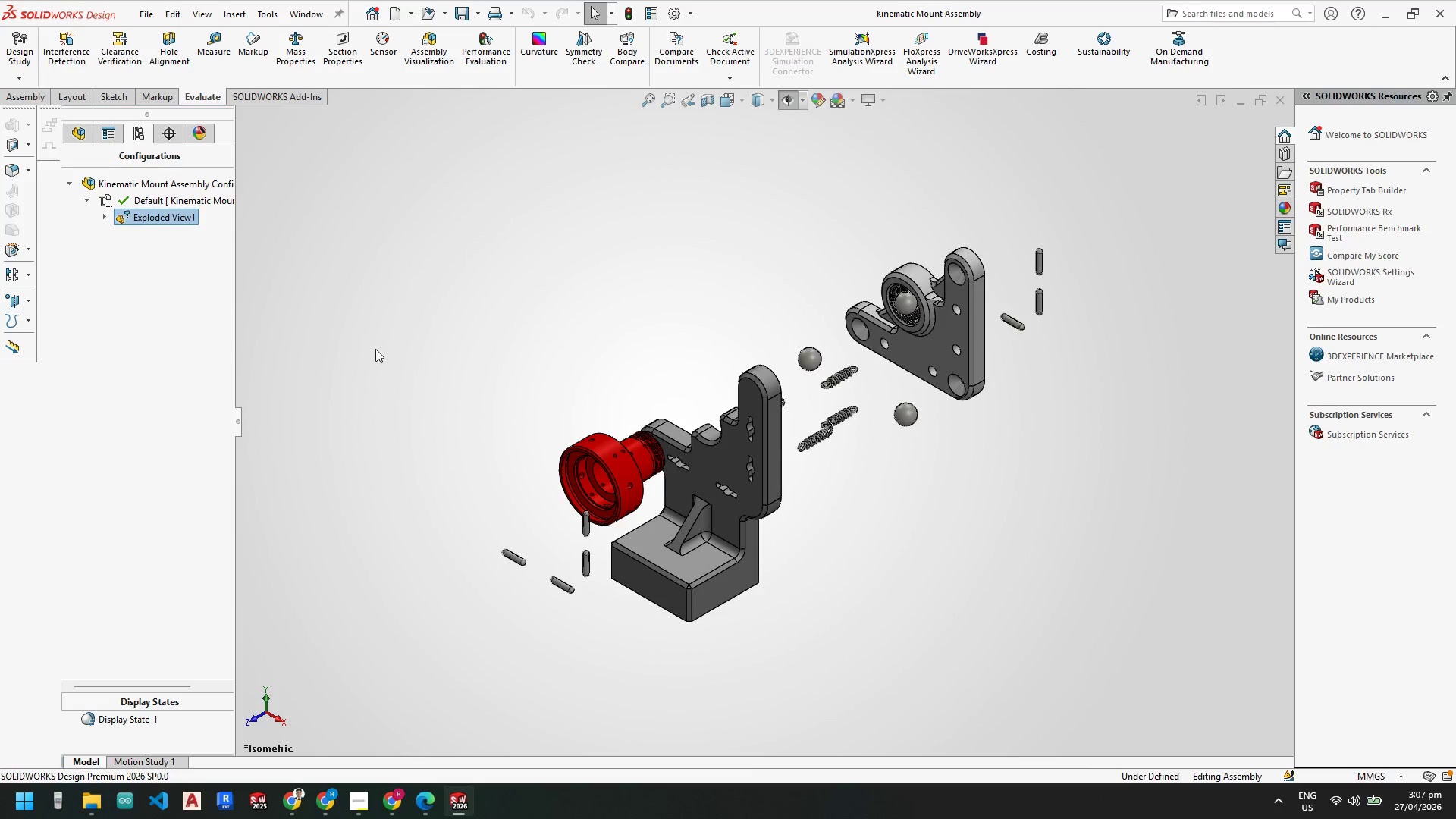 
left_click([103, 215])
 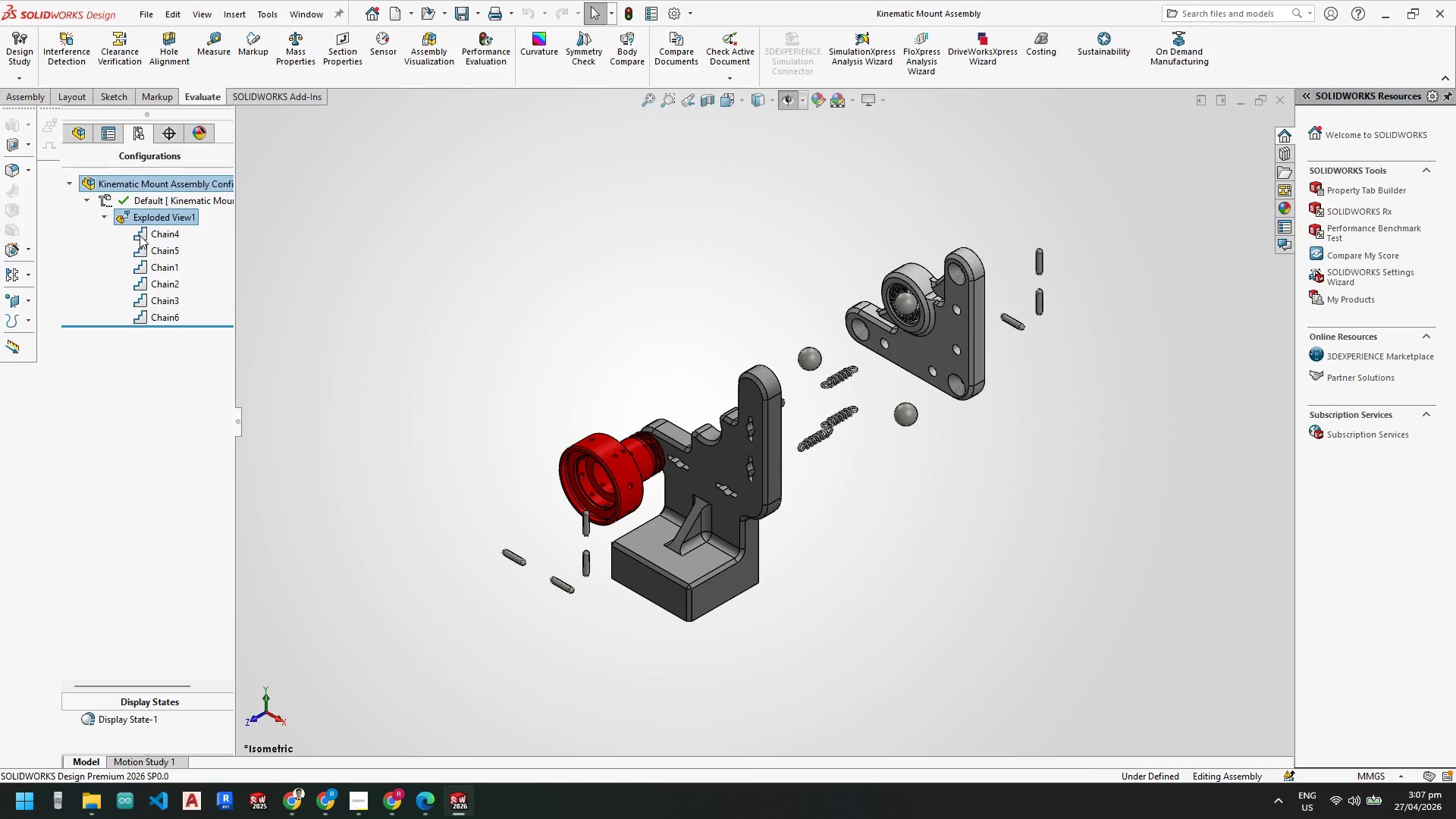 
left_click([140, 235])
 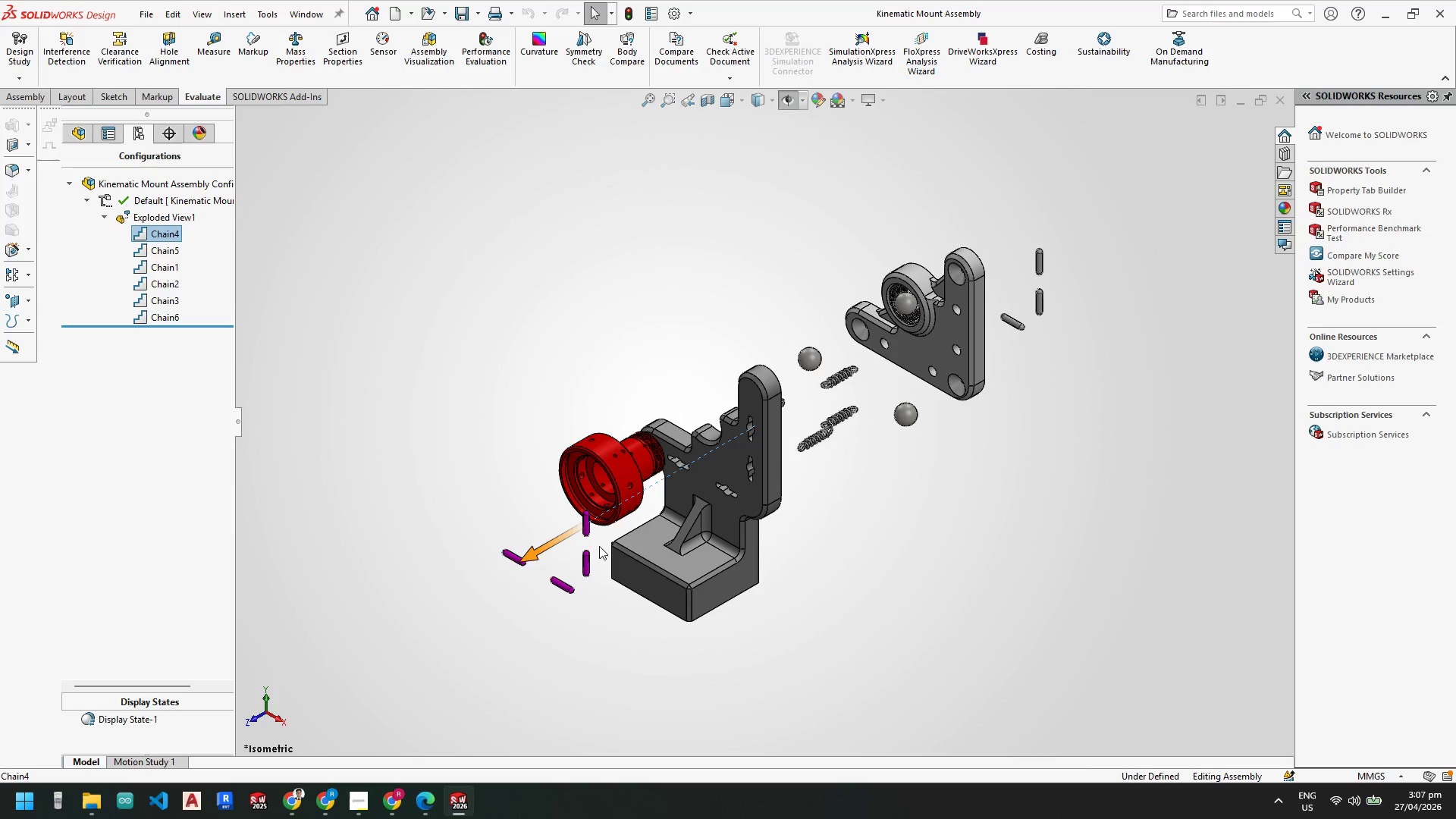 
scroll: coordinate [676, 476], scroll_direction: down, amount: 1.0
 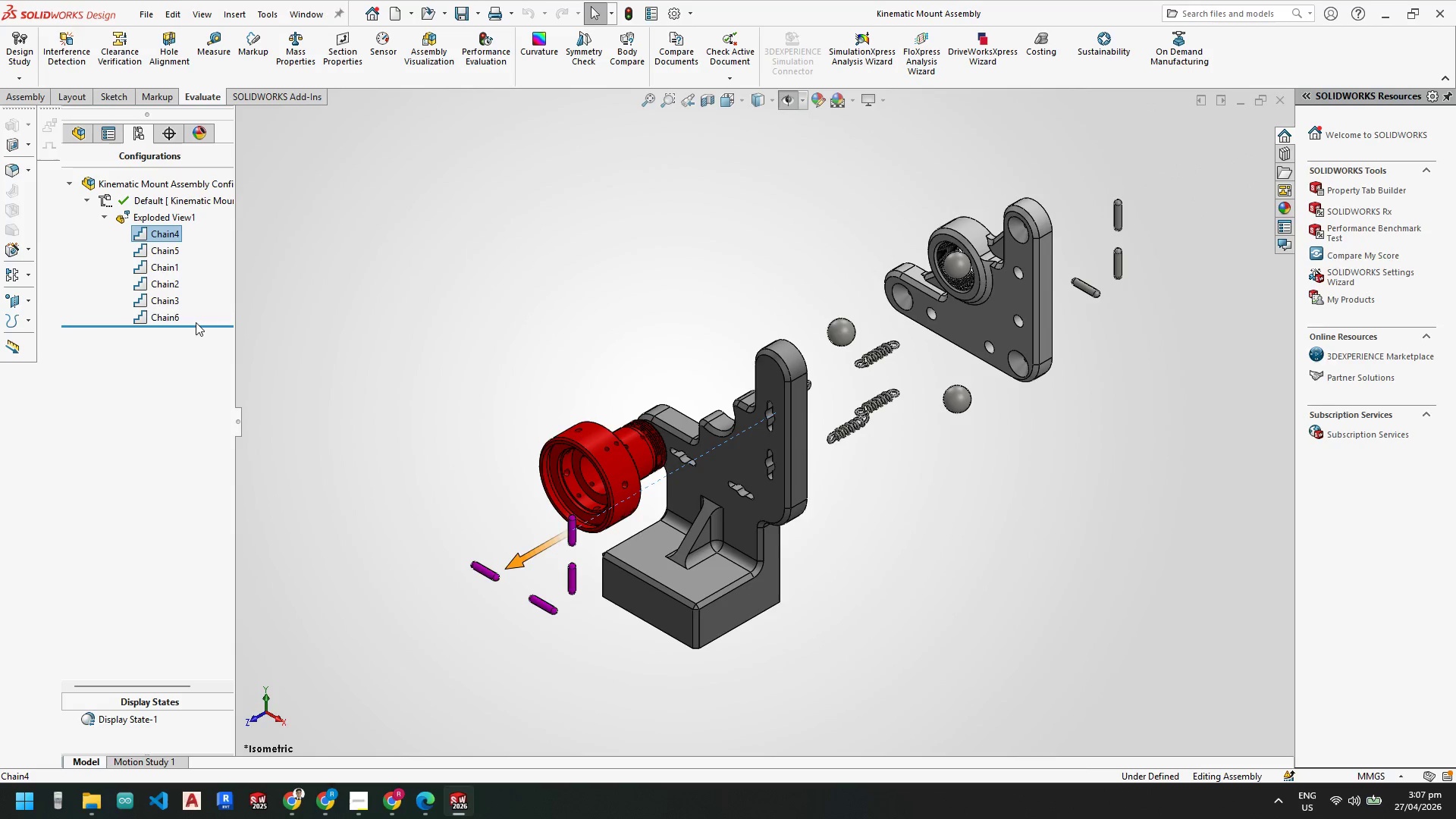 
left_click([162, 301])
 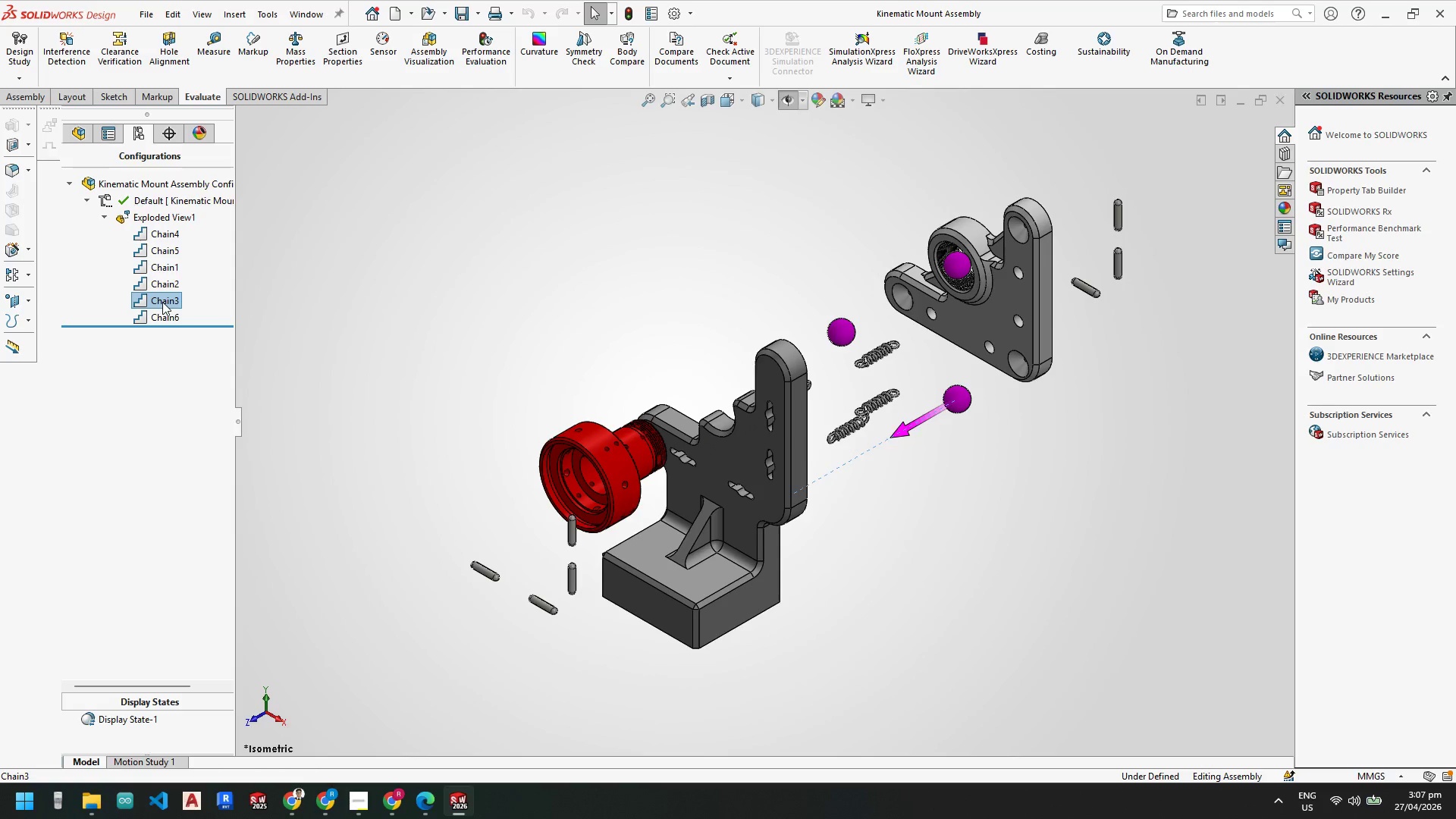 
scroll: coordinate [909, 411], scroll_direction: none, amount: 0.0
 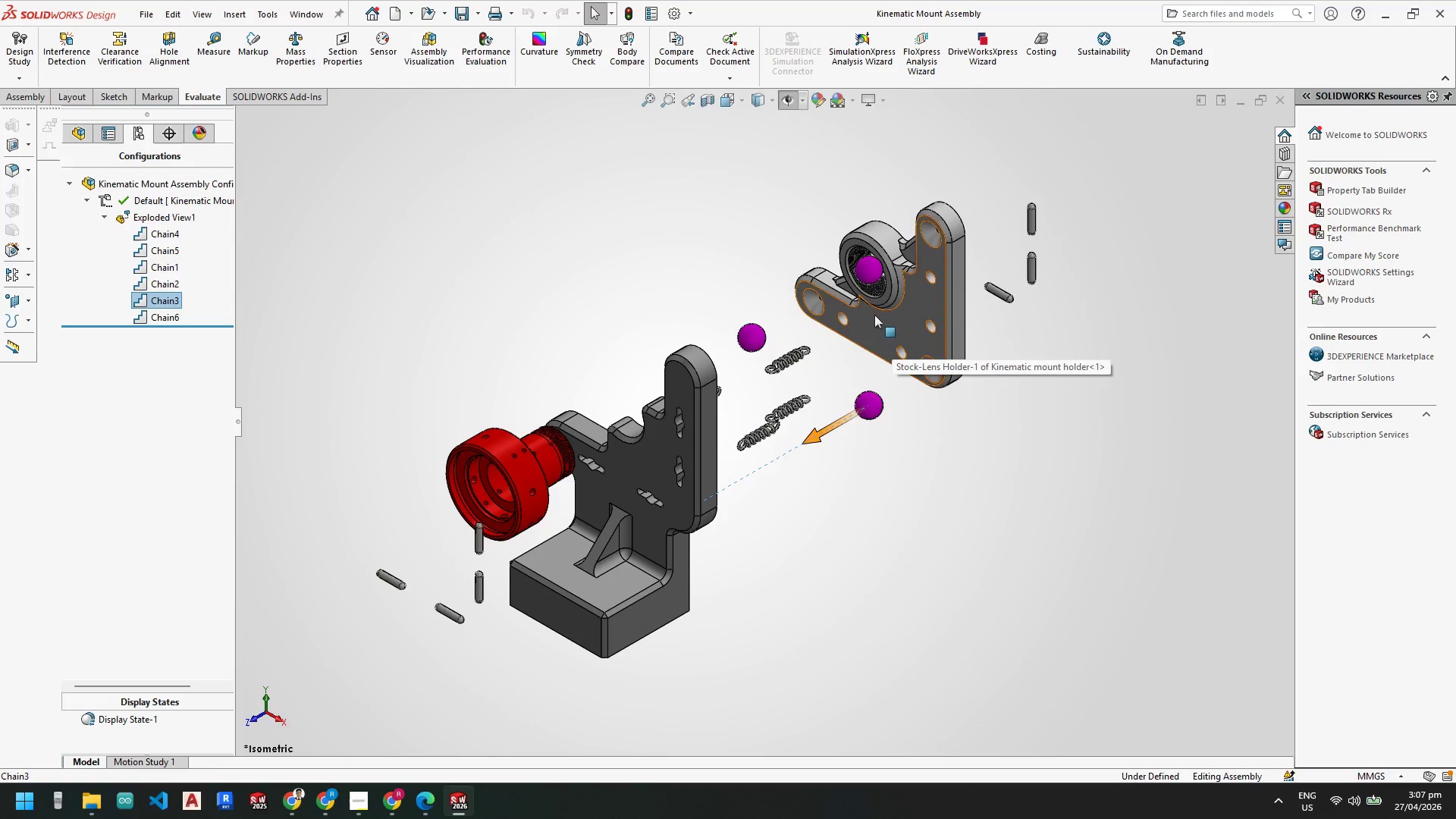 
left_click([172, 284])
 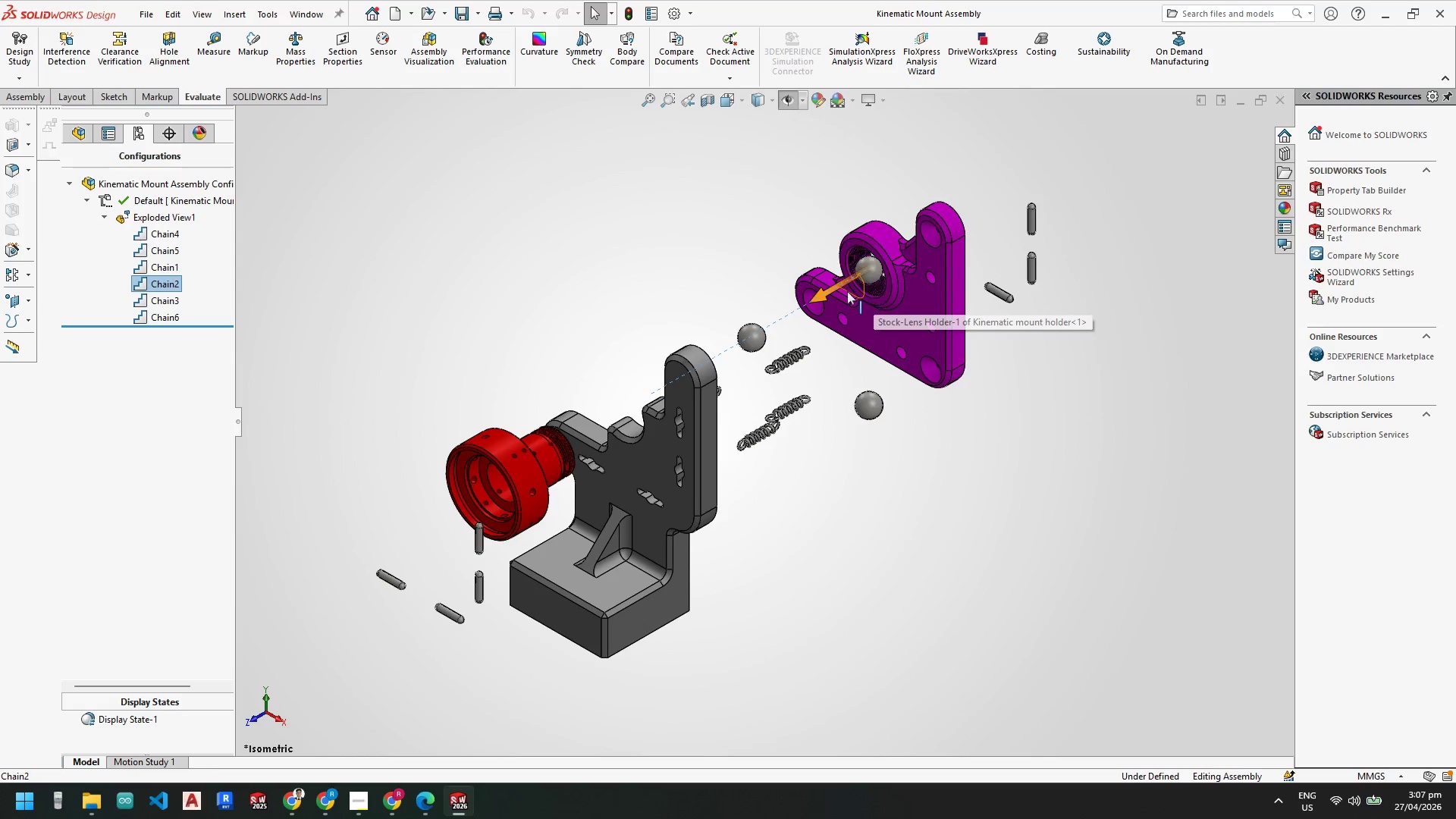 
left_click_drag(start_coordinate=[822, 293], to_coordinate=[758, 322])
 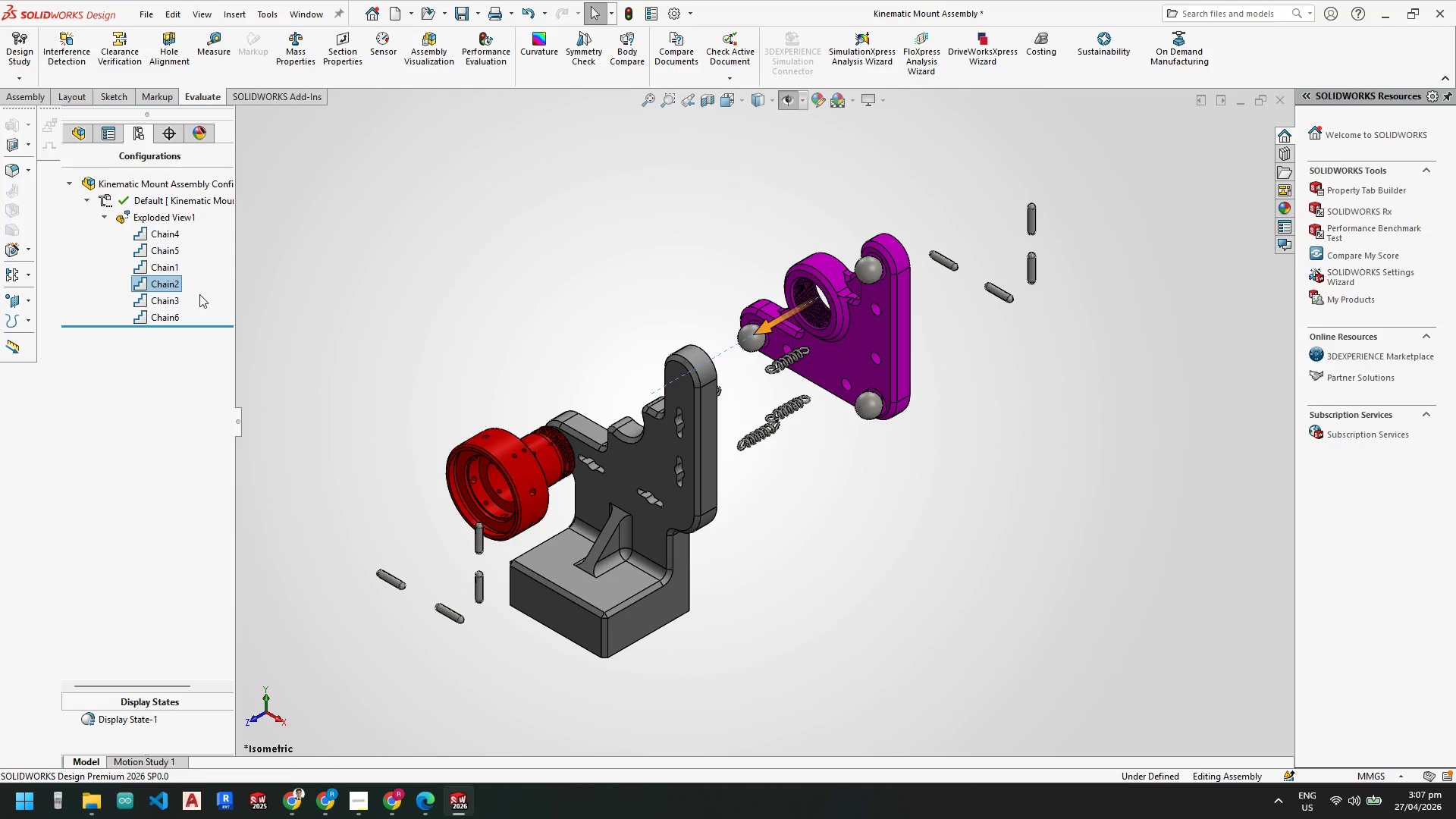 
left_click([175, 298])
 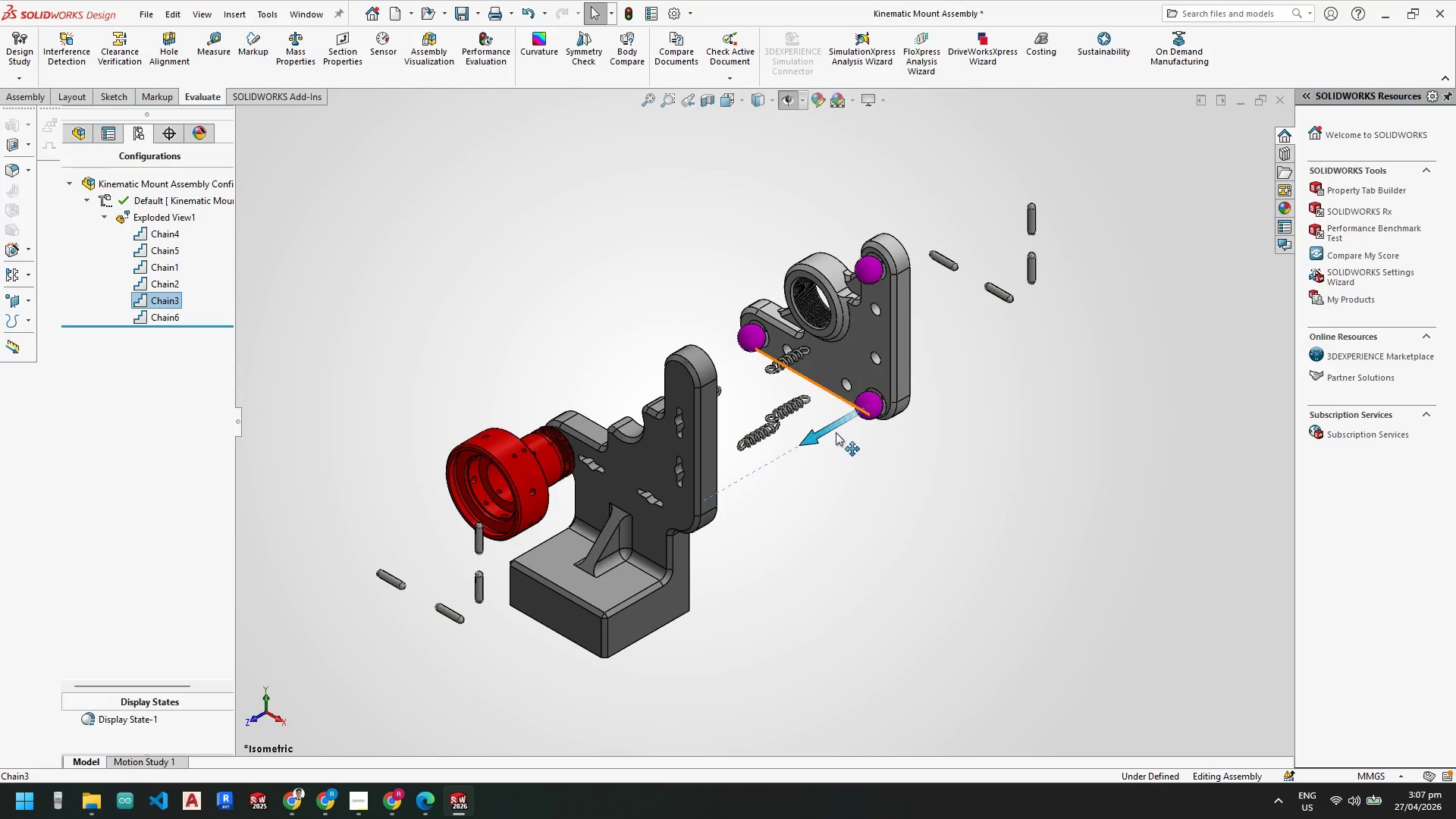 
left_click_drag(start_coordinate=[814, 435], to_coordinate=[768, 467])
 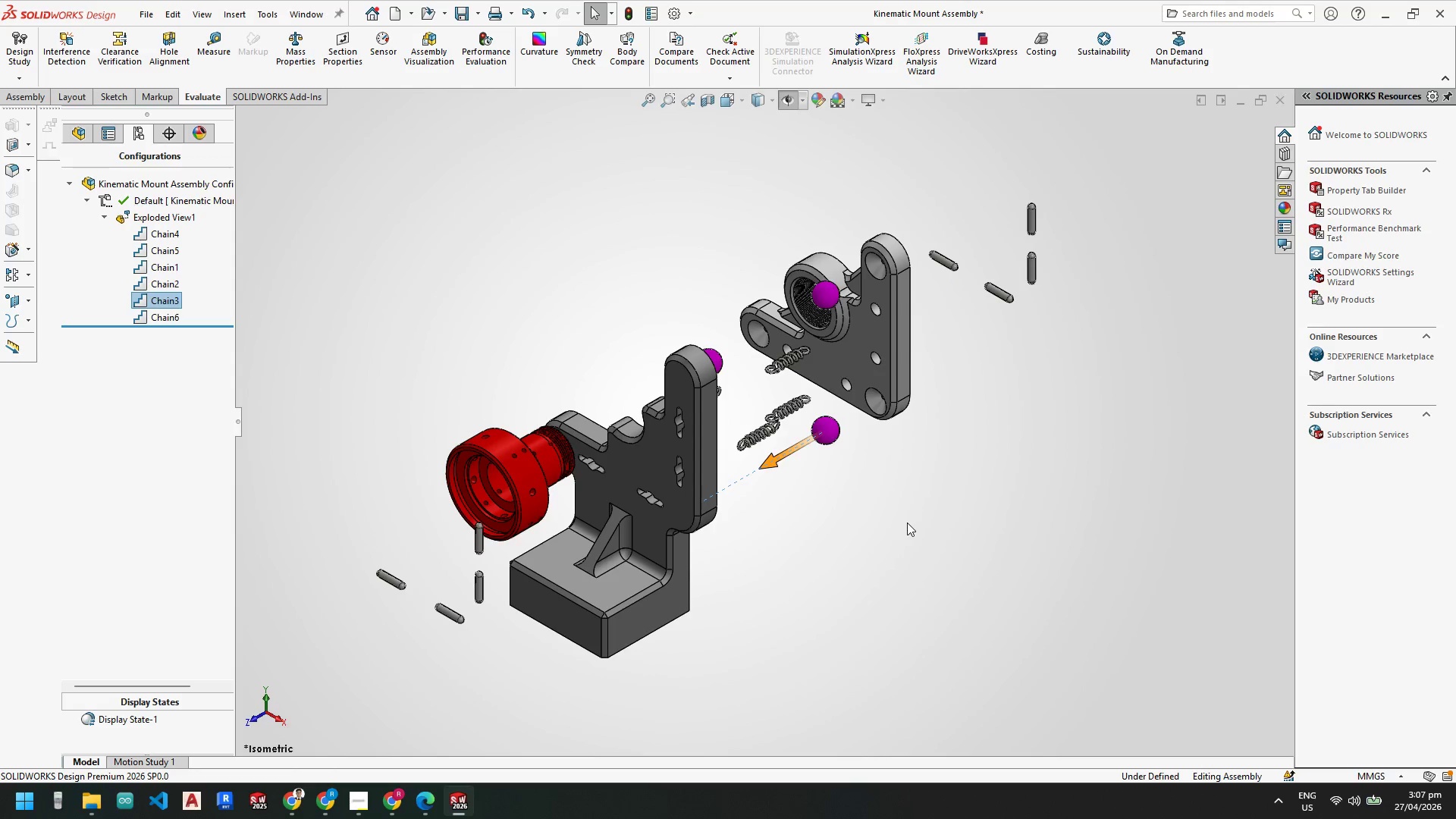 
left_click([907, 522])
 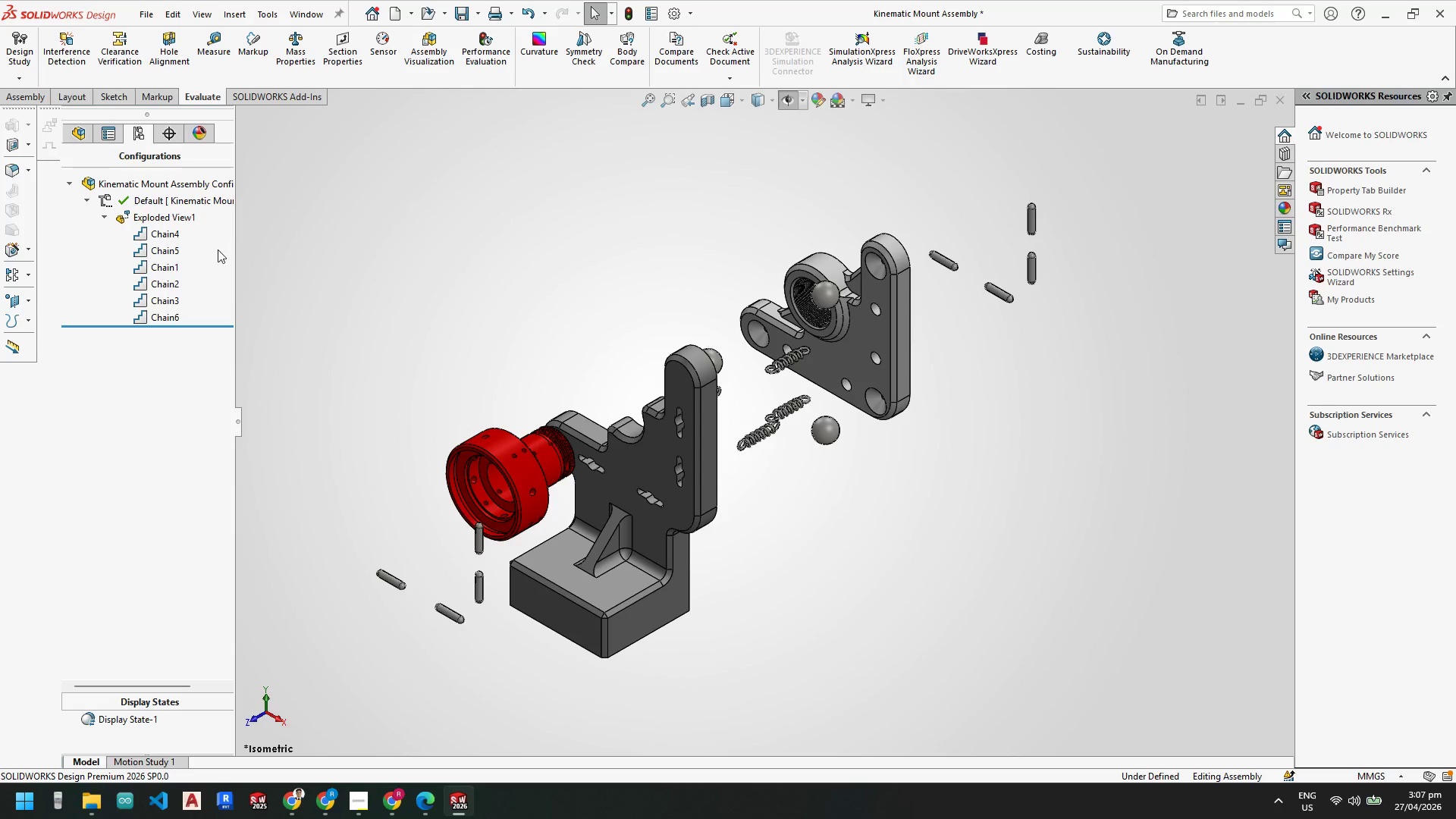 
left_click([164, 230])
 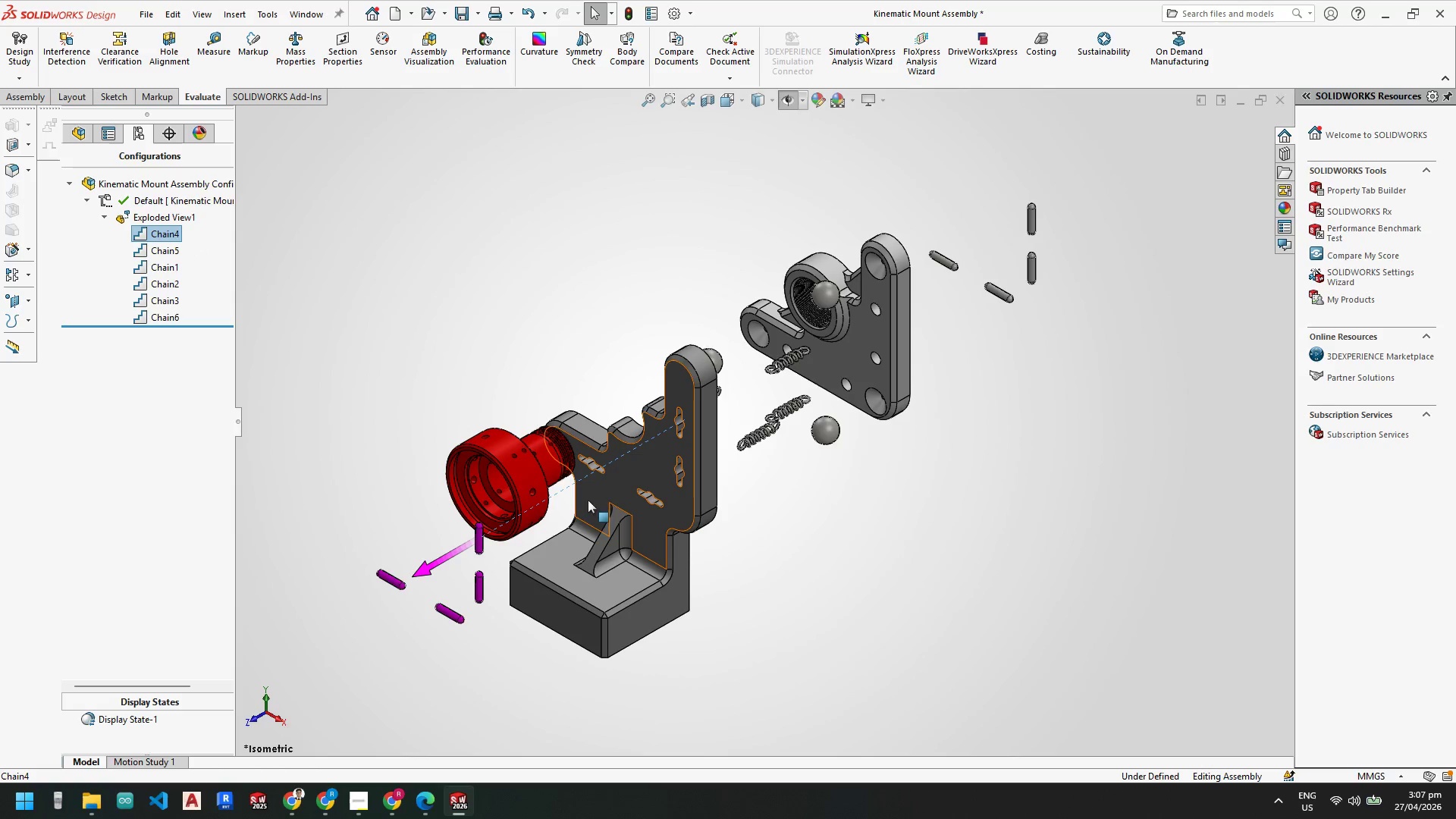 
key(Escape)
 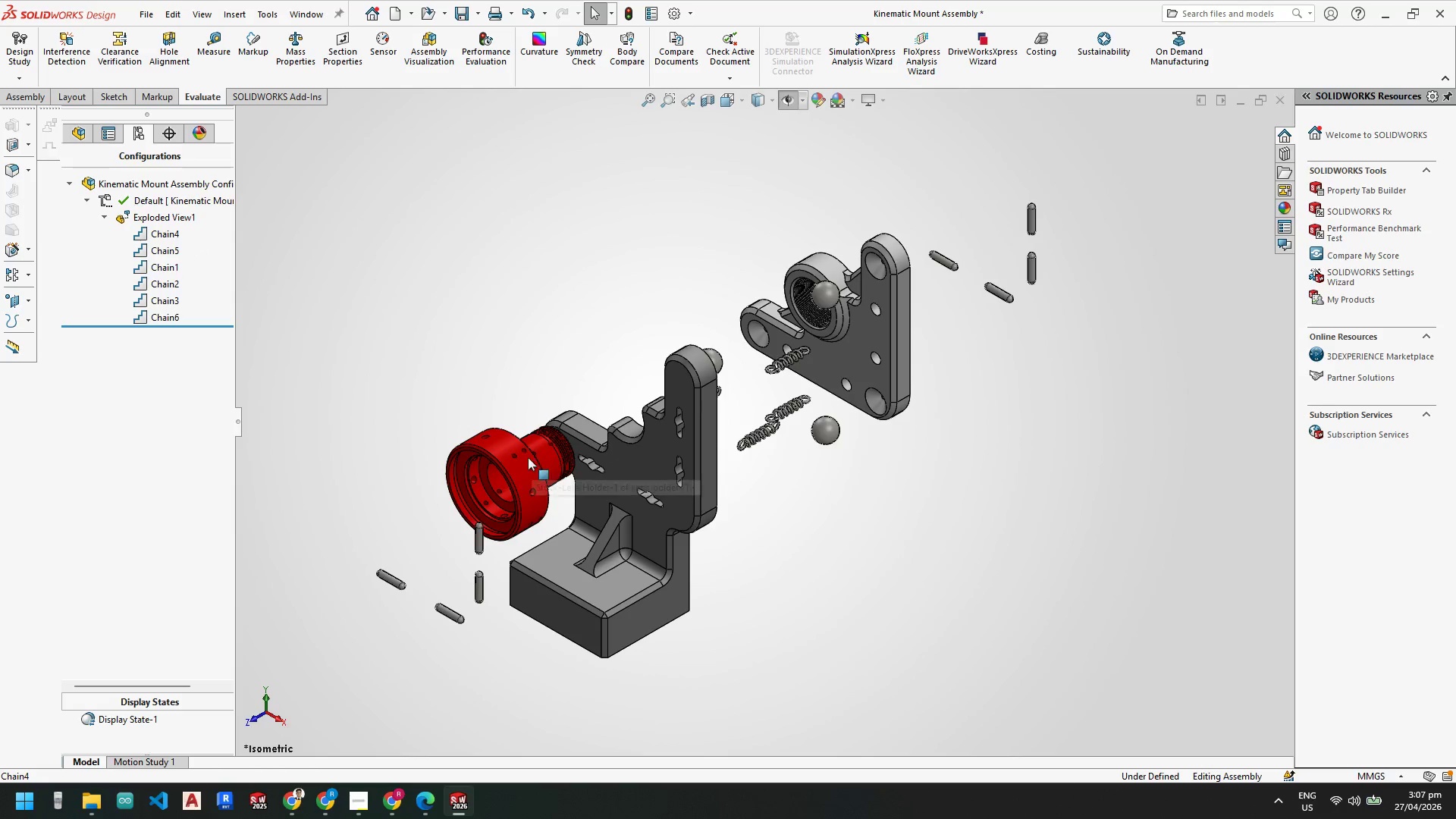 
left_click([522, 457])
 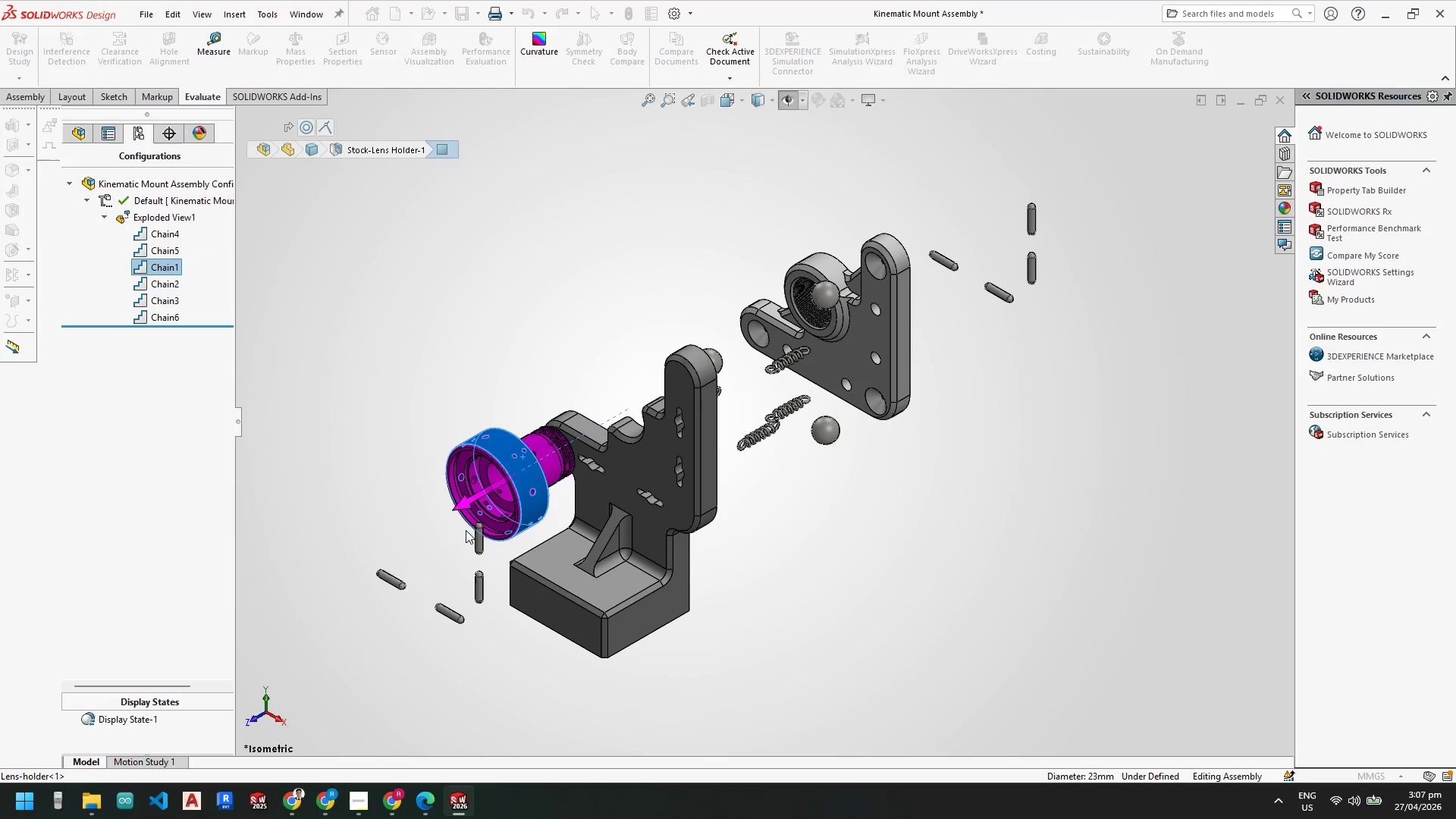 
left_click_drag(start_coordinate=[462, 507], to_coordinate=[521, 475])
 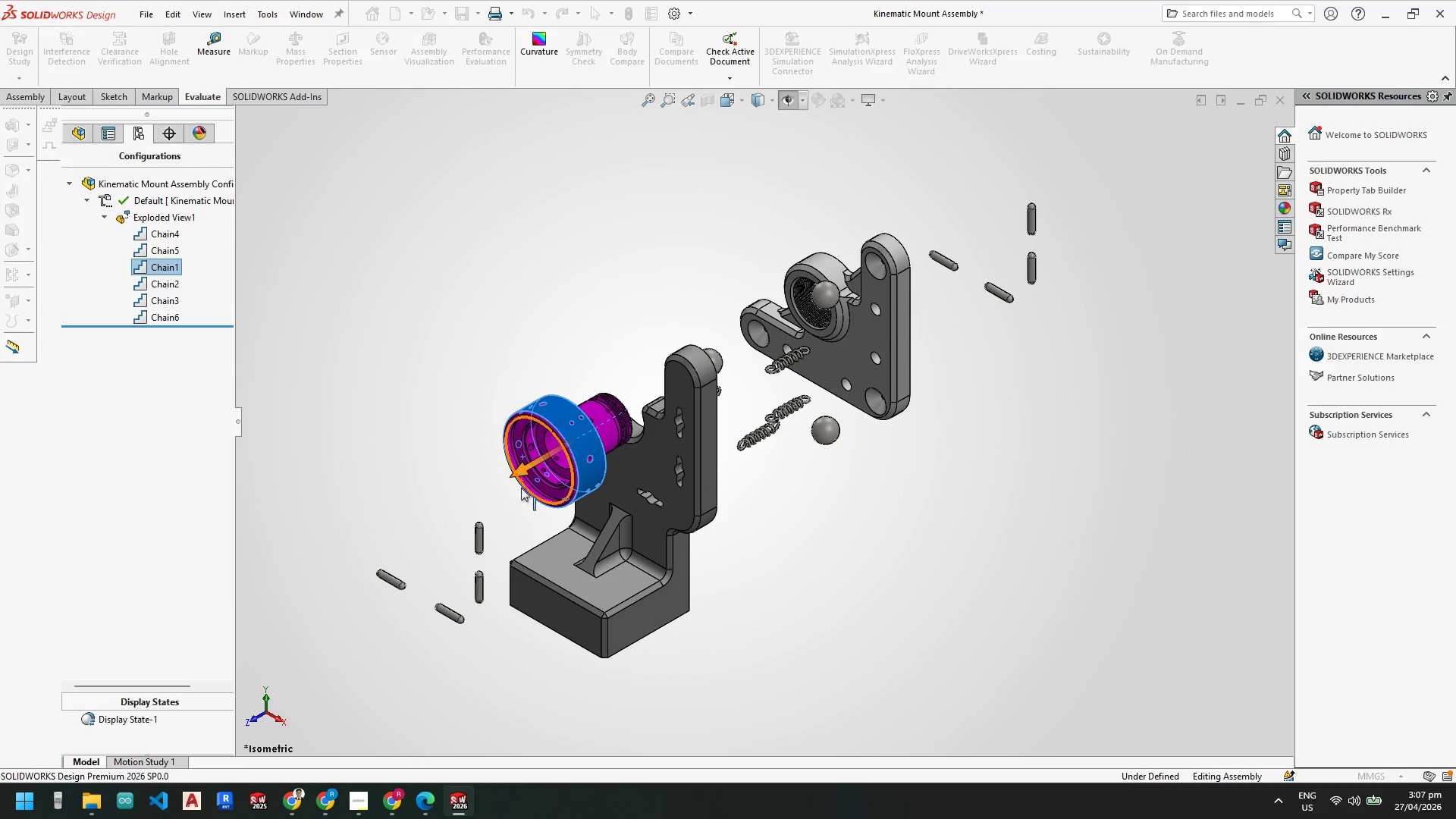 
key(Escape)
 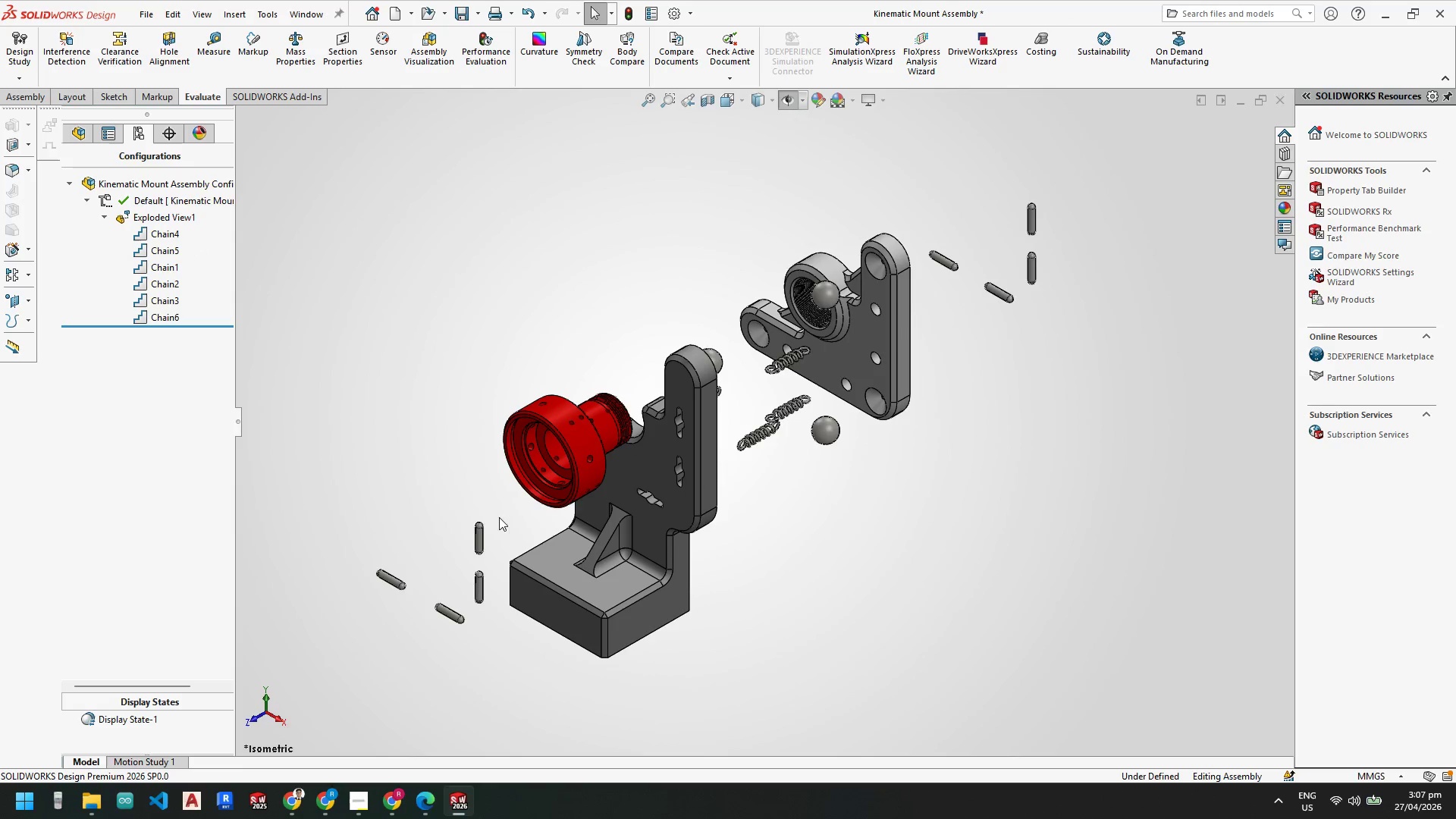 
key(Escape)
 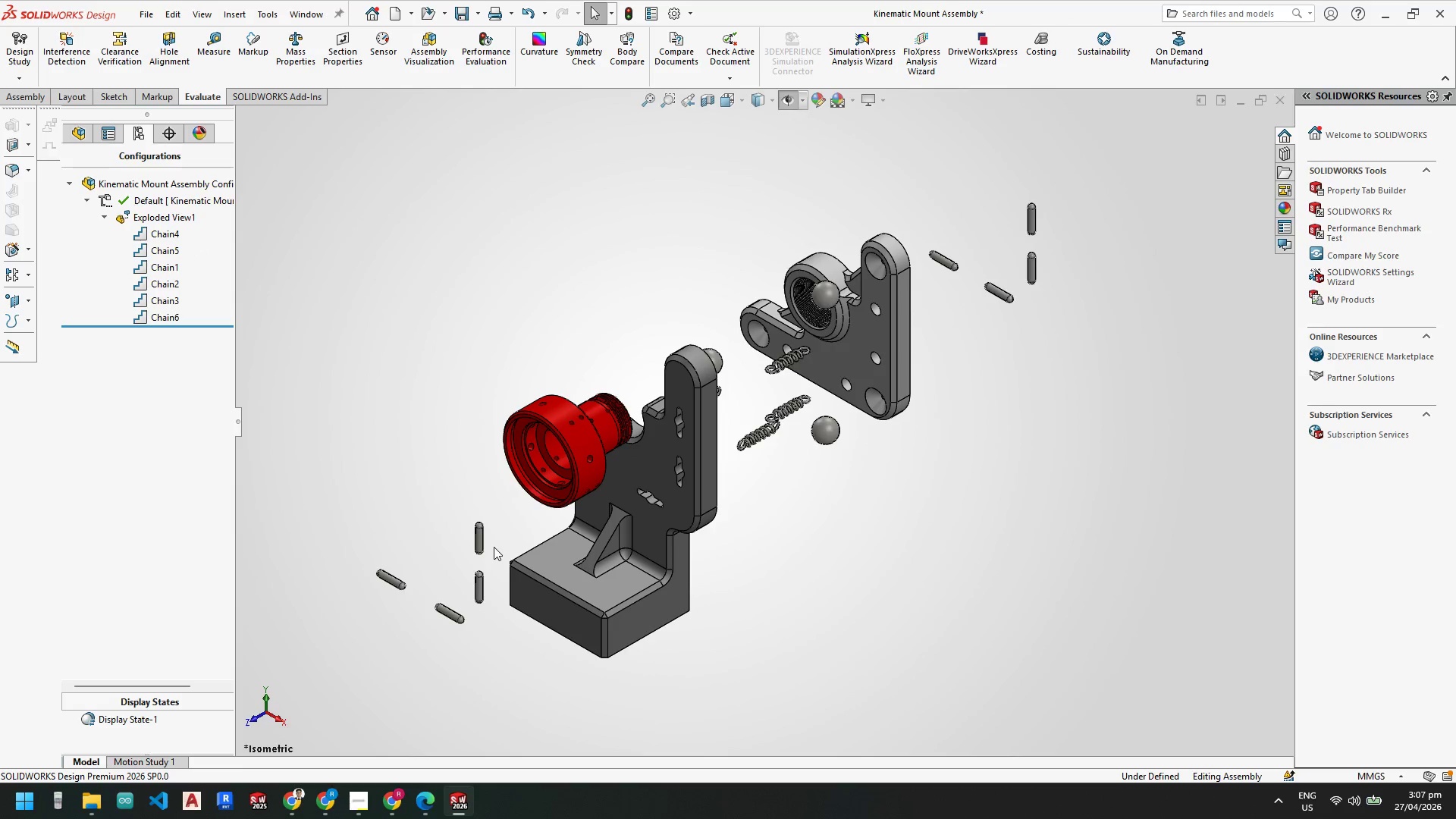 
left_click([475, 540])
 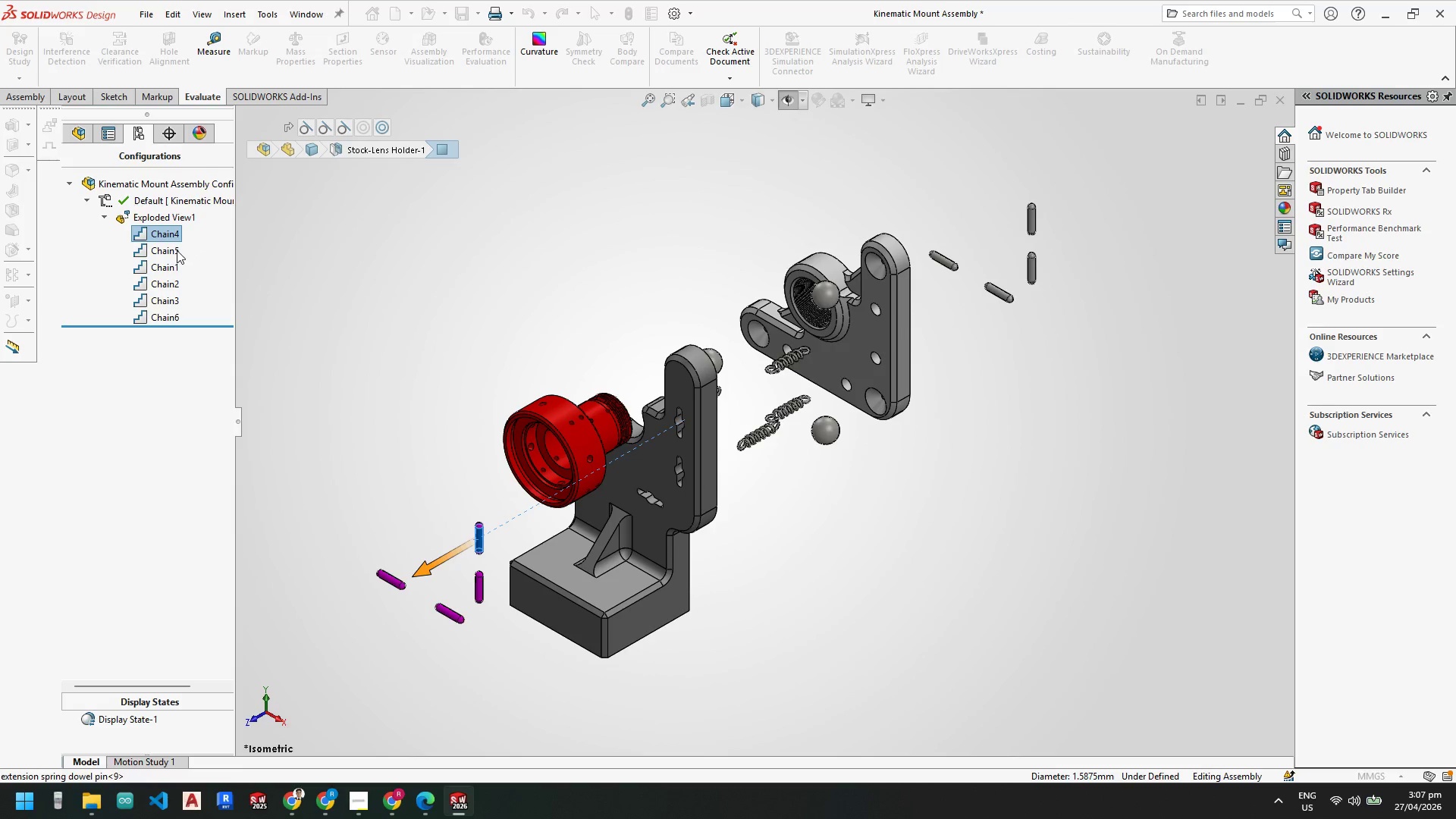 
left_click([168, 237])
 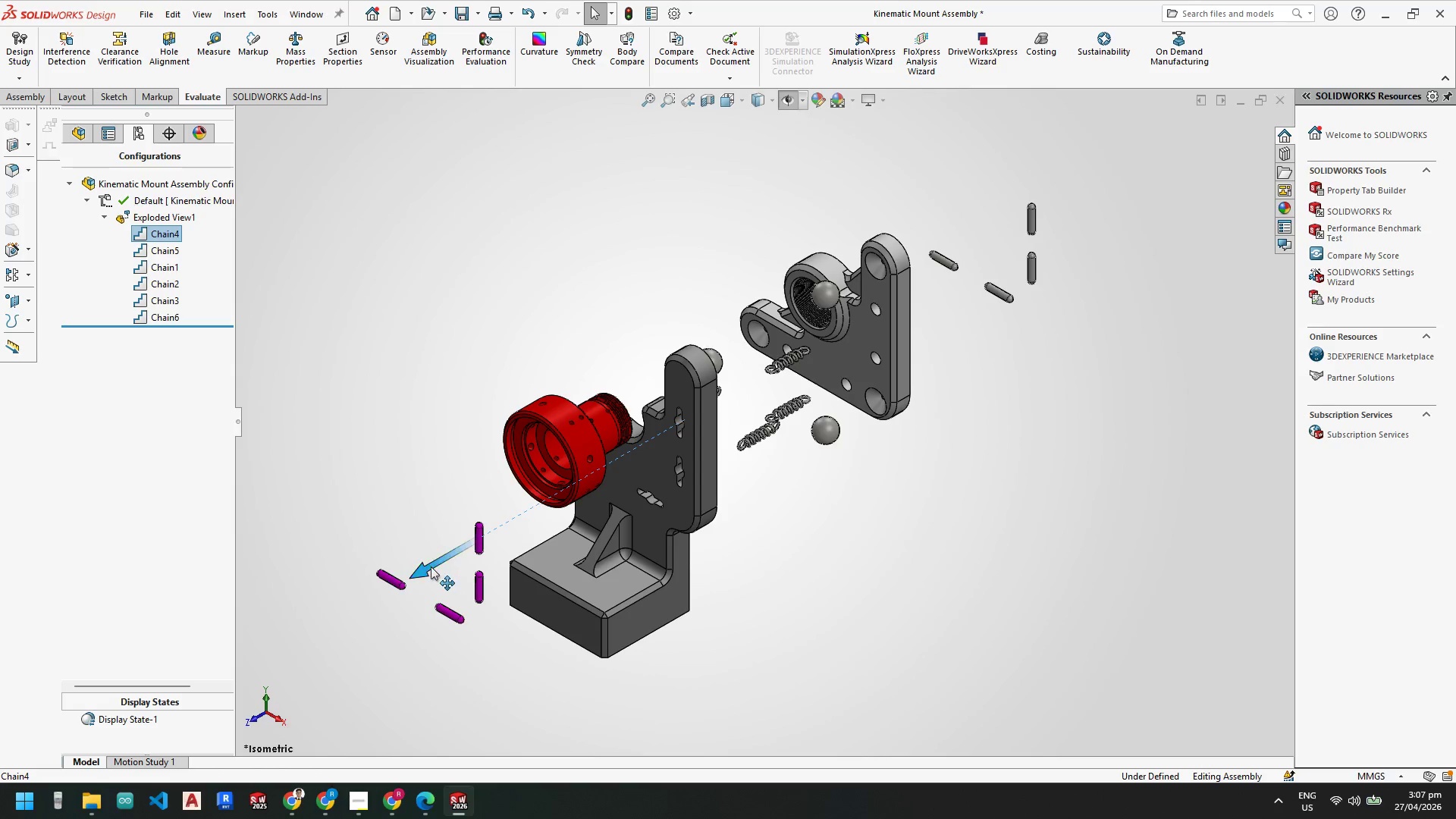 
left_click_drag(start_coordinate=[426, 566], to_coordinate=[499, 516])
 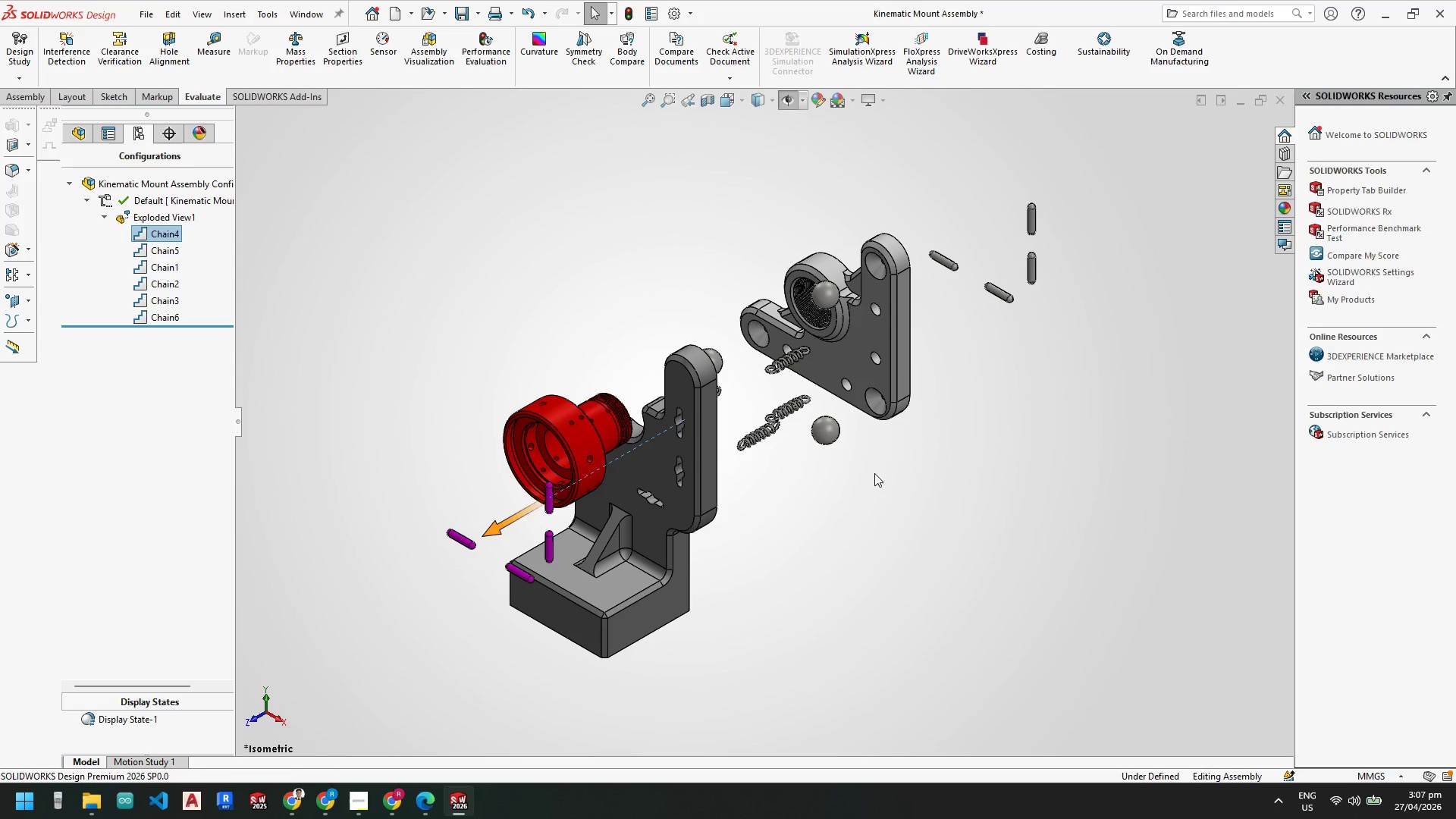 
key(Escape)
 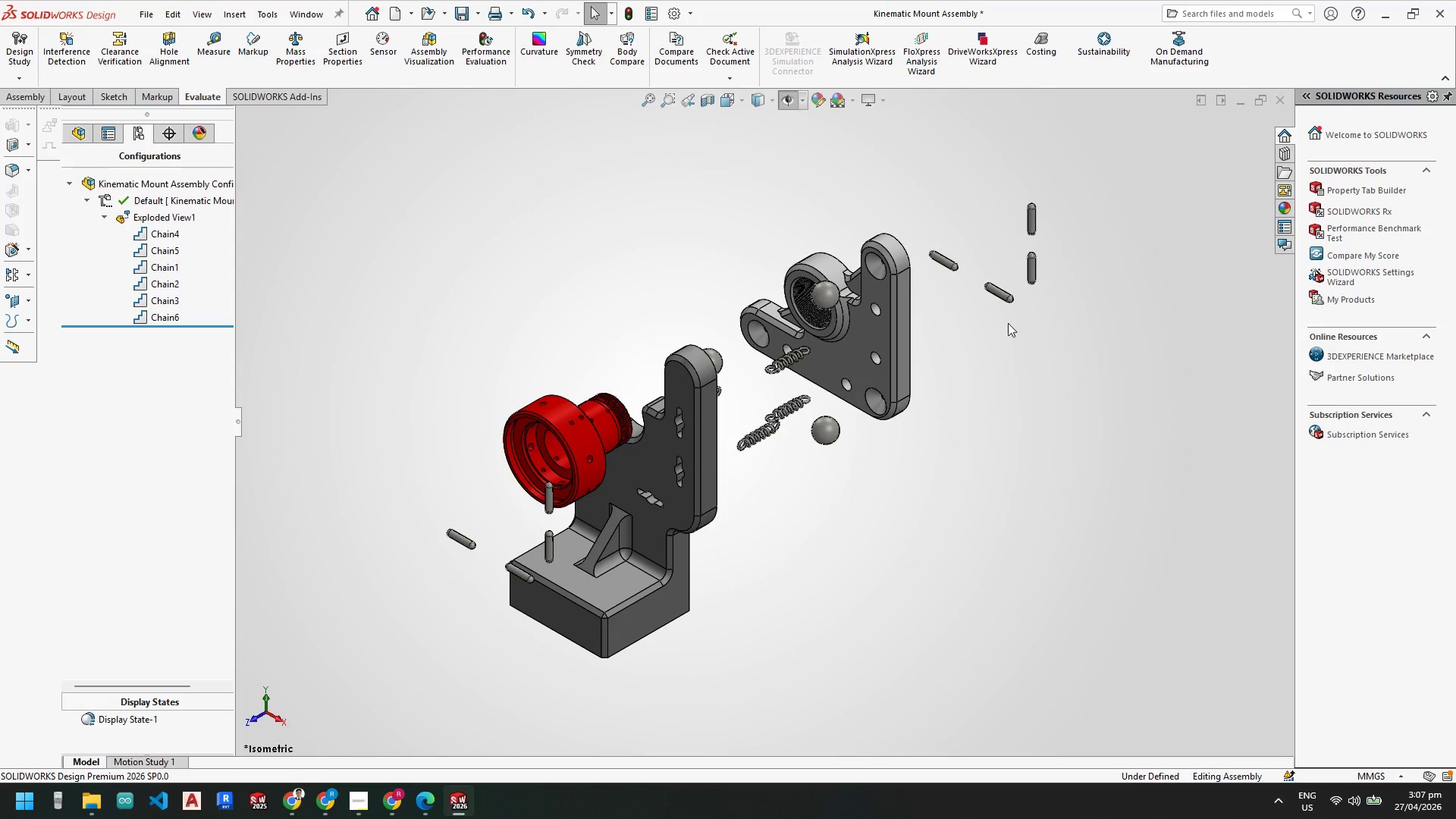 
key(Escape)
 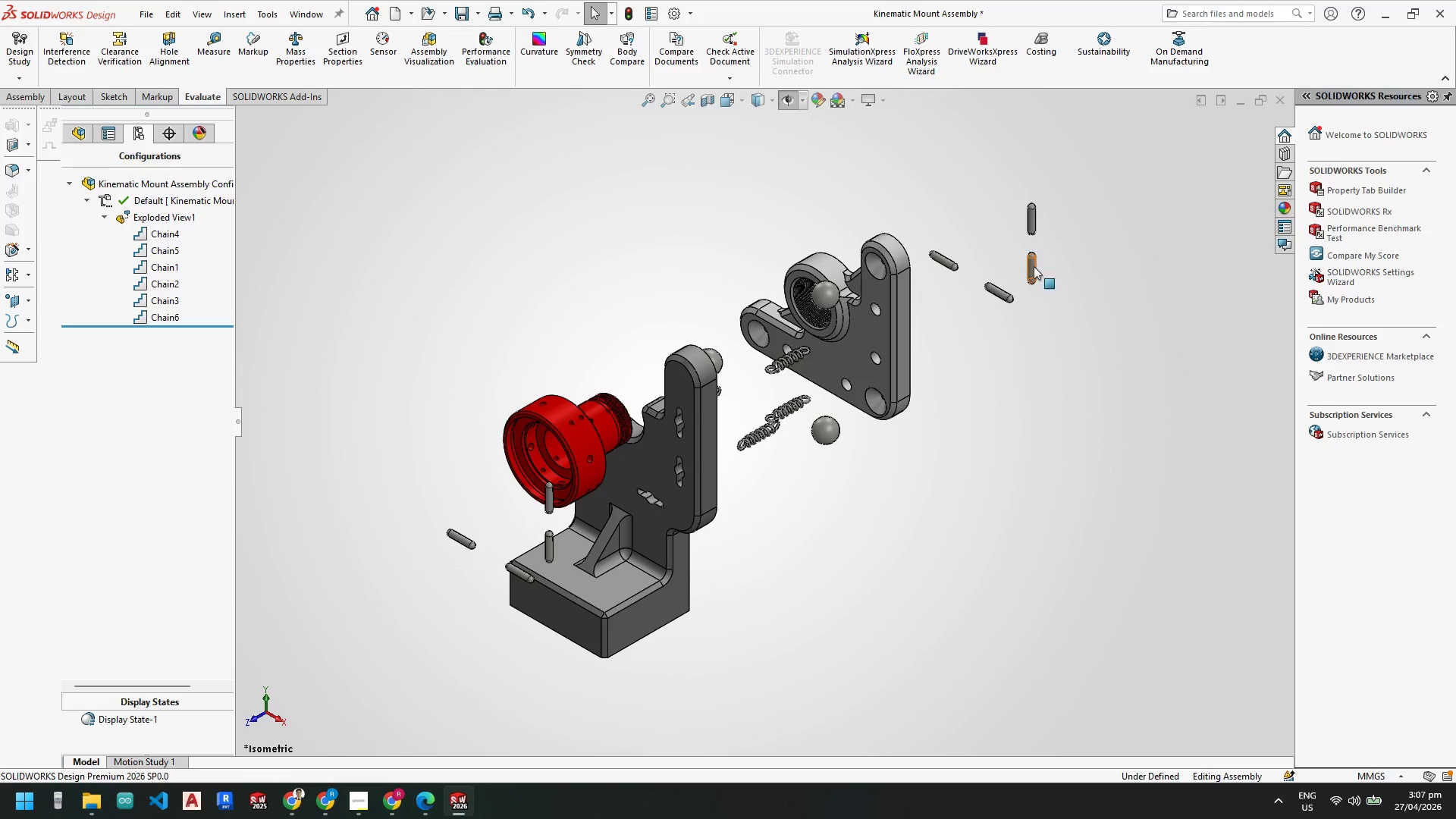 
left_click([1028, 224])
 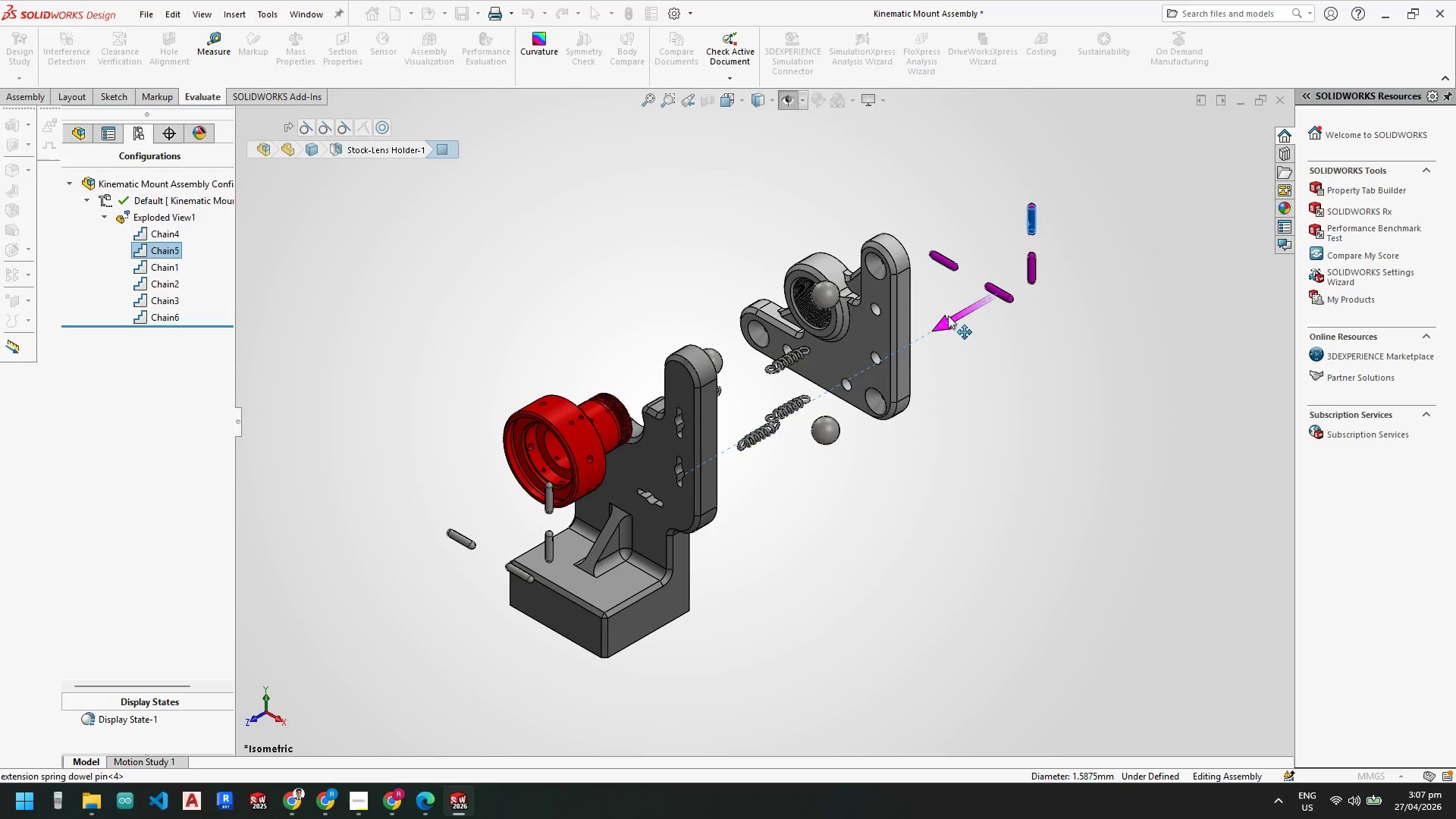 
left_click_drag(start_coordinate=[948, 322], to_coordinate=[927, 363])
 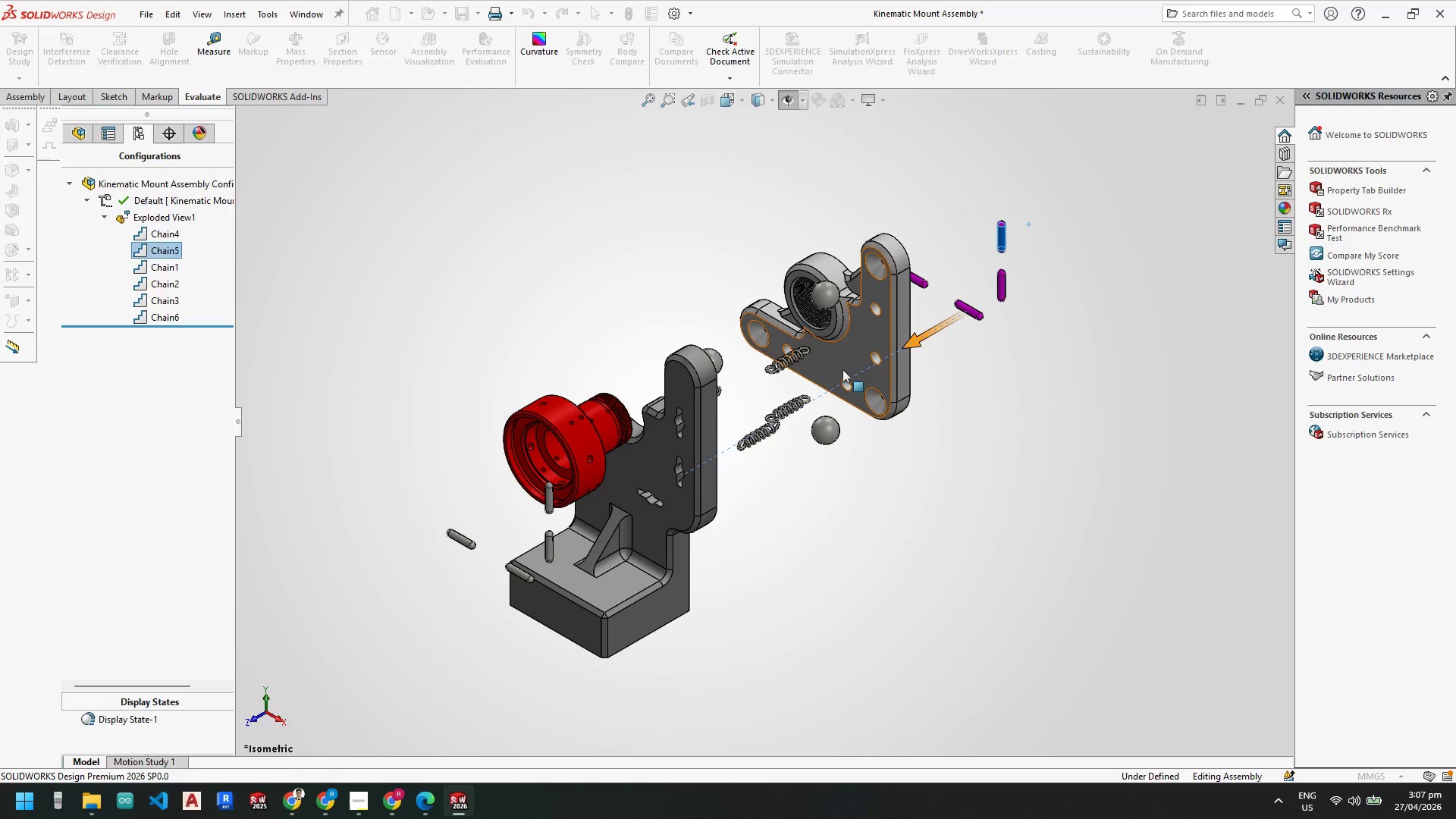 
key(Escape)
 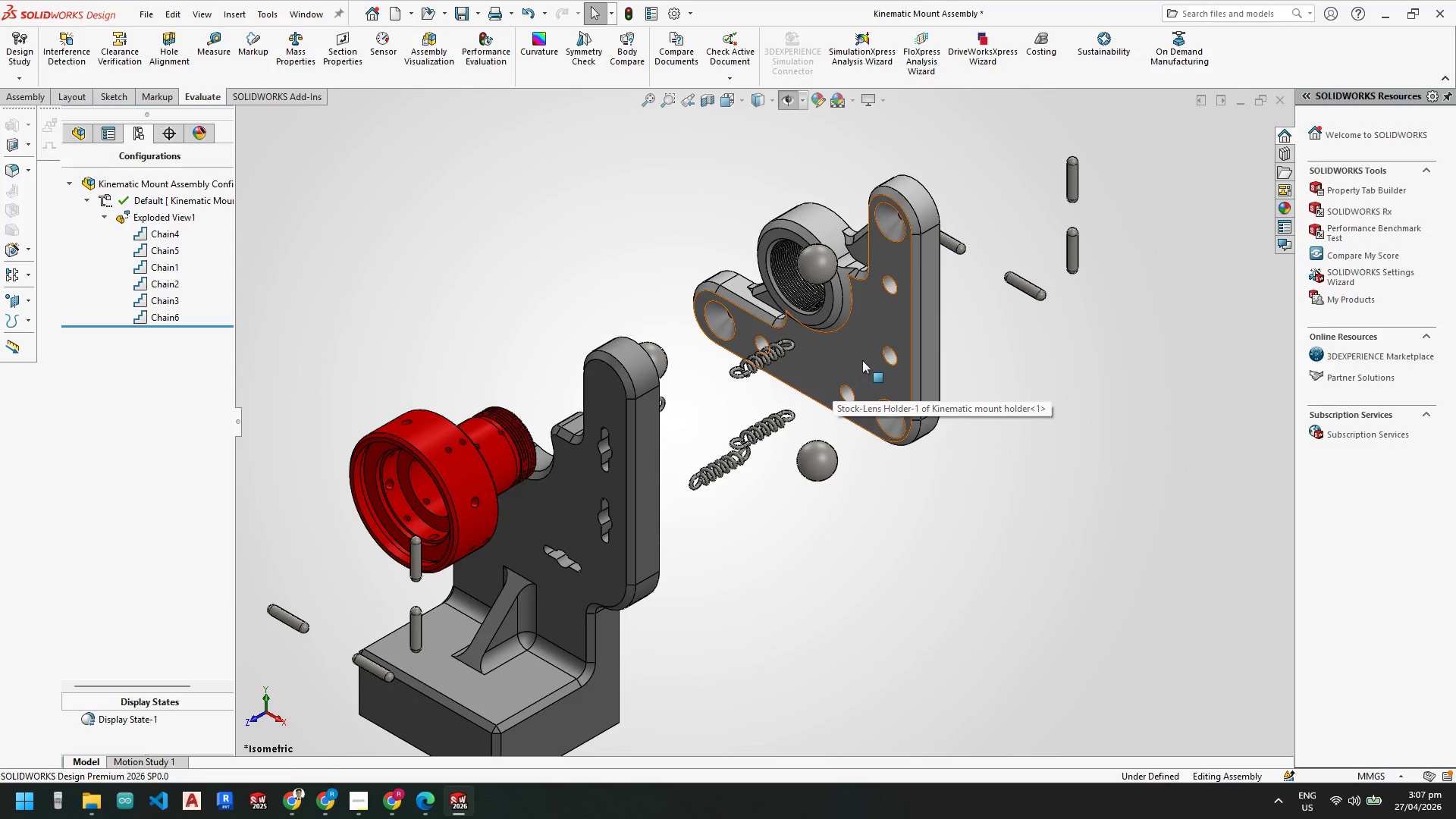 
scroll: coordinate [830, 375], scroll_direction: down, amount: 2.0
 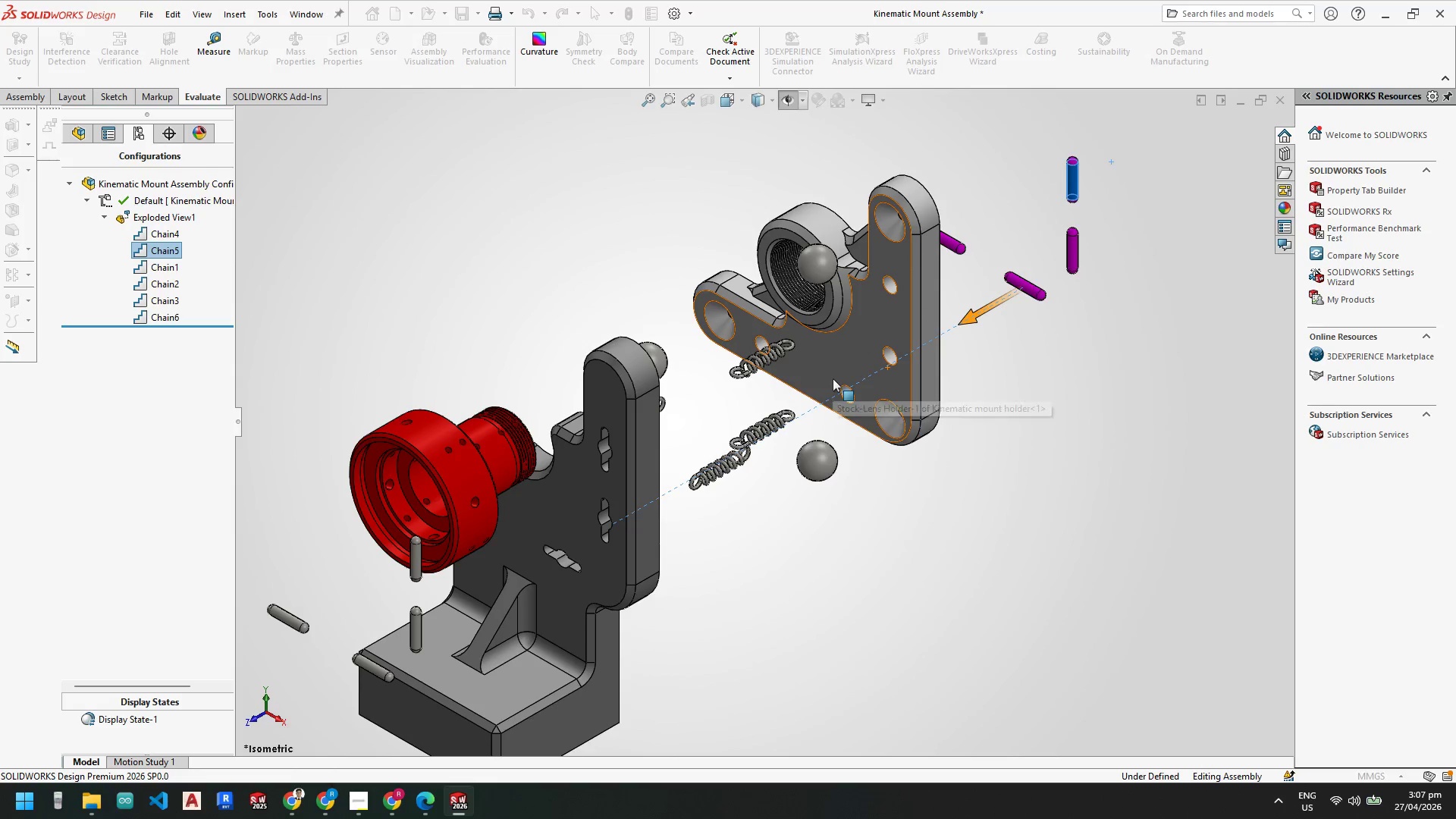 
left_click([863, 357])
 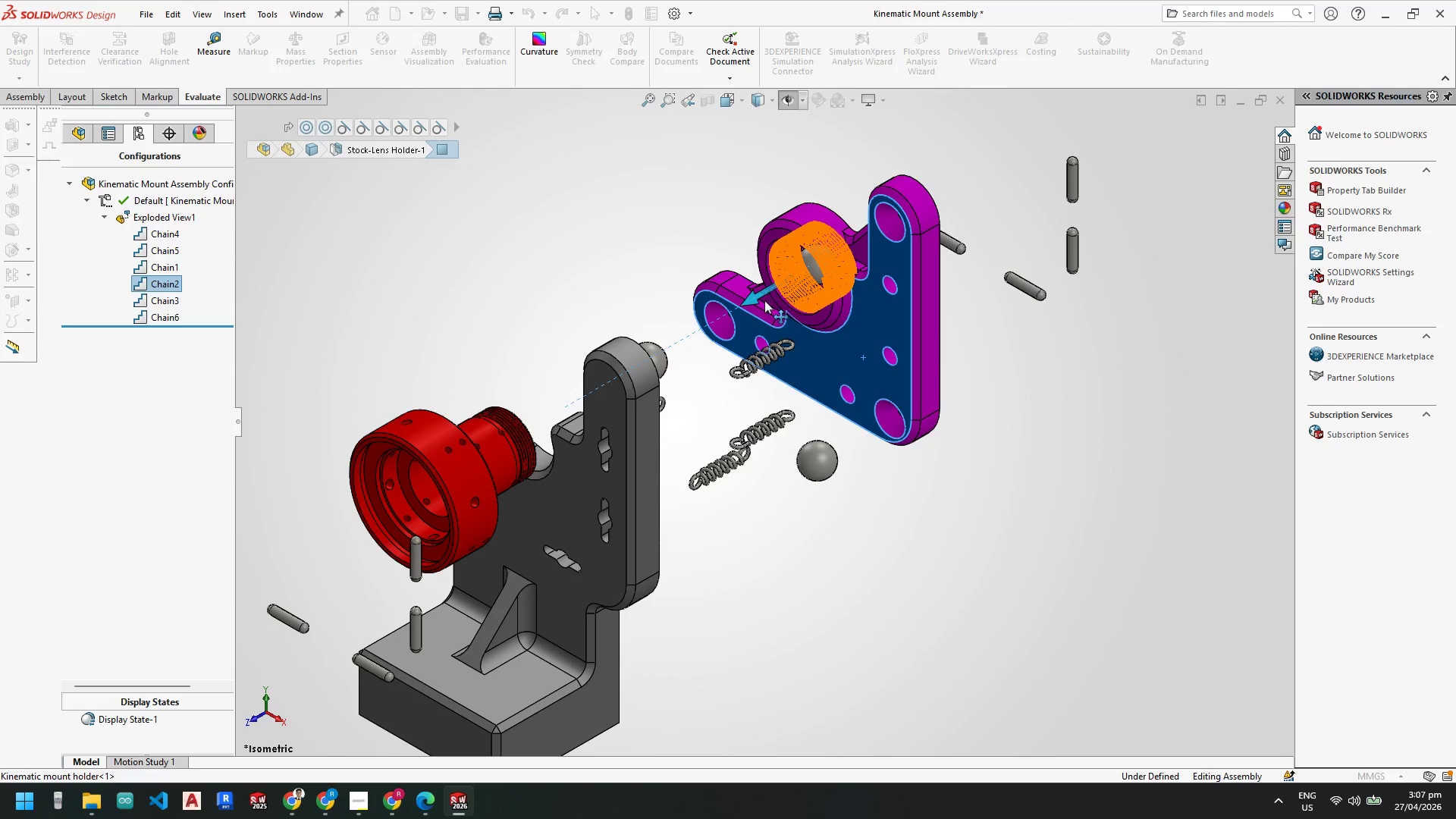 
left_click_drag(start_coordinate=[755, 295], to_coordinate=[698, 334])
 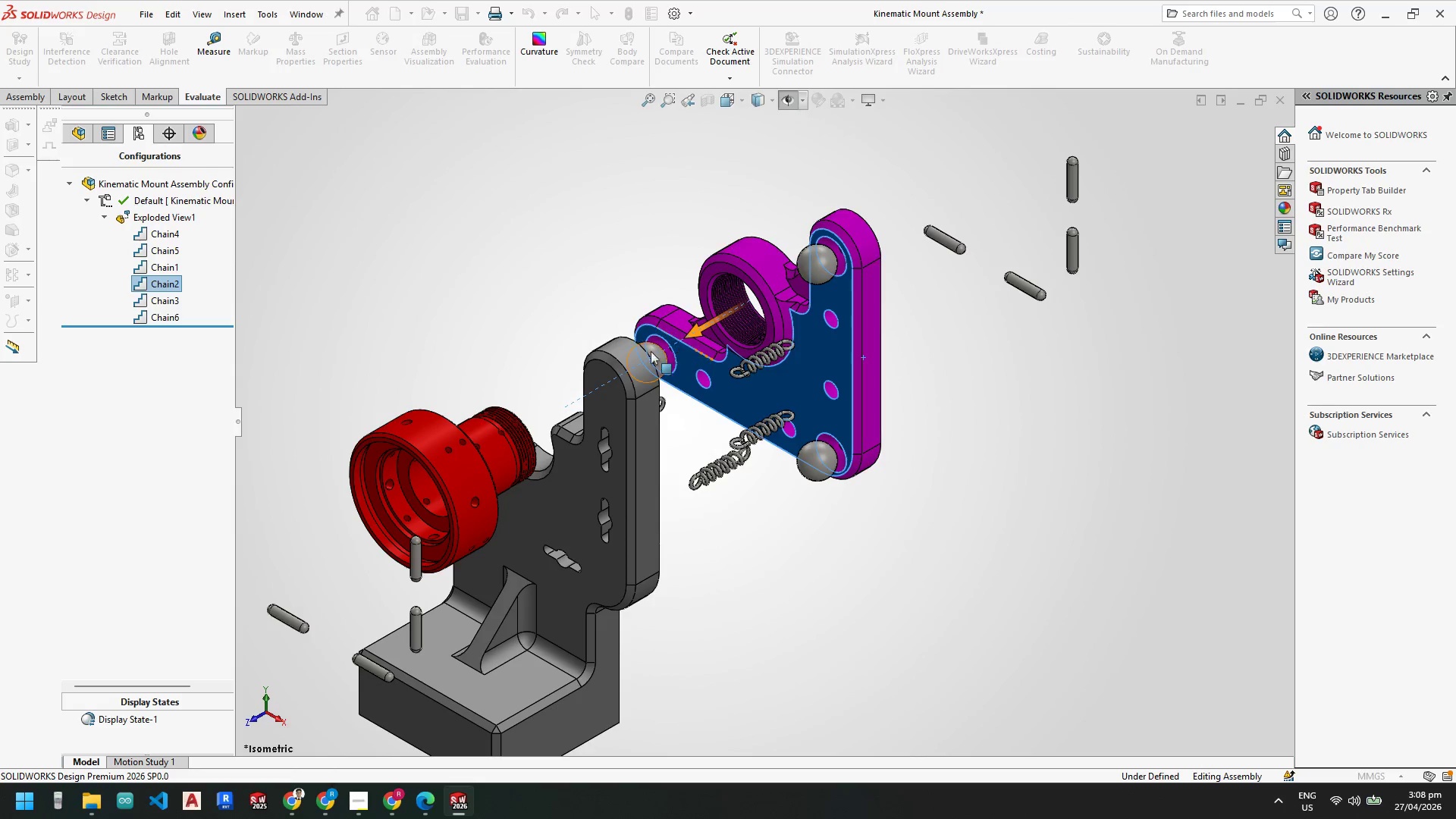 
key(Escape)
 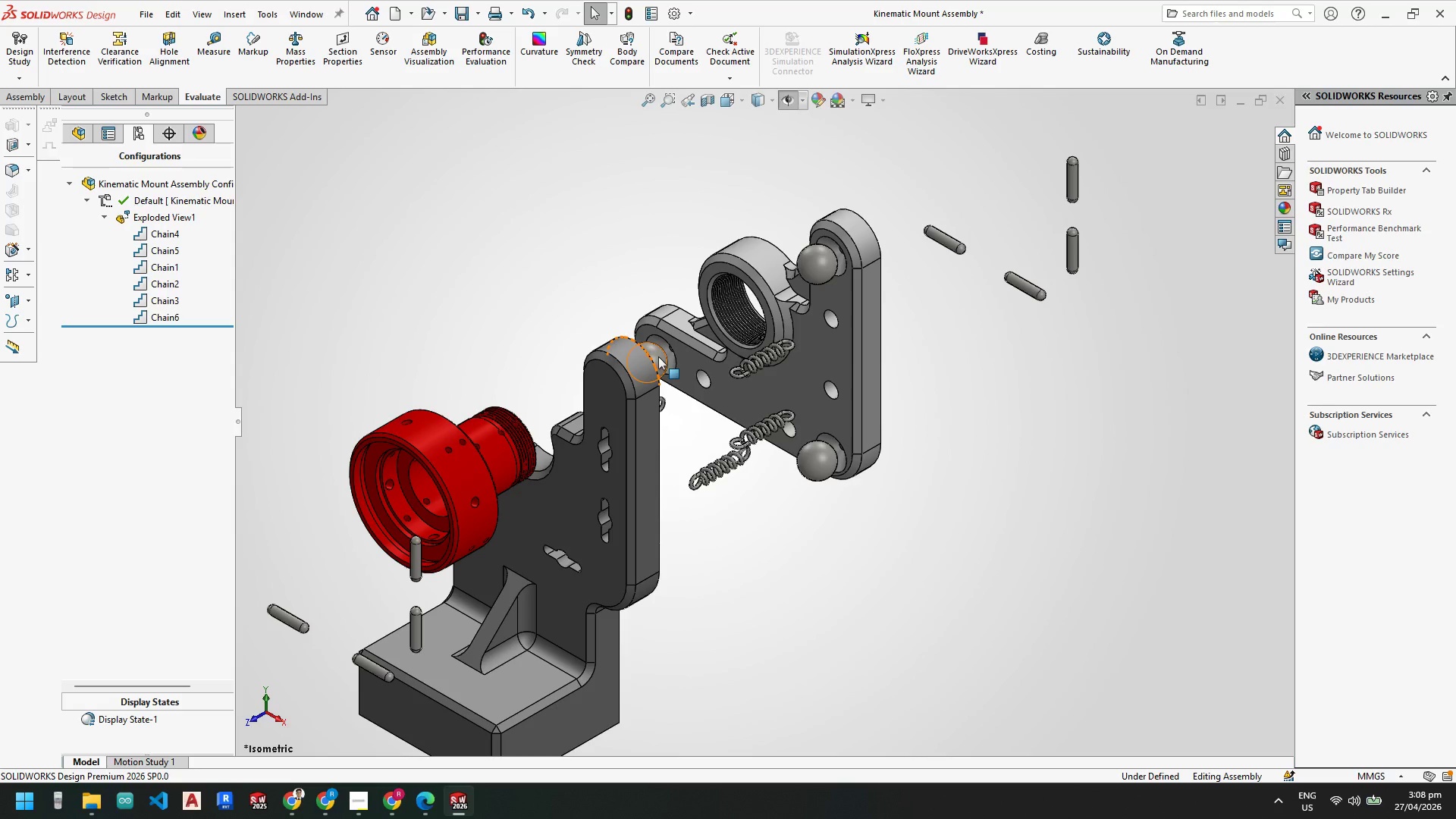 
left_click([658, 356])
 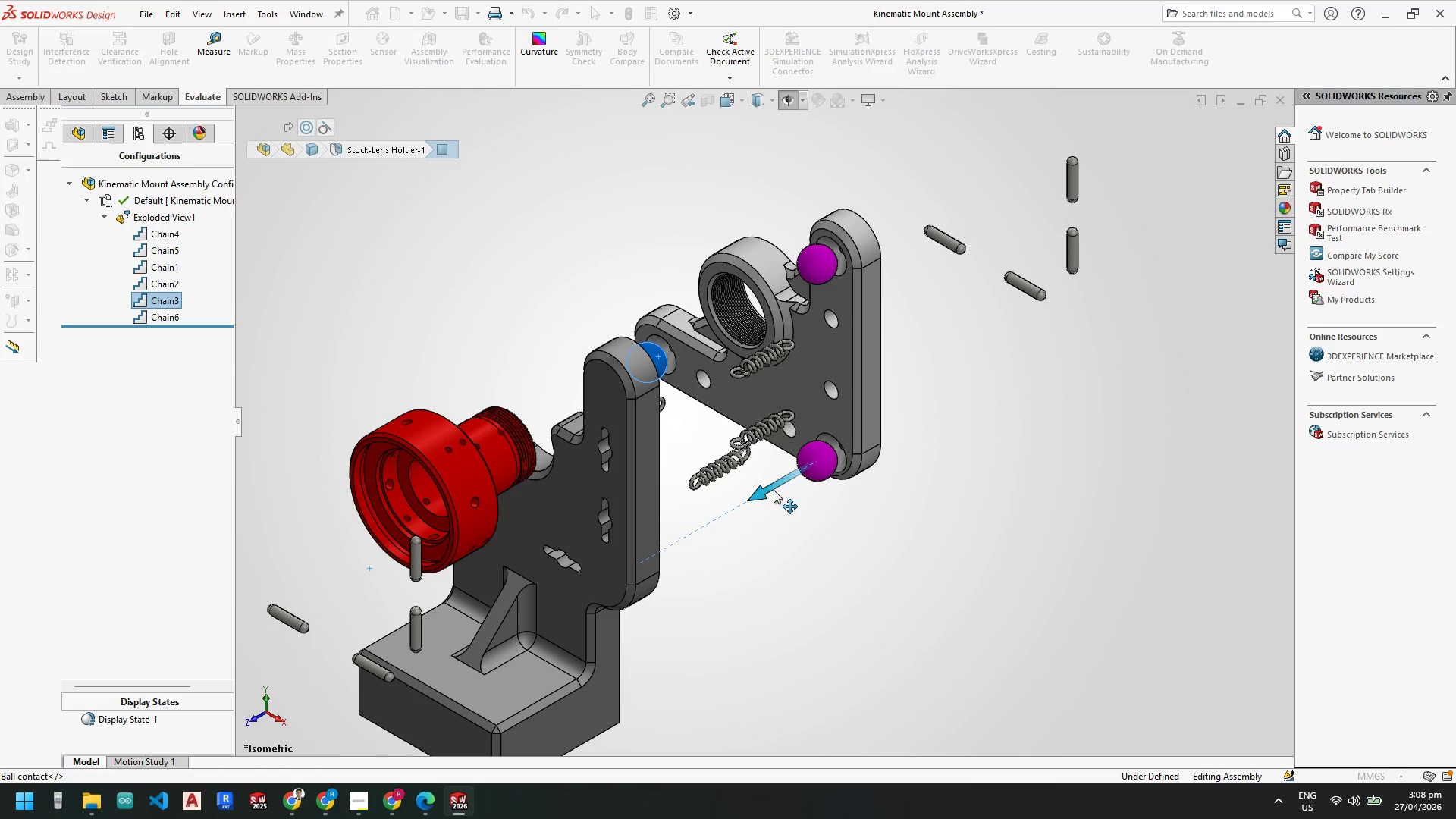 
left_click_drag(start_coordinate=[760, 484], to_coordinate=[682, 535])
 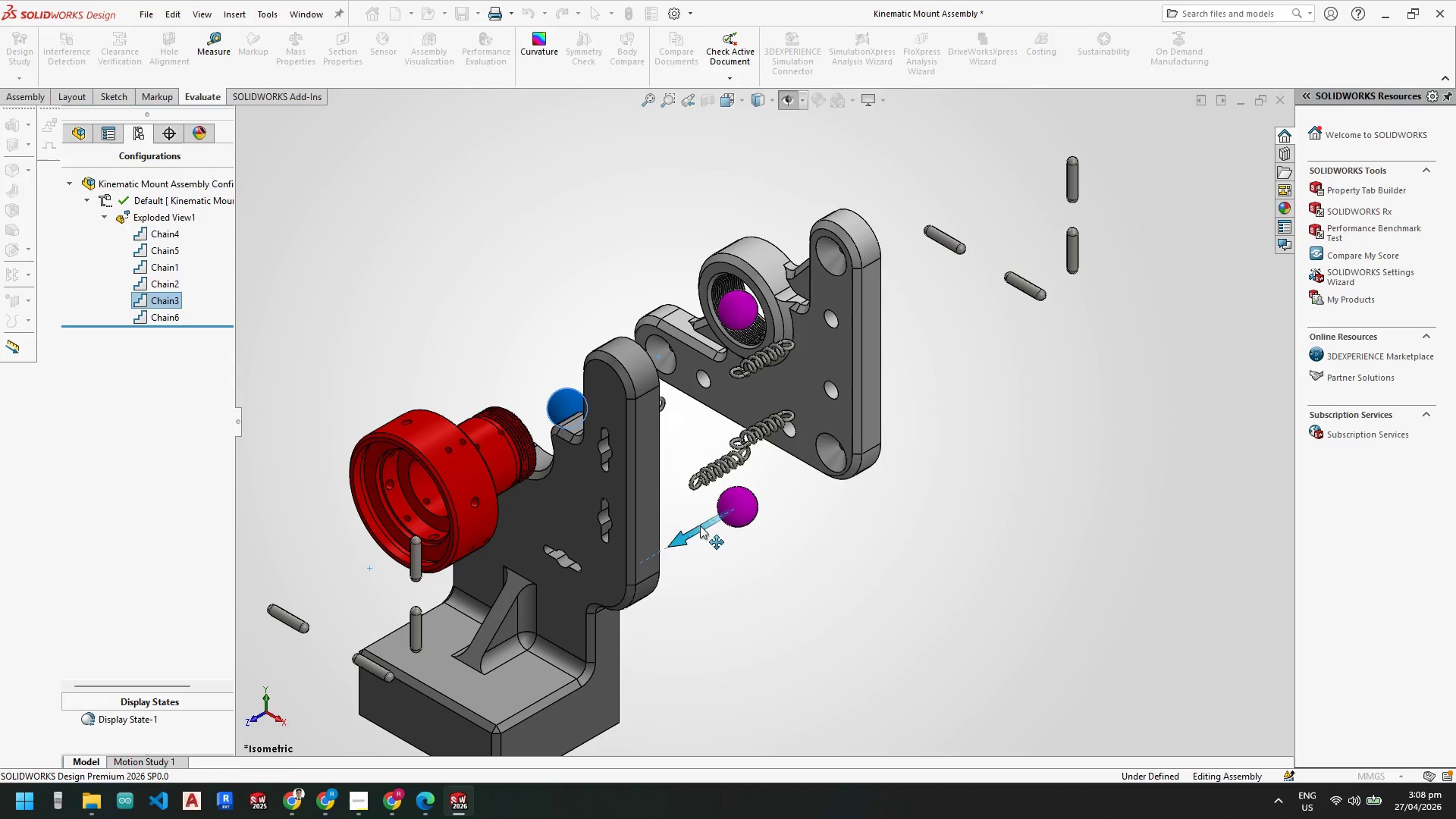 
key(Escape)
 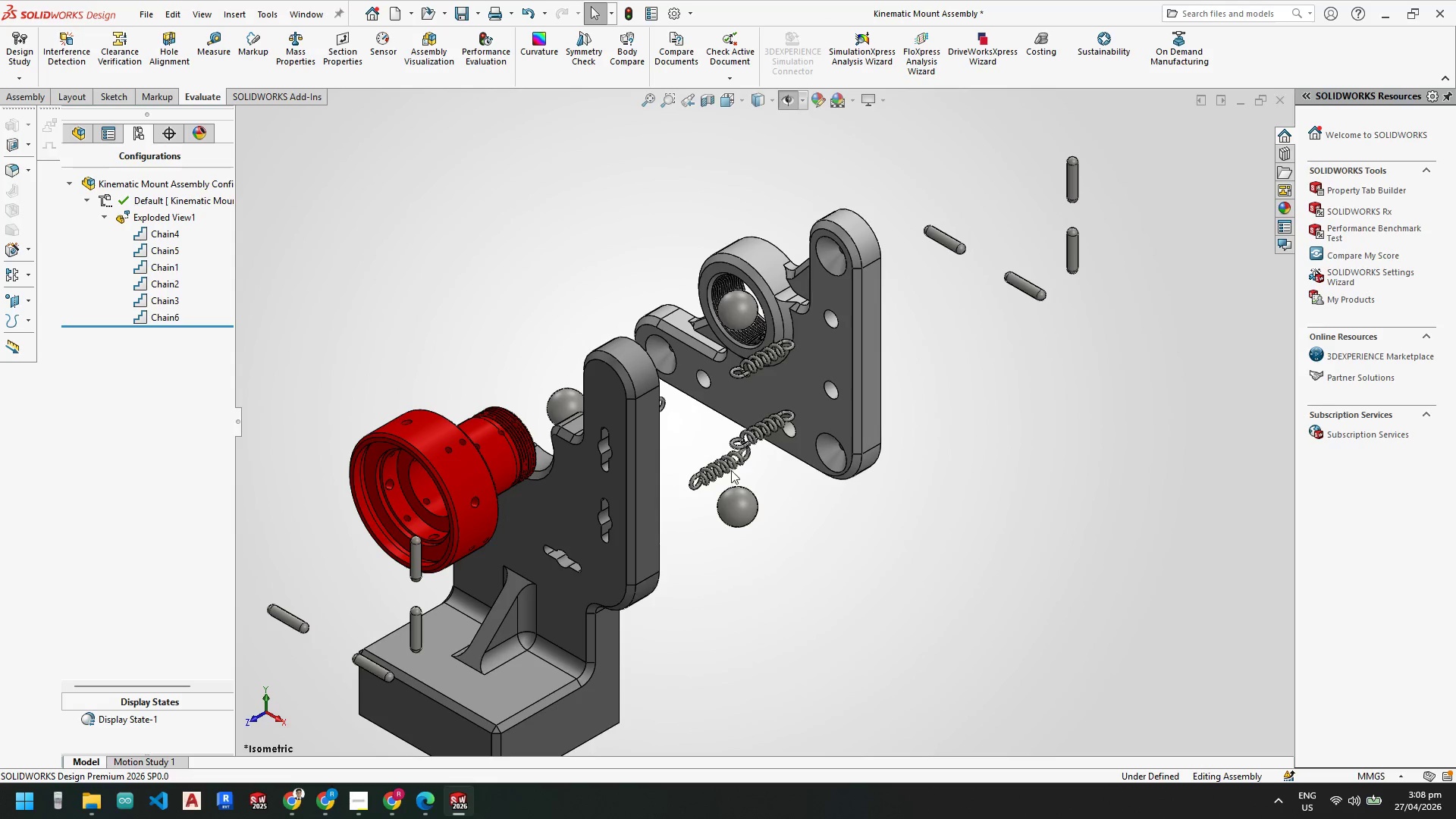 
key(Escape)
 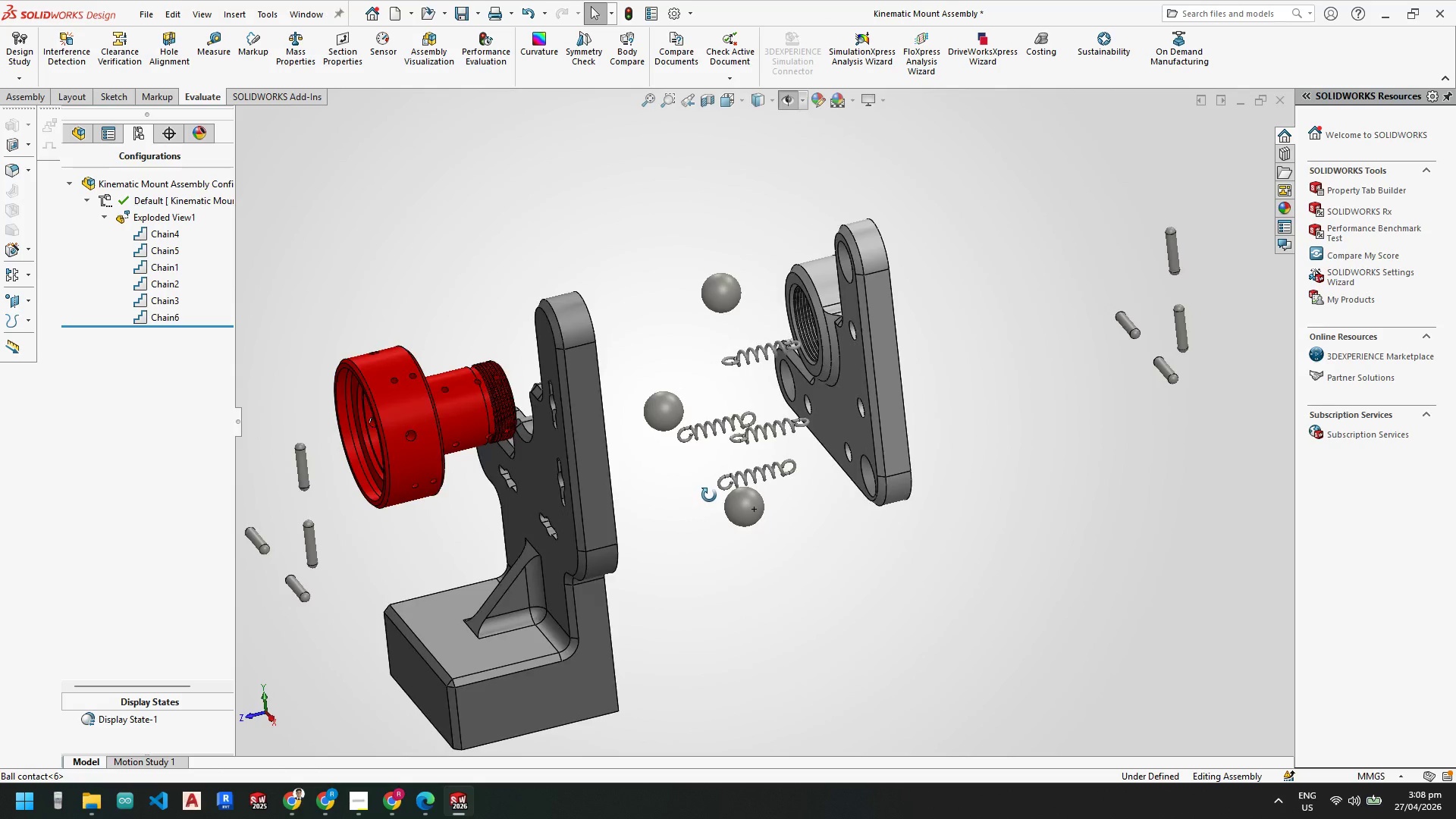 
left_click([754, 432])
 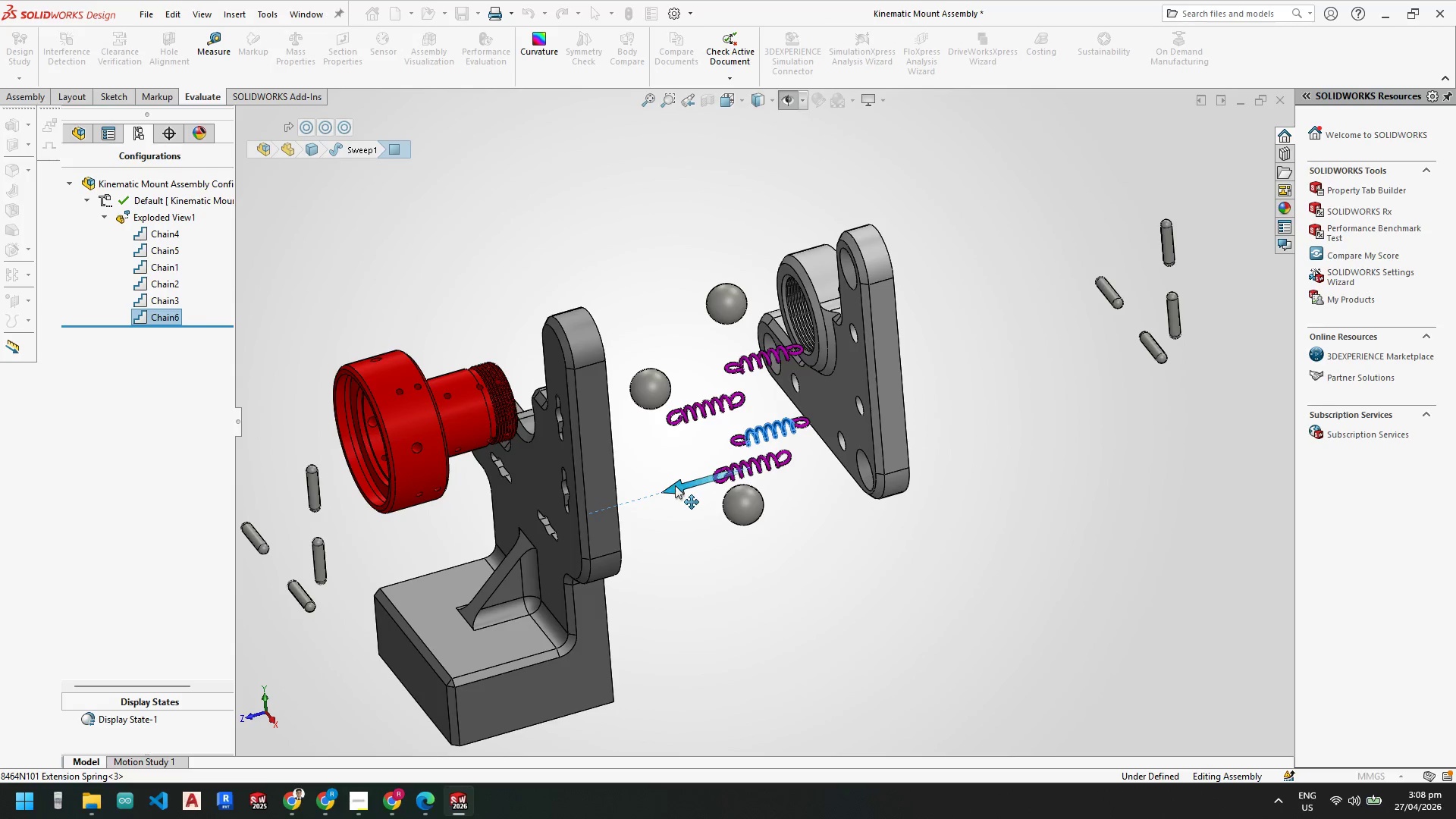 
left_click_drag(start_coordinate=[675, 485], to_coordinate=[623, 497])
 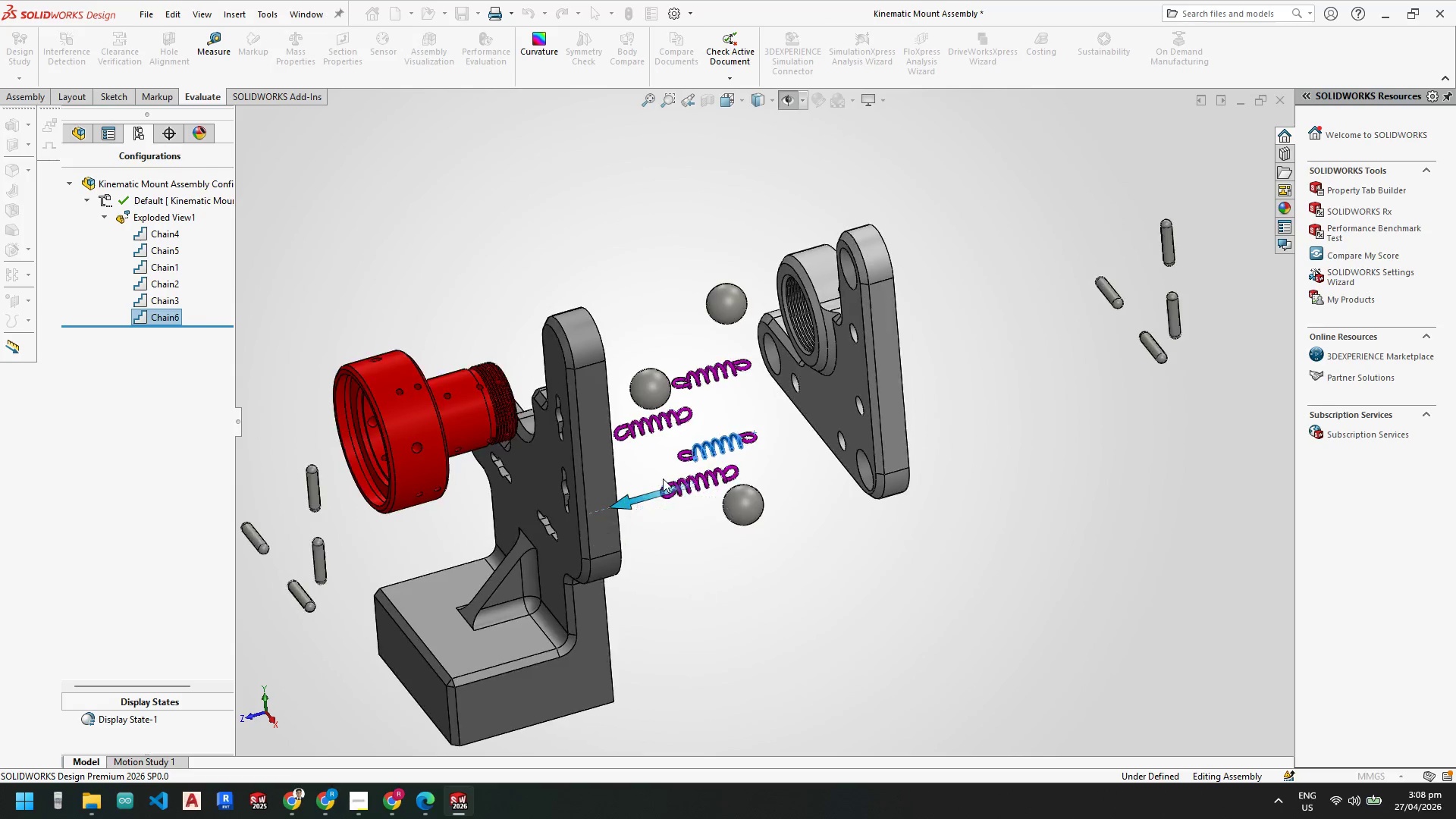 
key(Escape)
 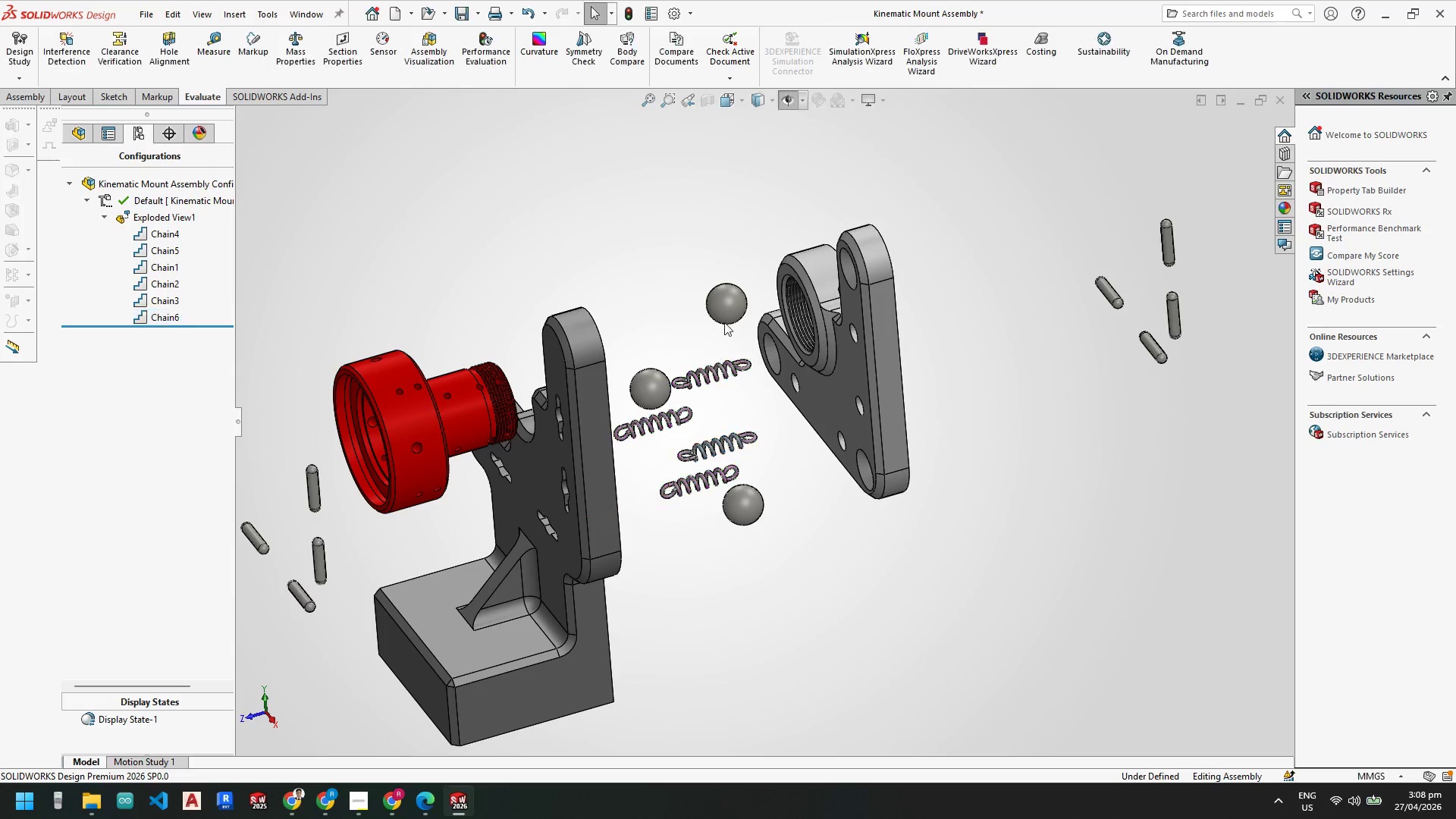 
key(Escape)
 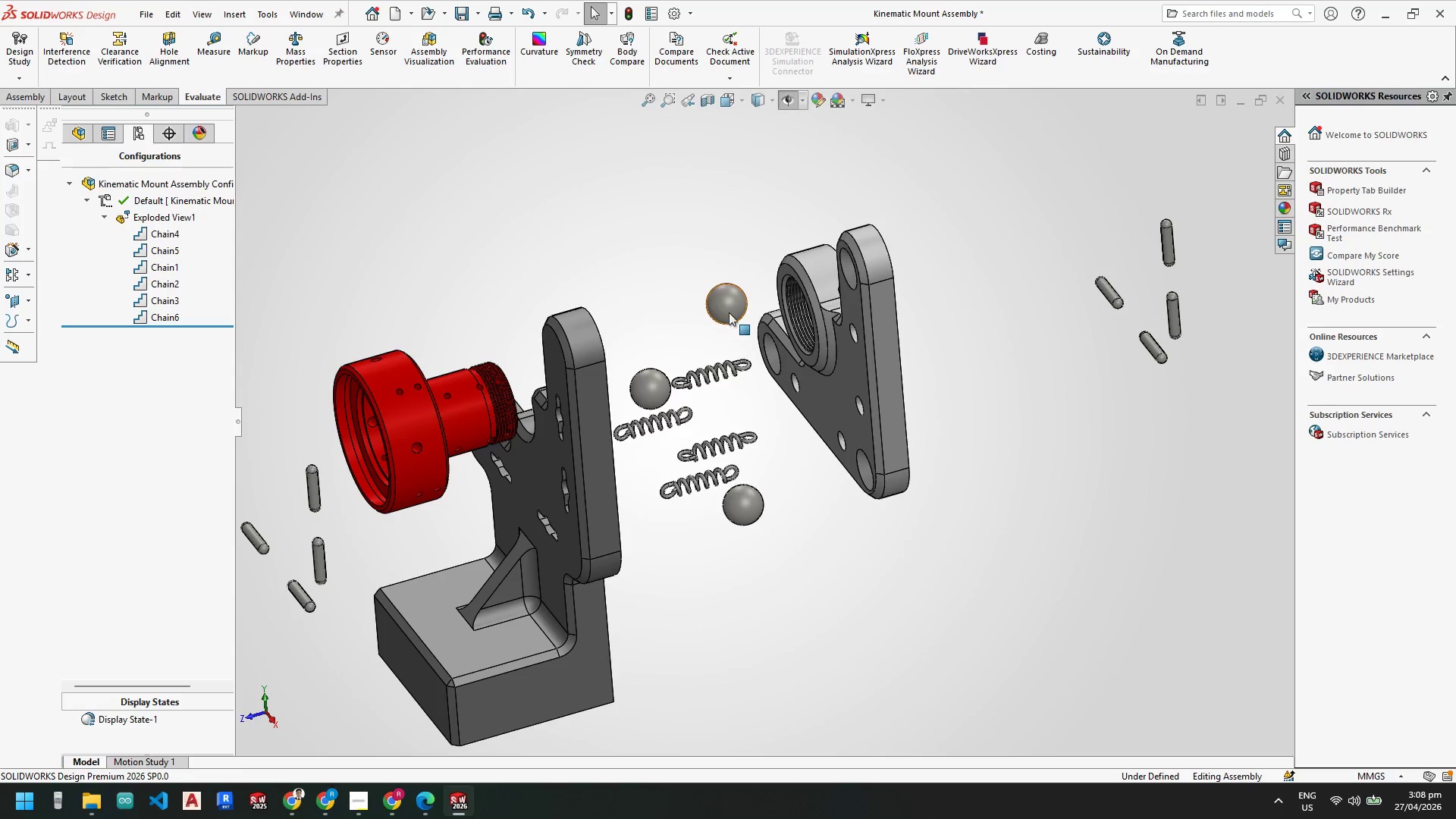 
left_click([725, 304])
 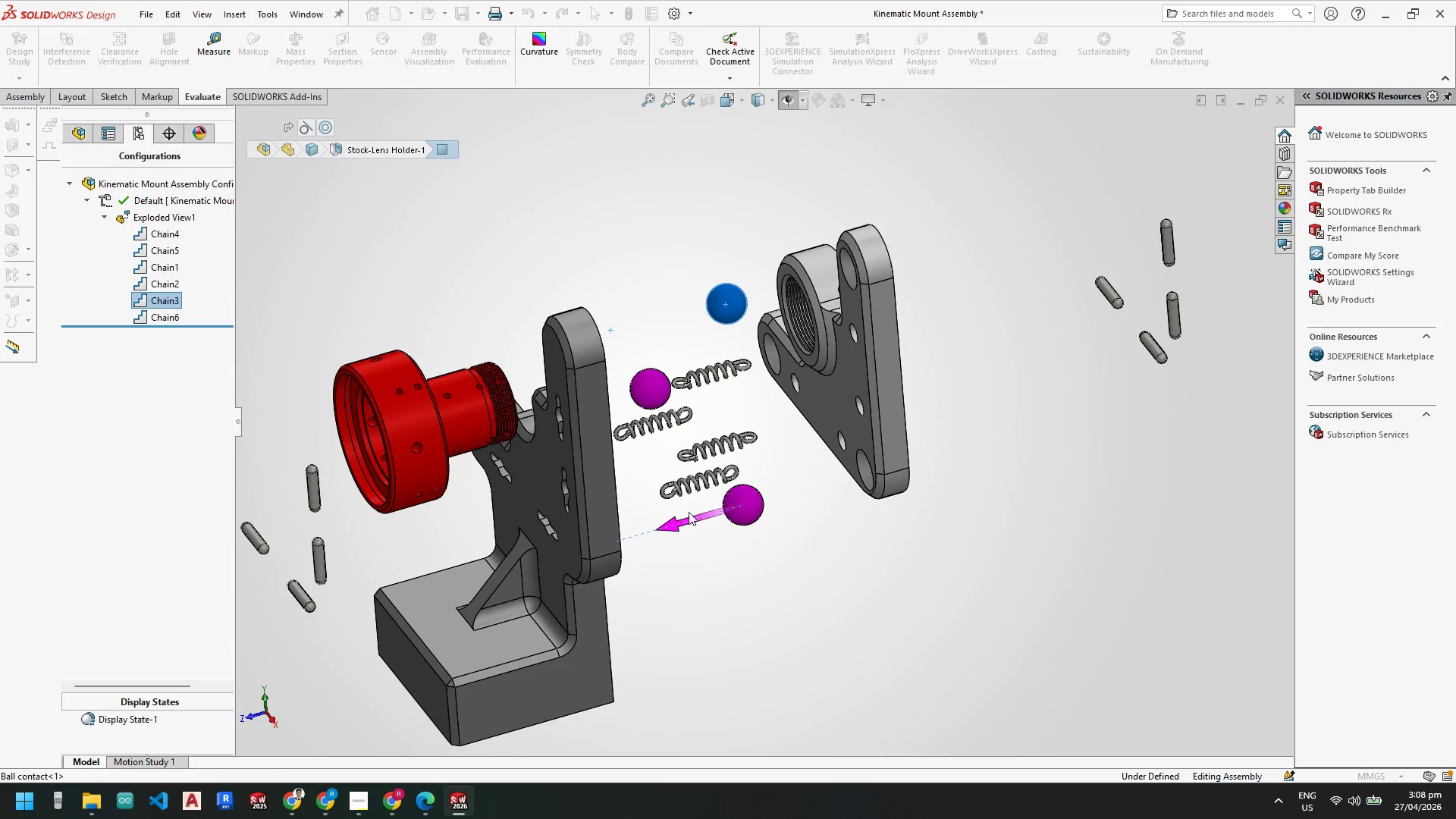 
left_click_drag(start_coordinate=[679, 516], to_coordinate=[714, 508])
 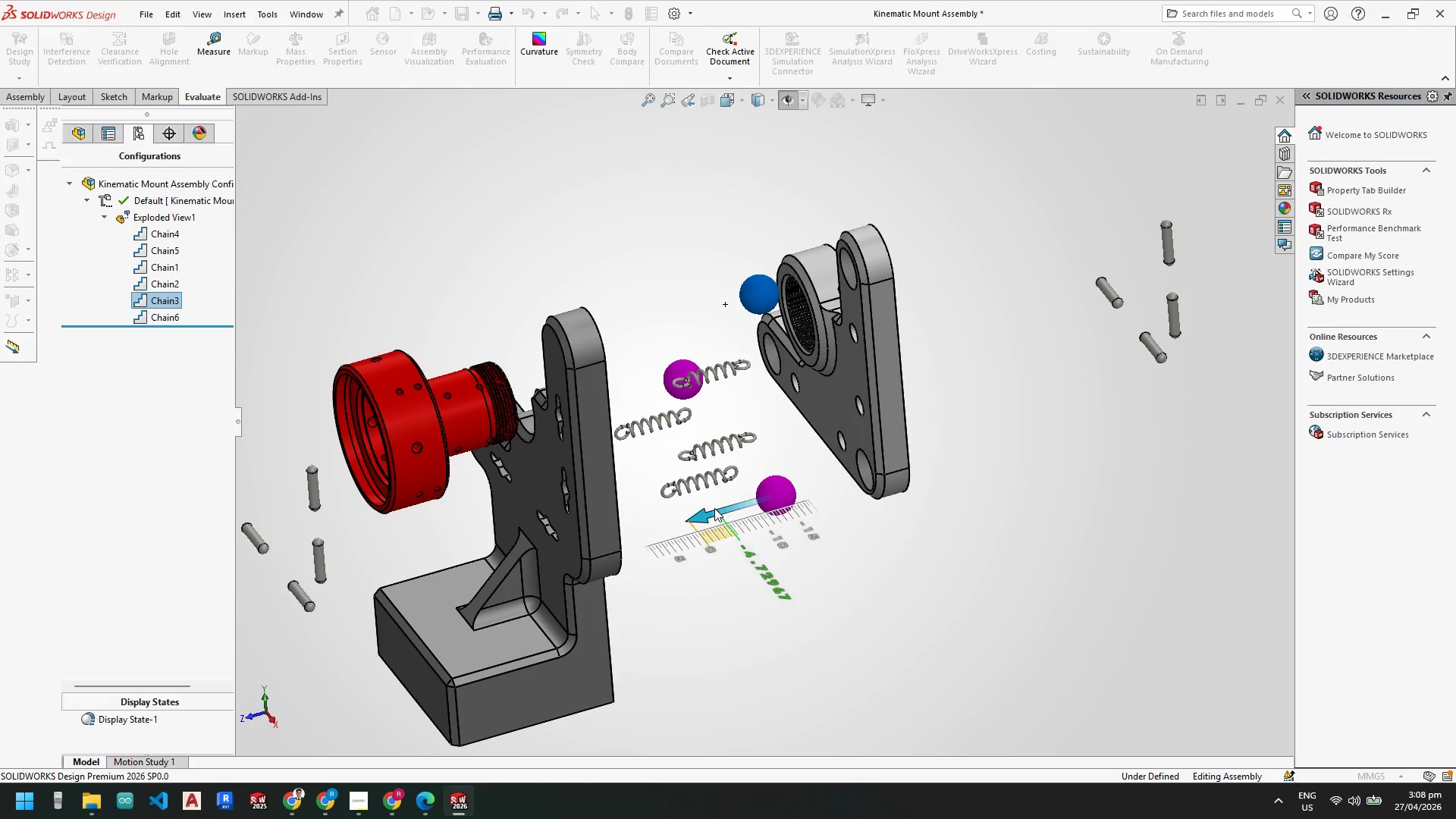 
key(Escape)
 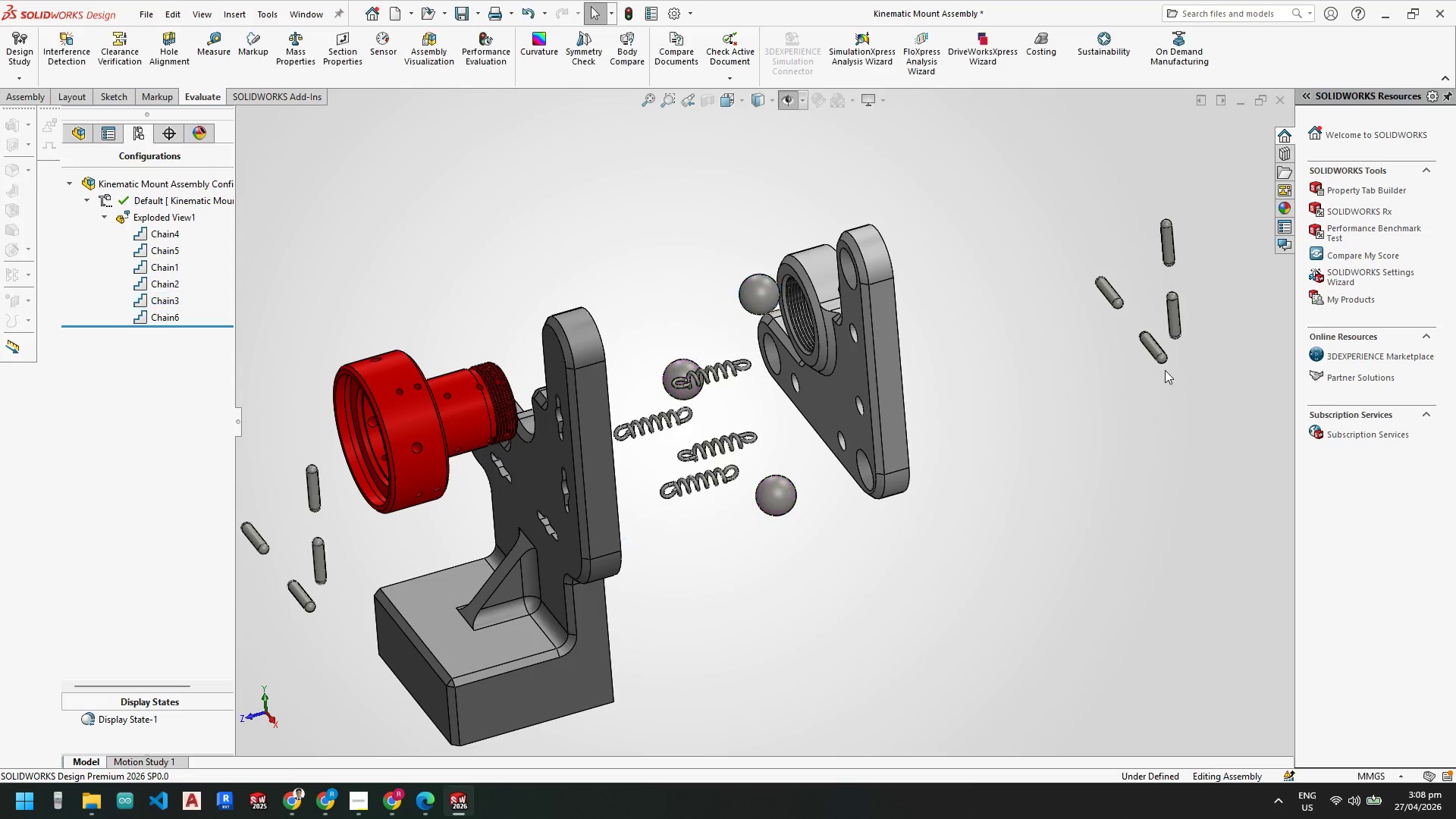 
key(Escape)
 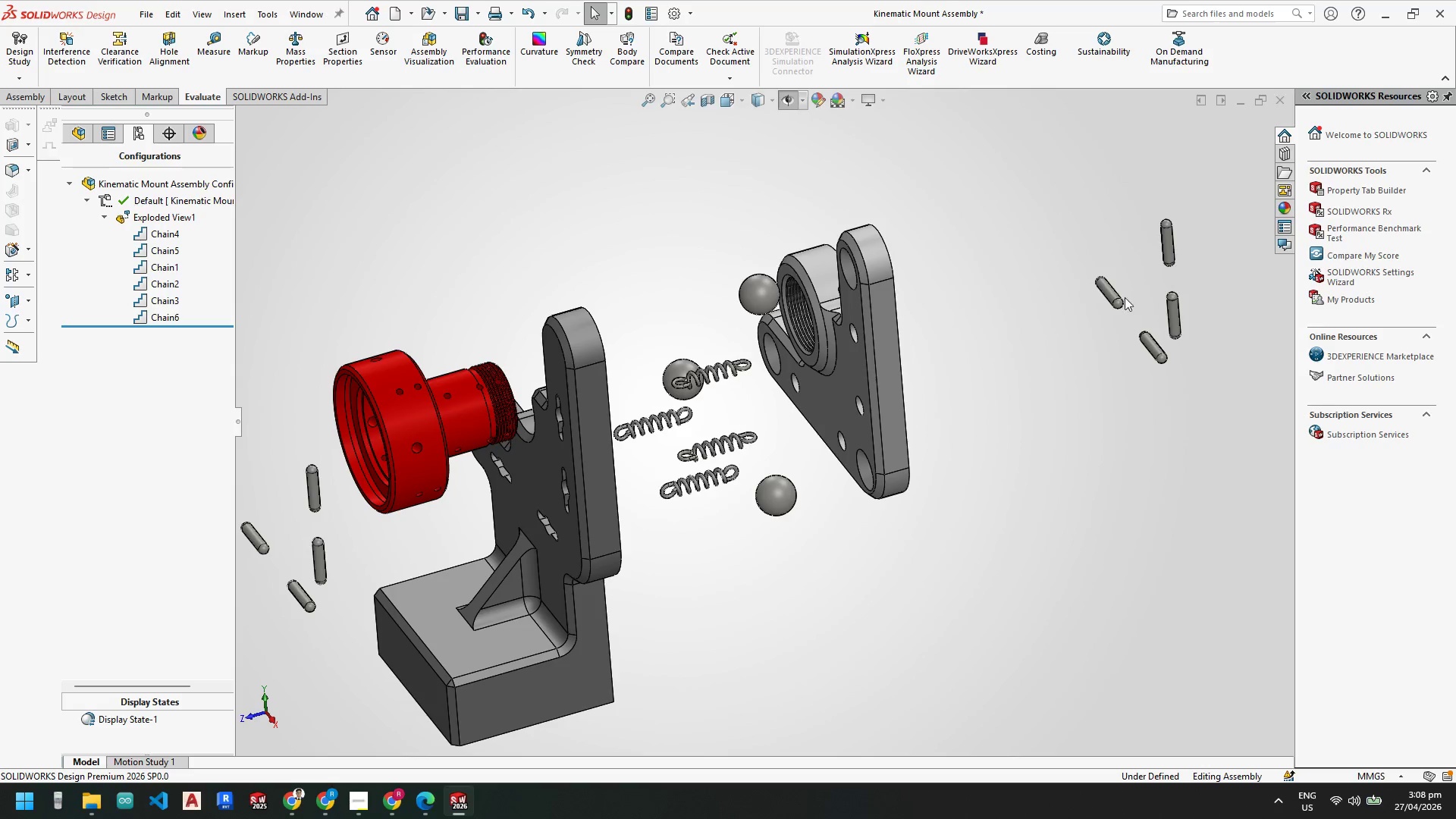 
left_click([1110, 295])
 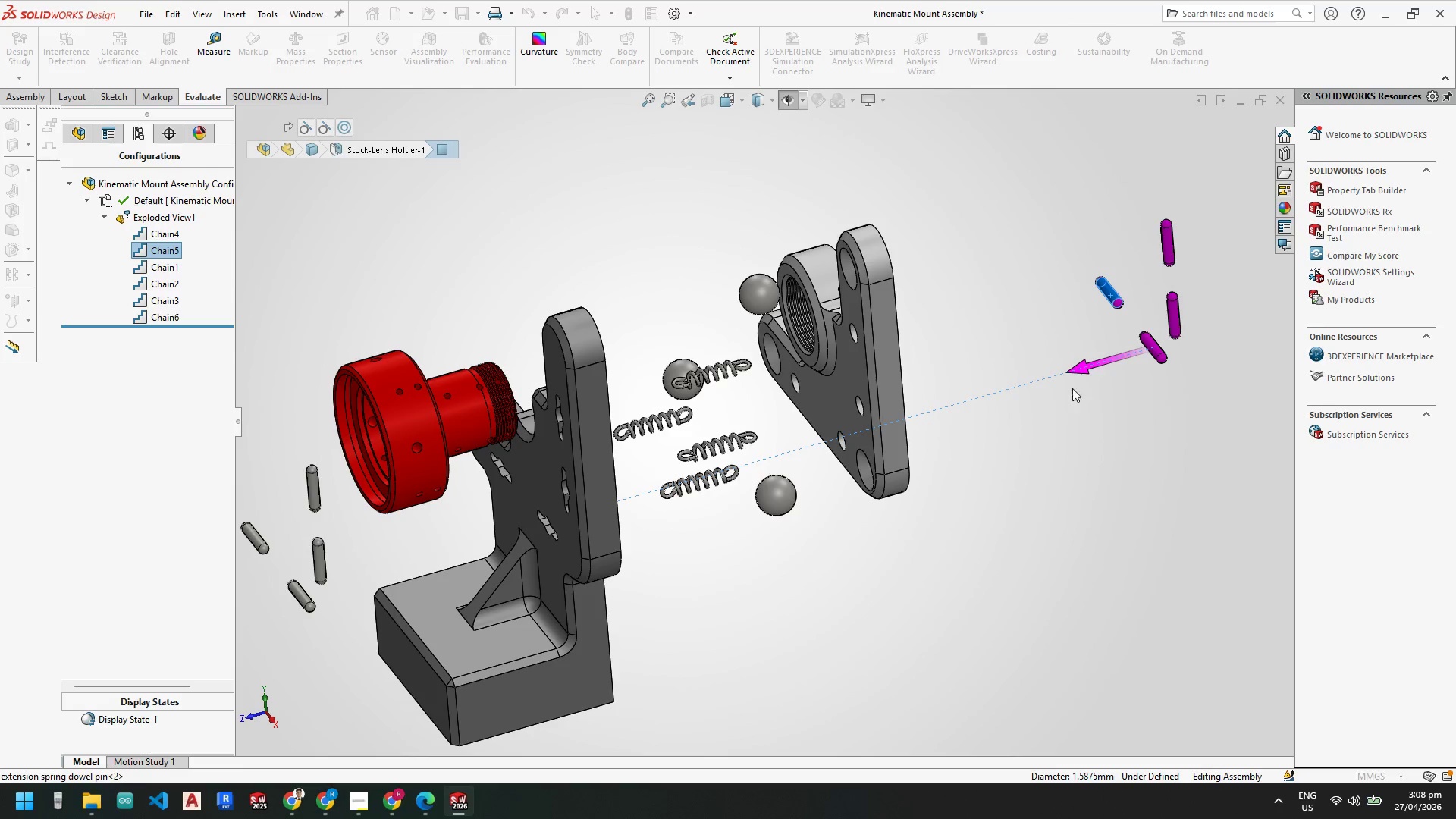 
left_click_drag(start_coordinate=[1082, 374], to_coordinate=[970, 431])
 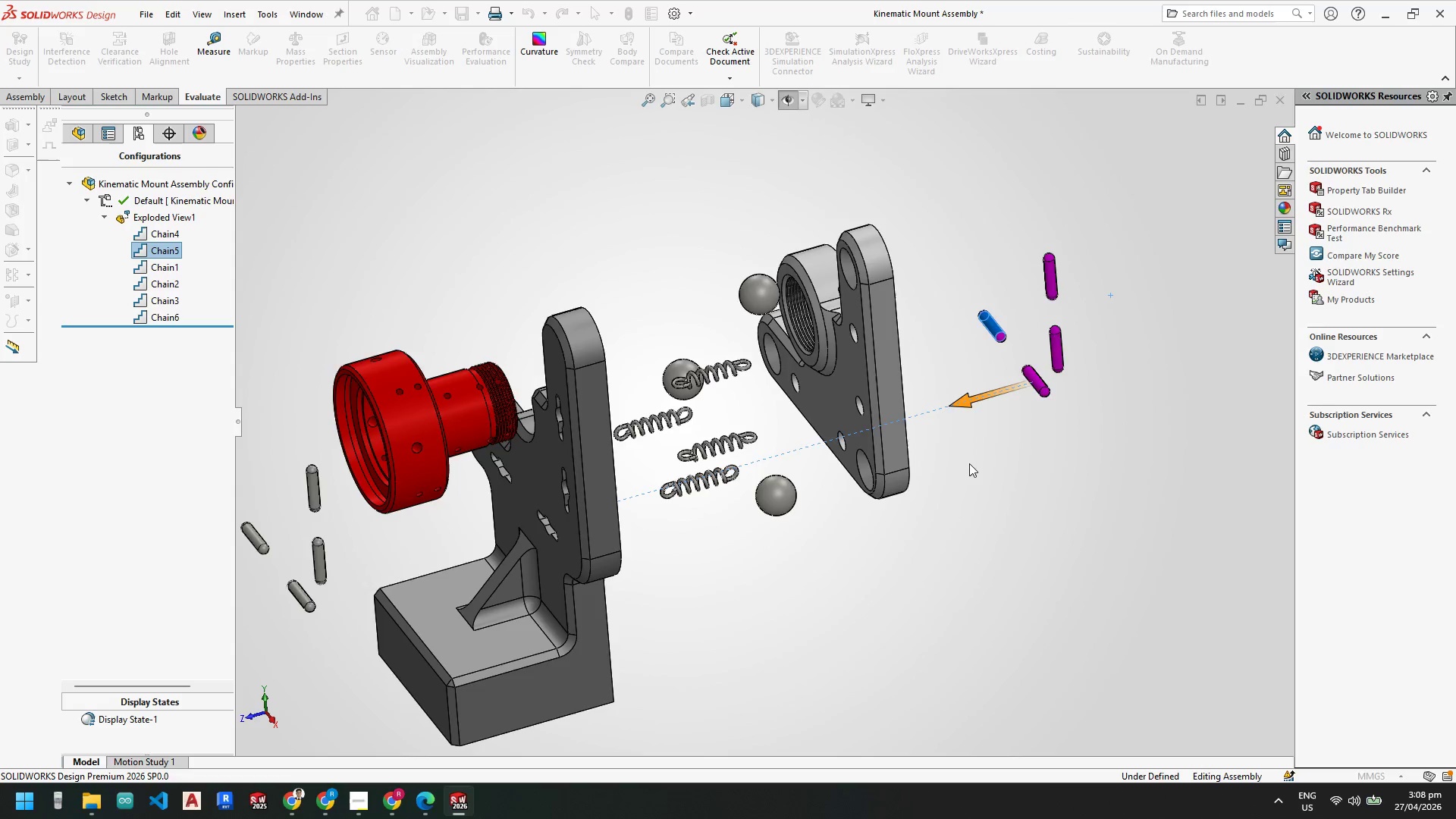 
scroll: coordinate [741, 618], scroll_direction: up, amount: 4.0
 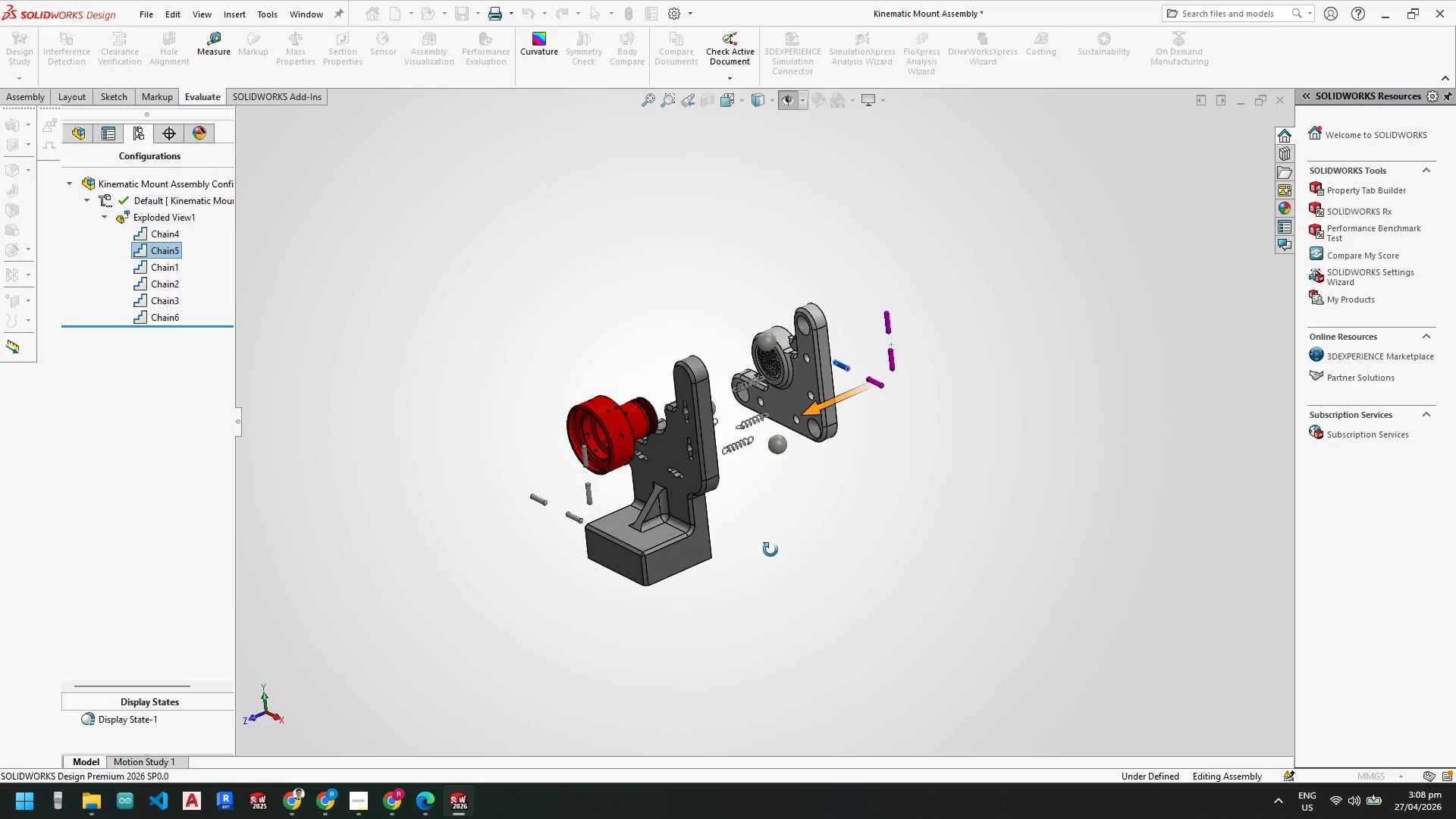 
key(Space)
 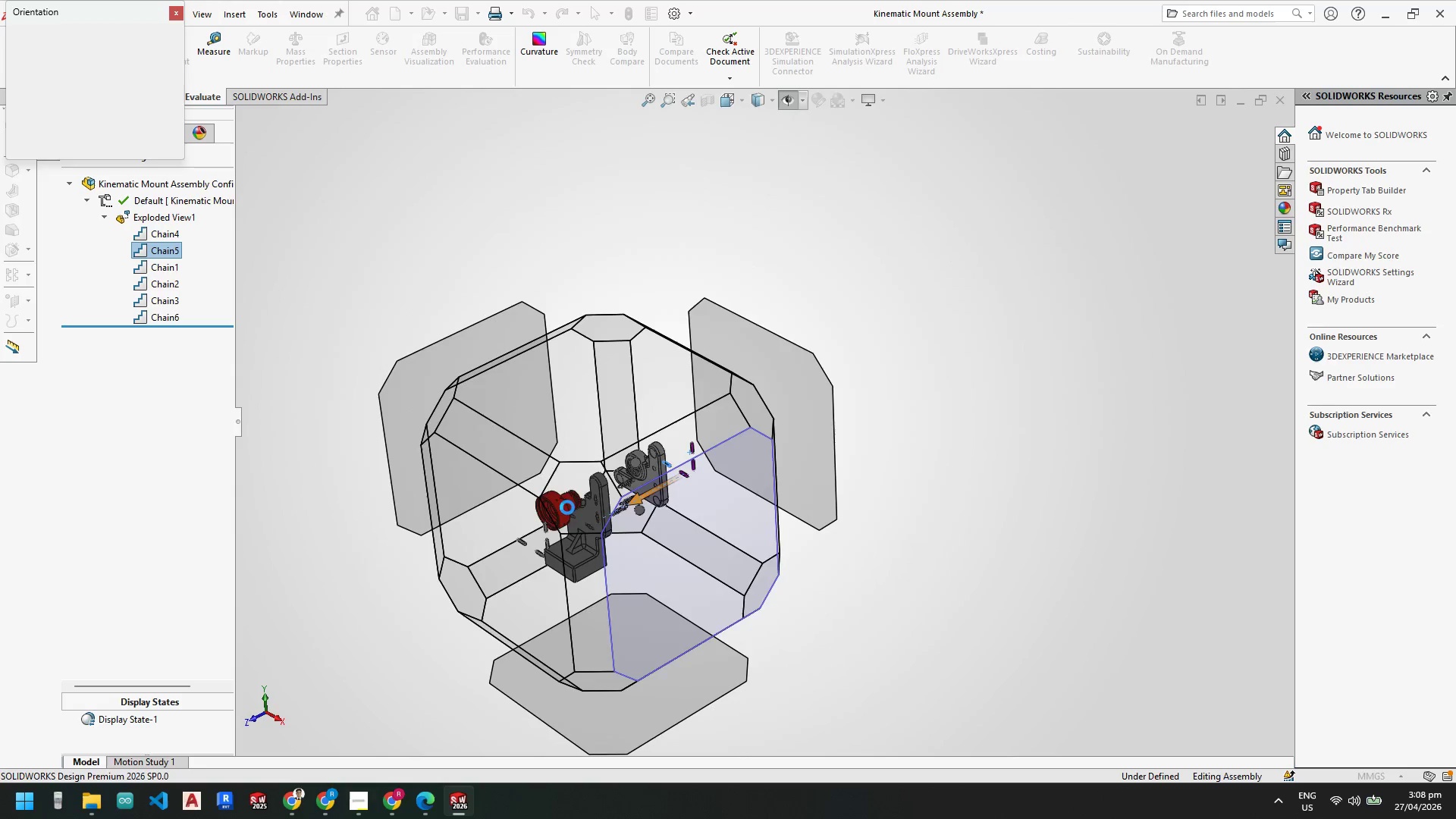 
scroll: coordinate [777, 566], scroll_direction: down, amount: 1.0
 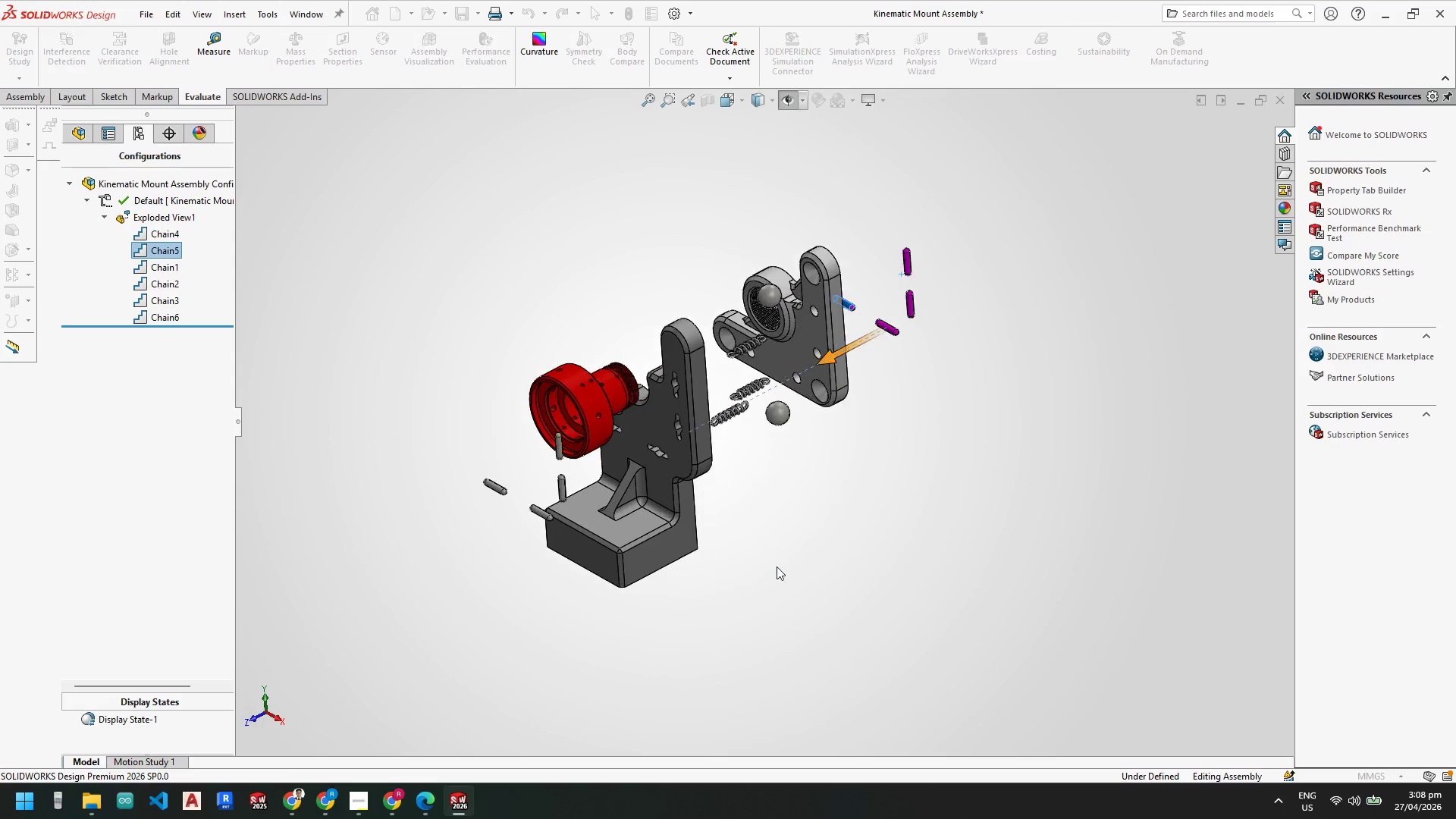 
left_click([574, 506])
 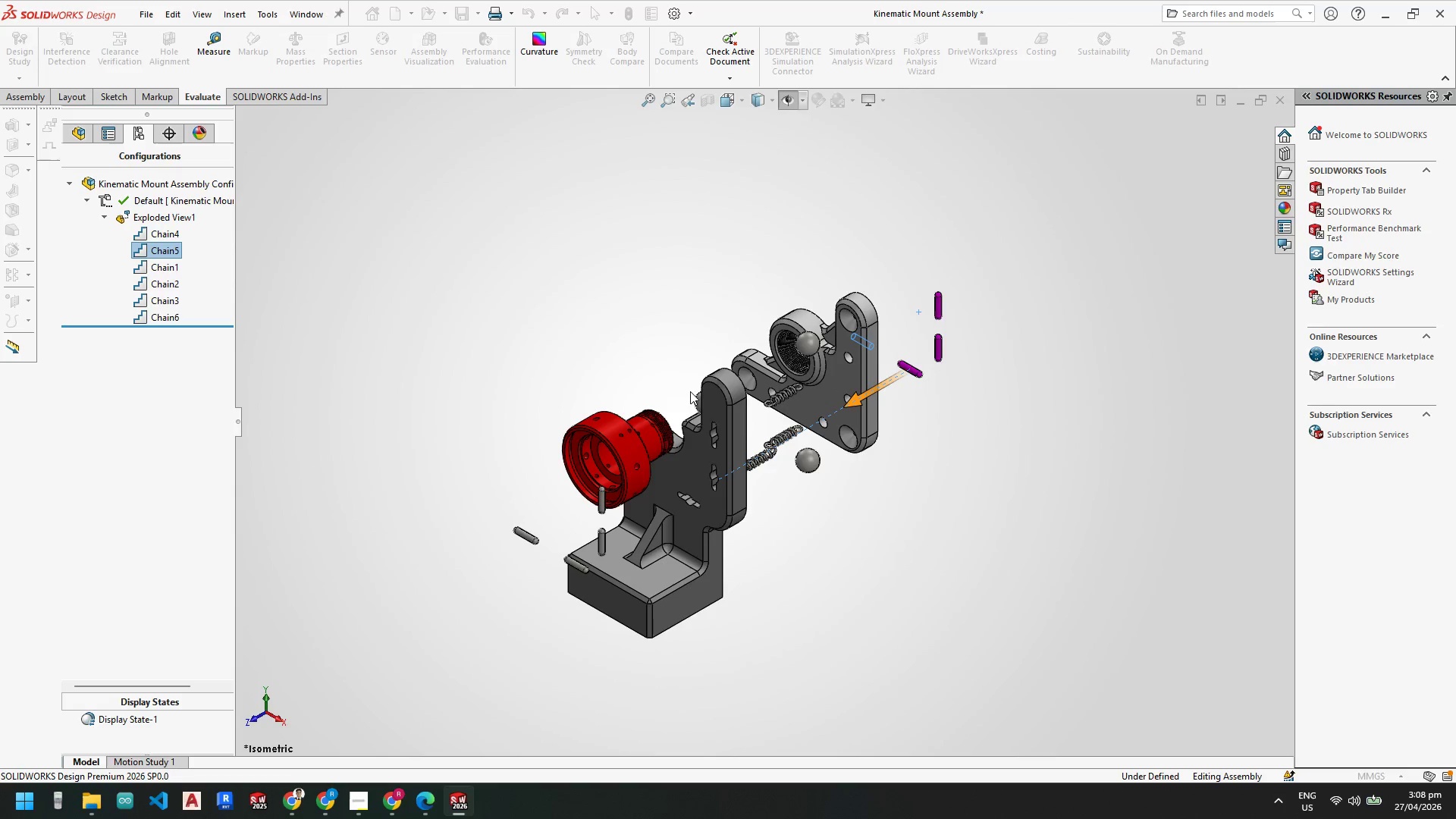 
key(Escape)
 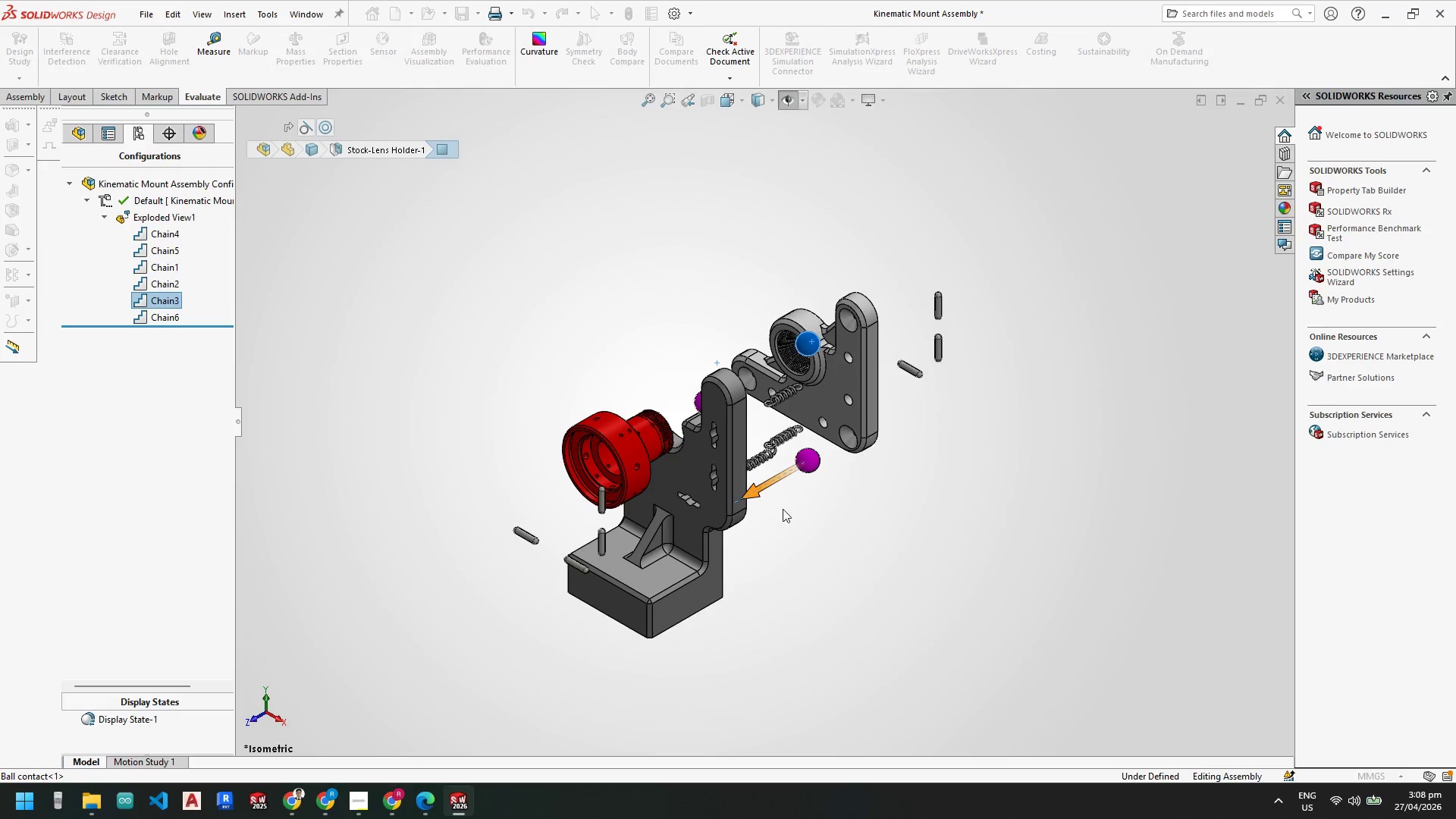 
left_click_drag(start_coordinate=[761, 497], to_coordinate=[773, 490])
 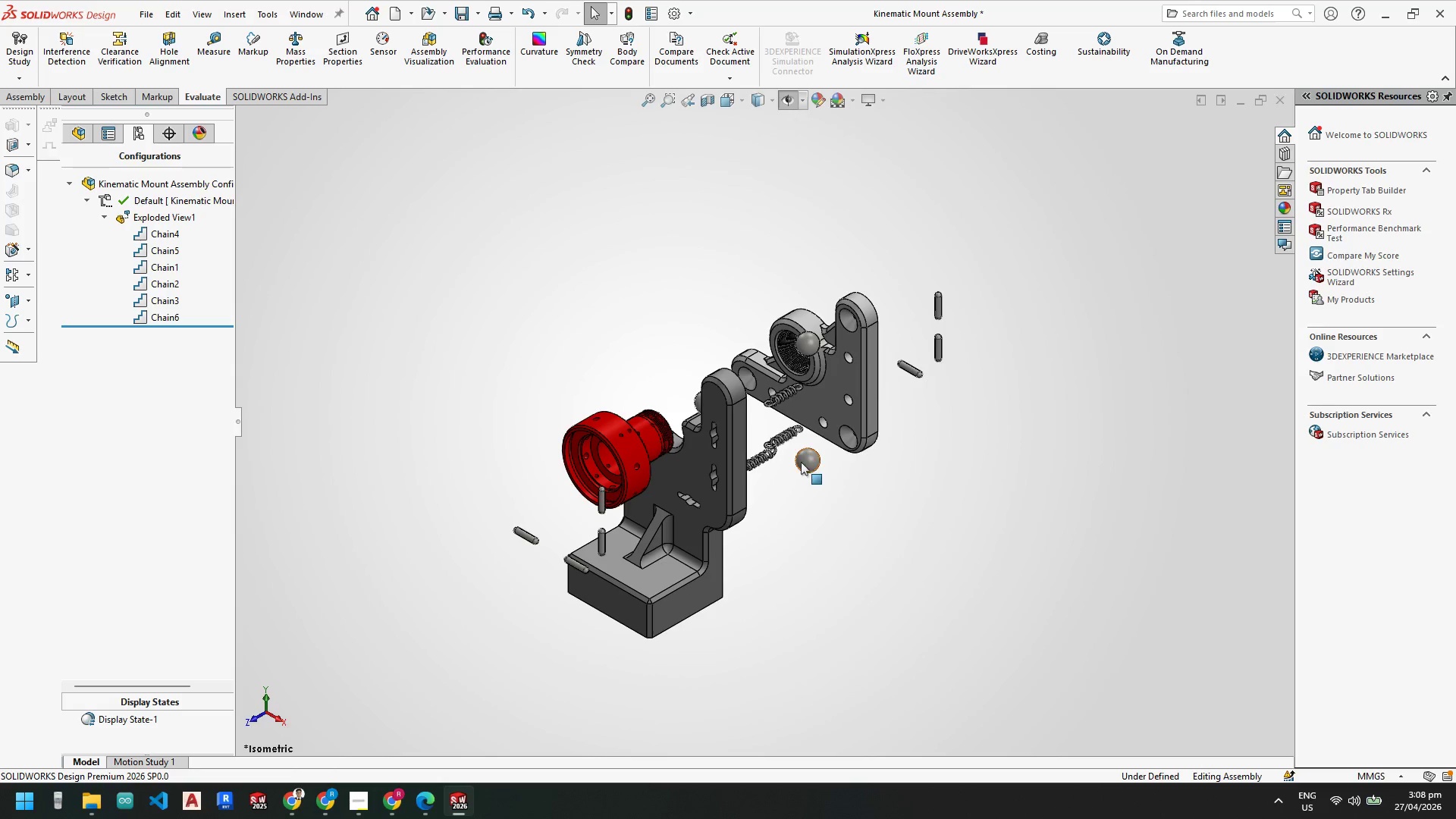 
left_click([802, 460])
 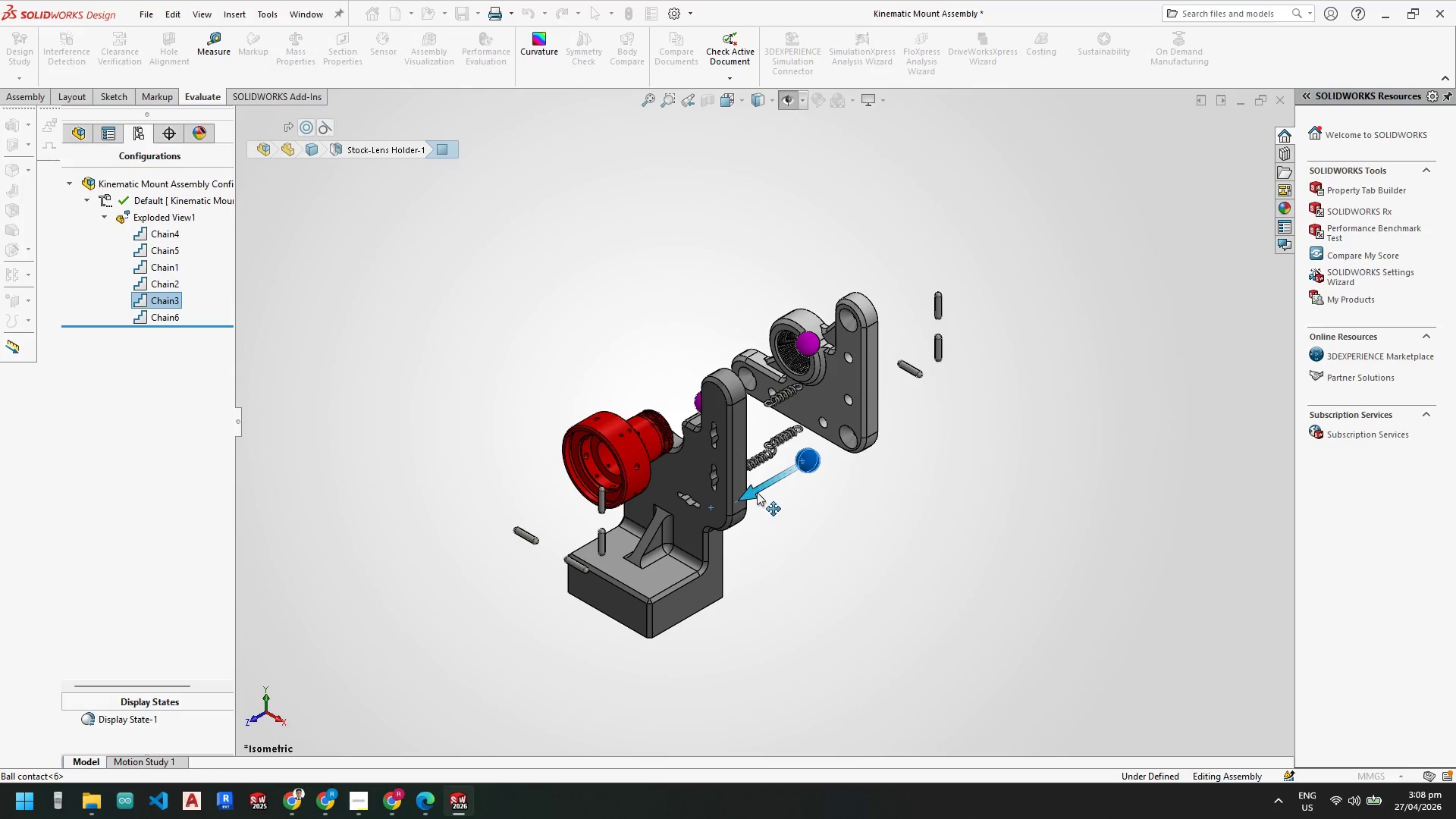 
left_click_drag(start_coordinate=[748, 490], to_coordinate=[723, 503])
 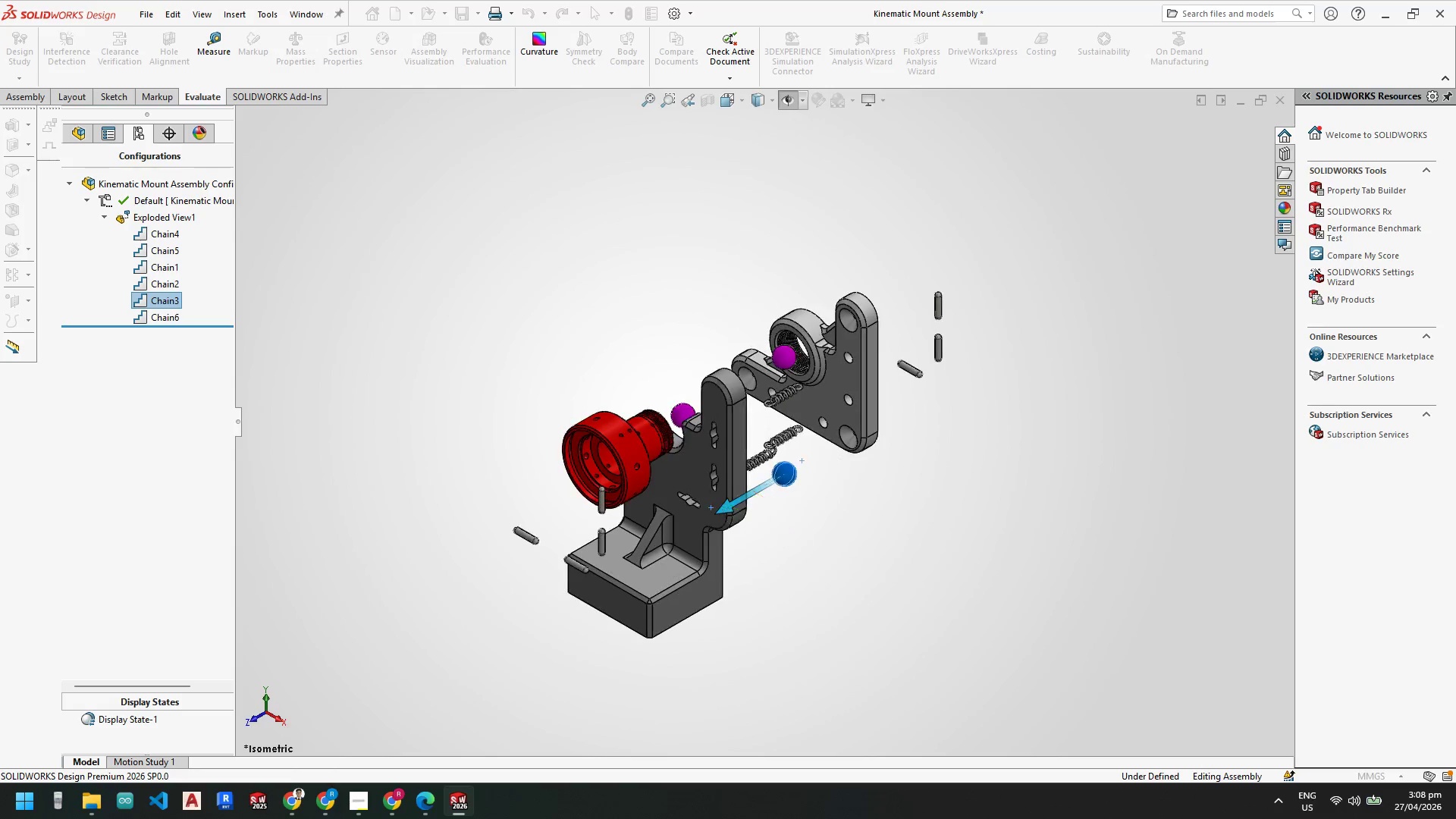 
key(Escape)
 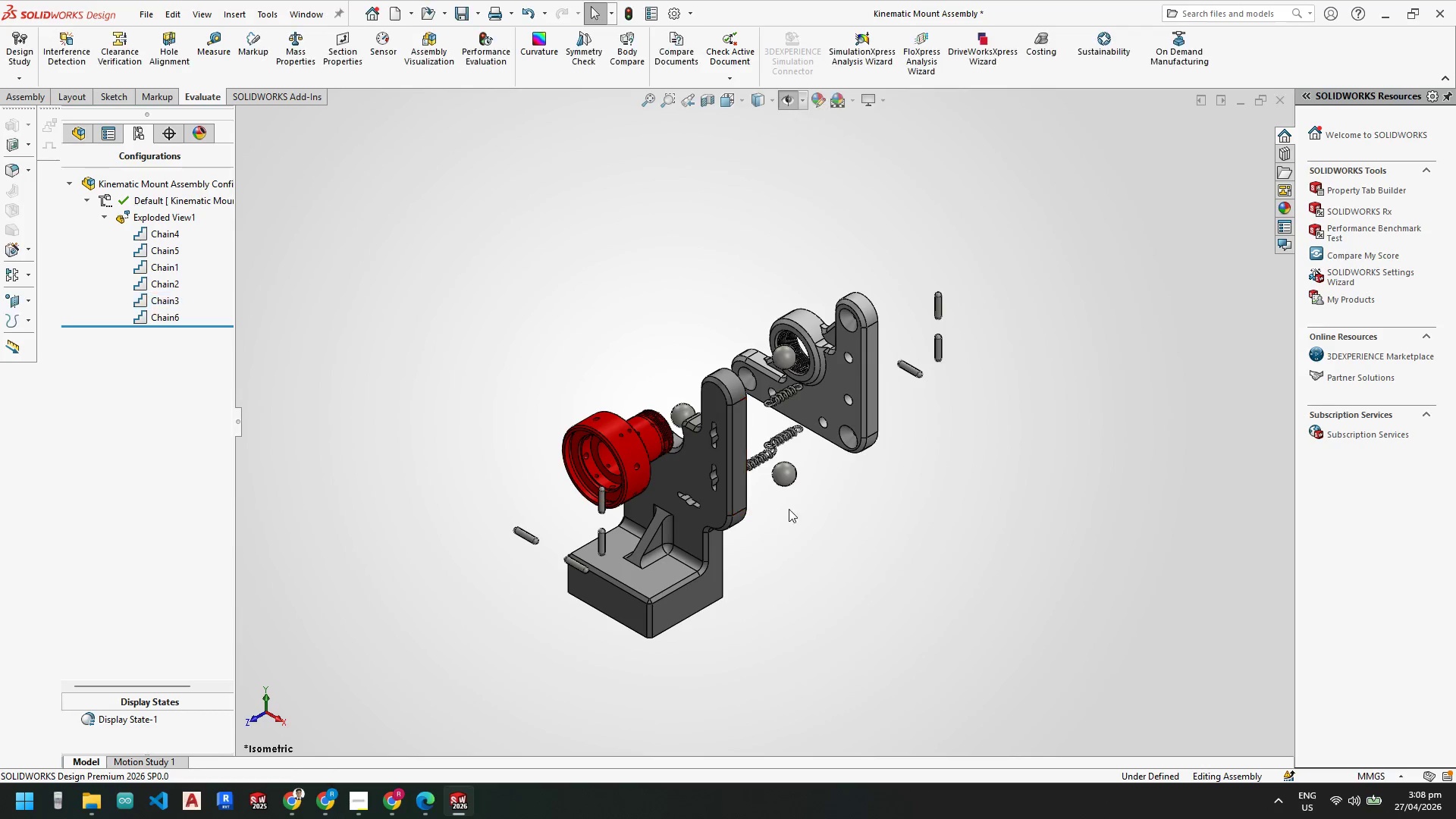 
key(Escape)
 